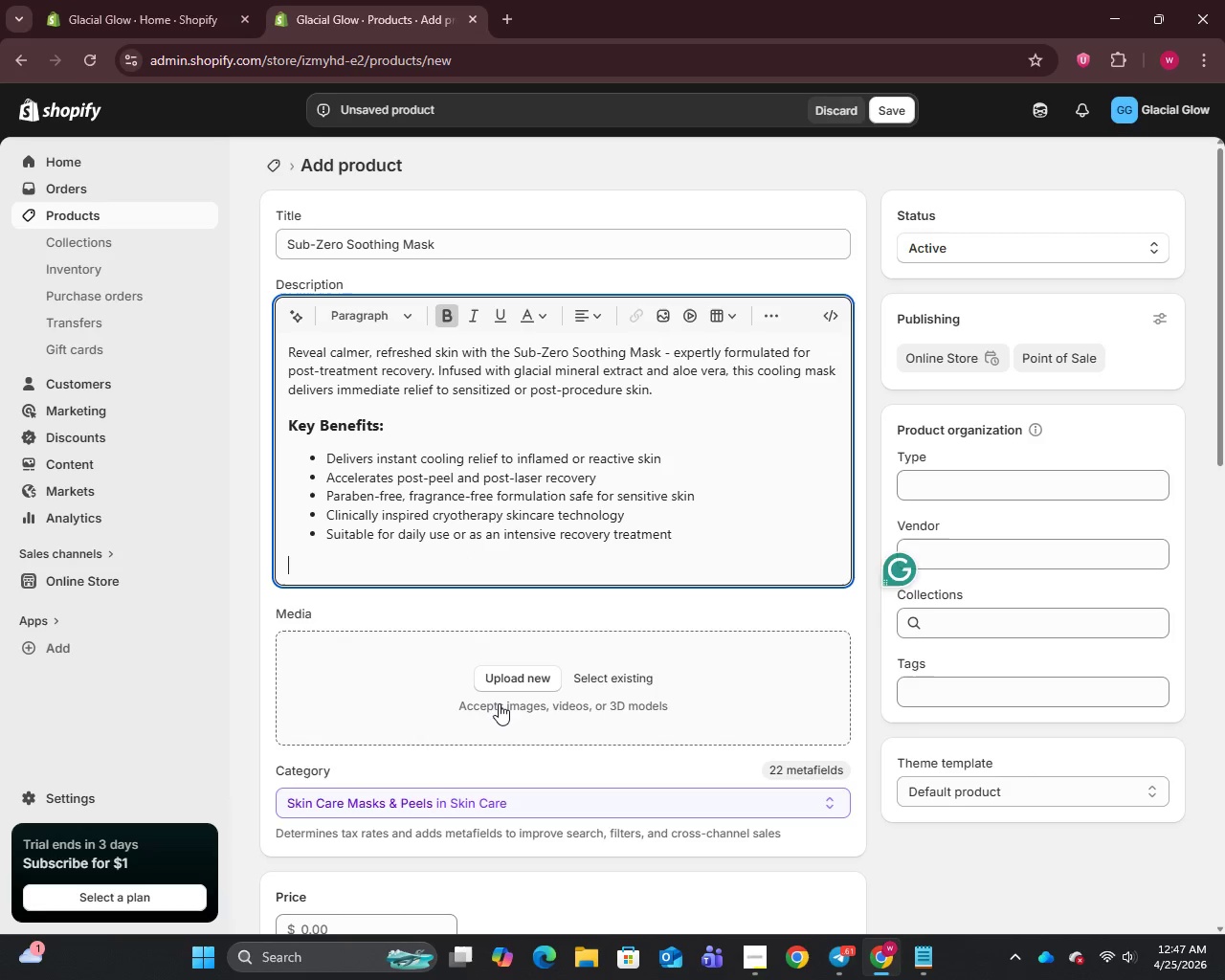 
left_click([413, 317])
 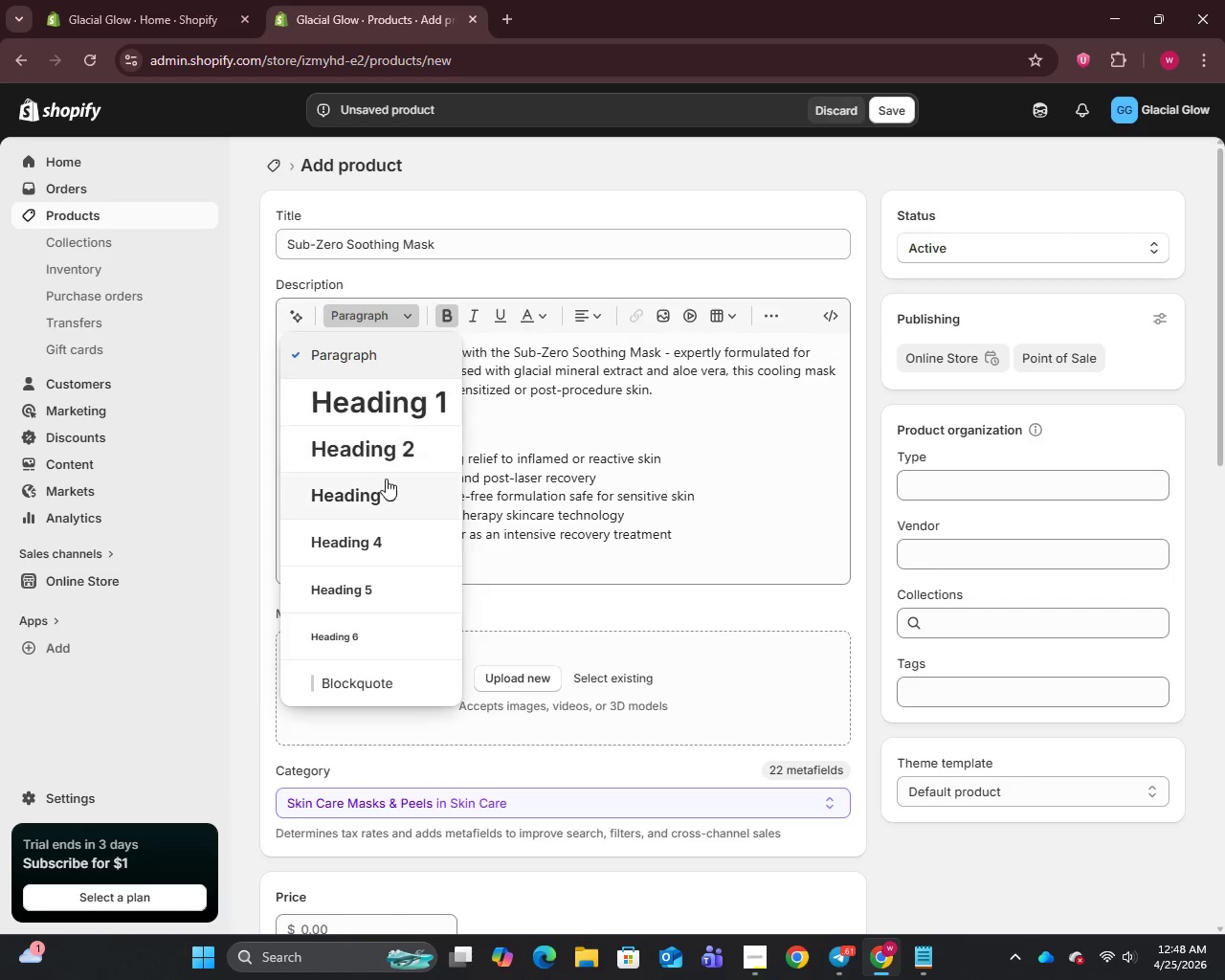 
left_click([379, 495])
 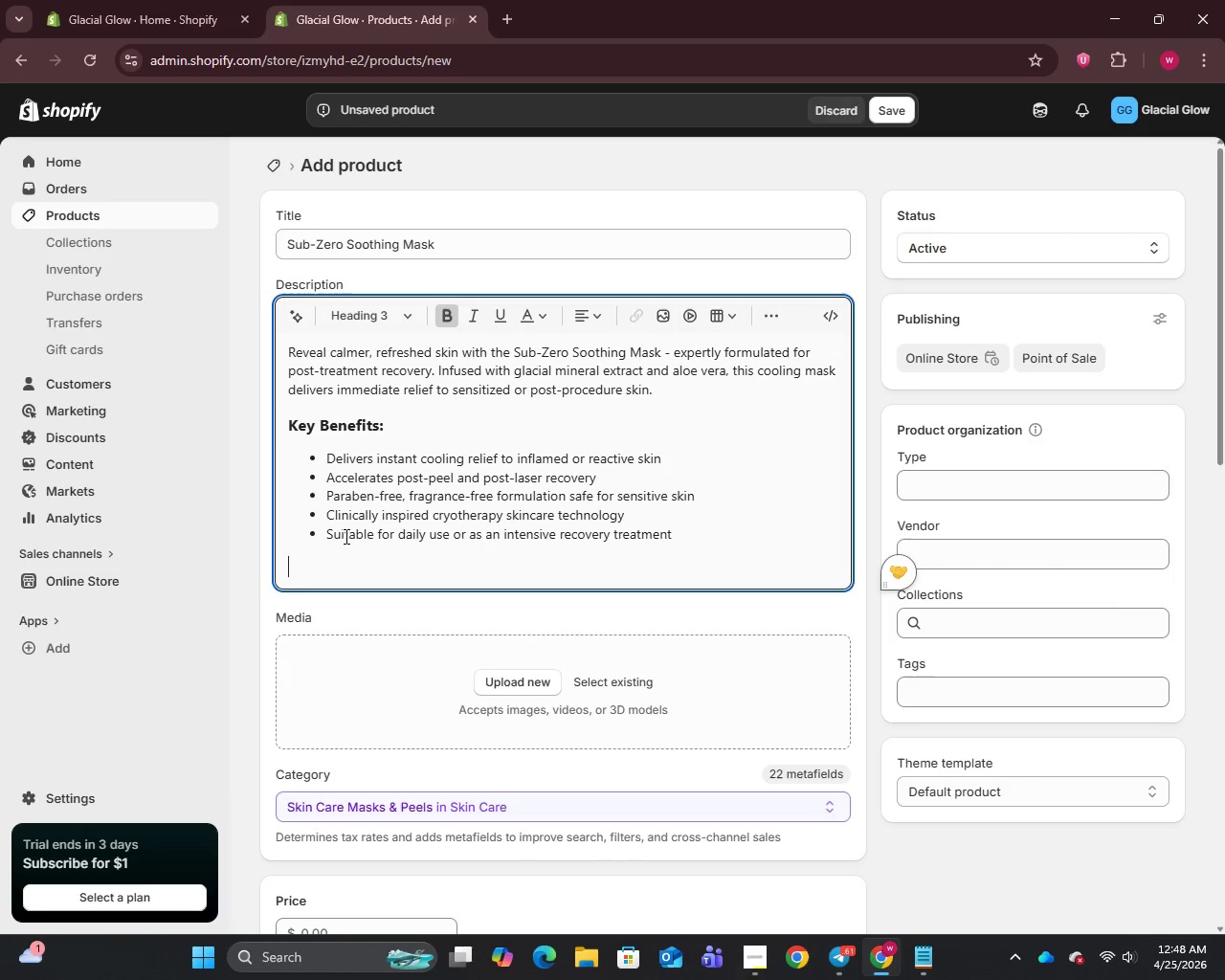 
type(How to Use:)
 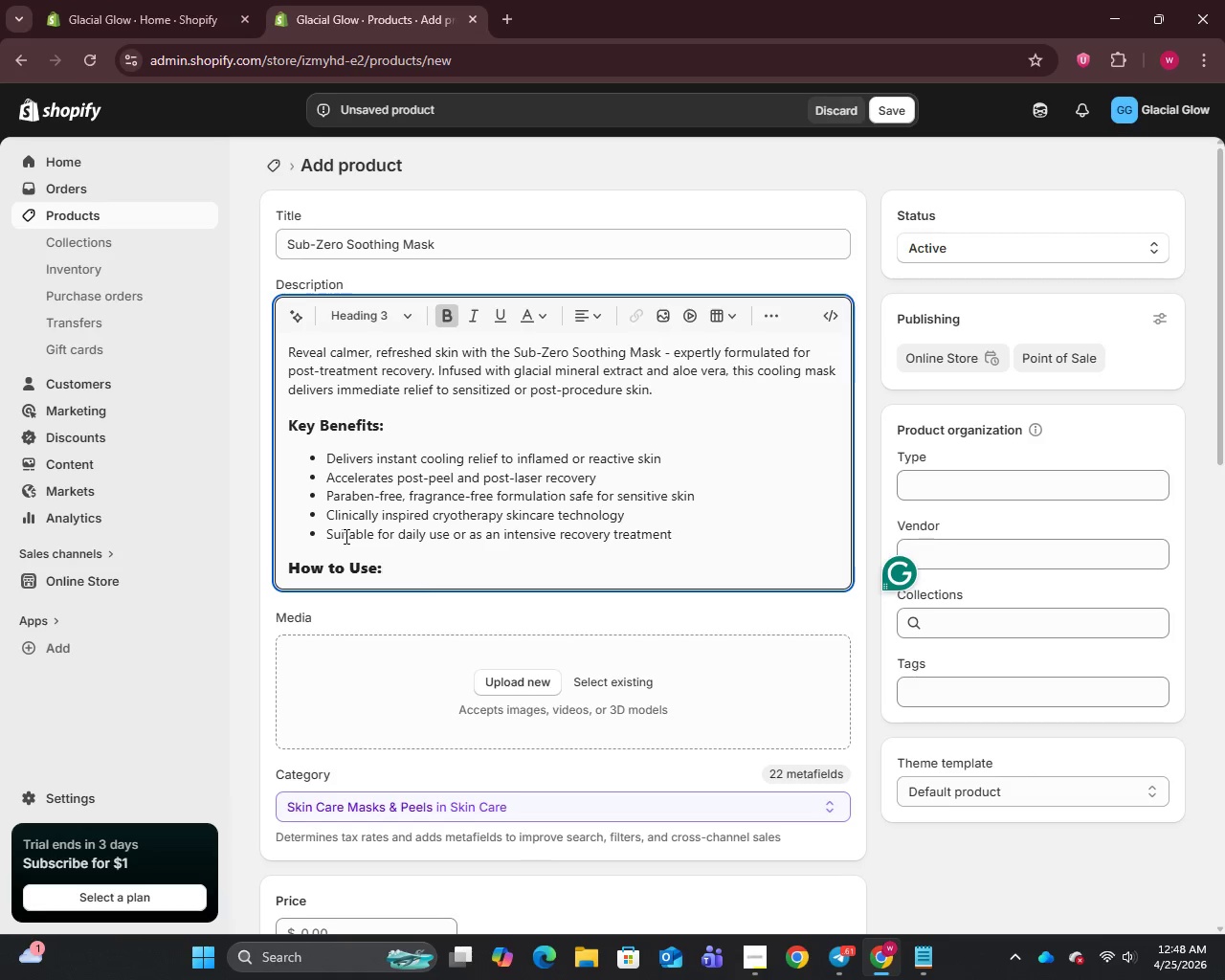 
key(Enter)
 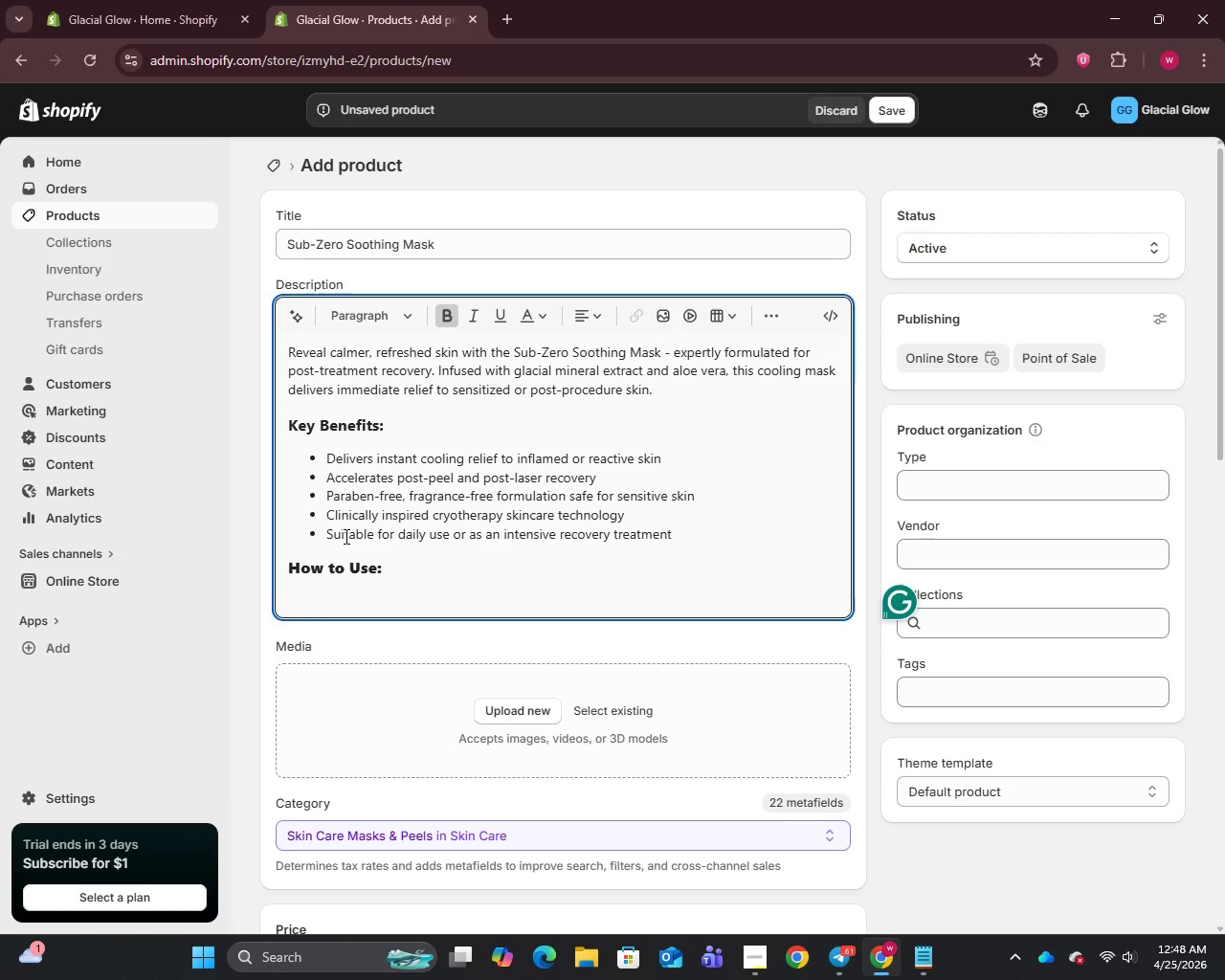 
type(Apply a generous layer)
 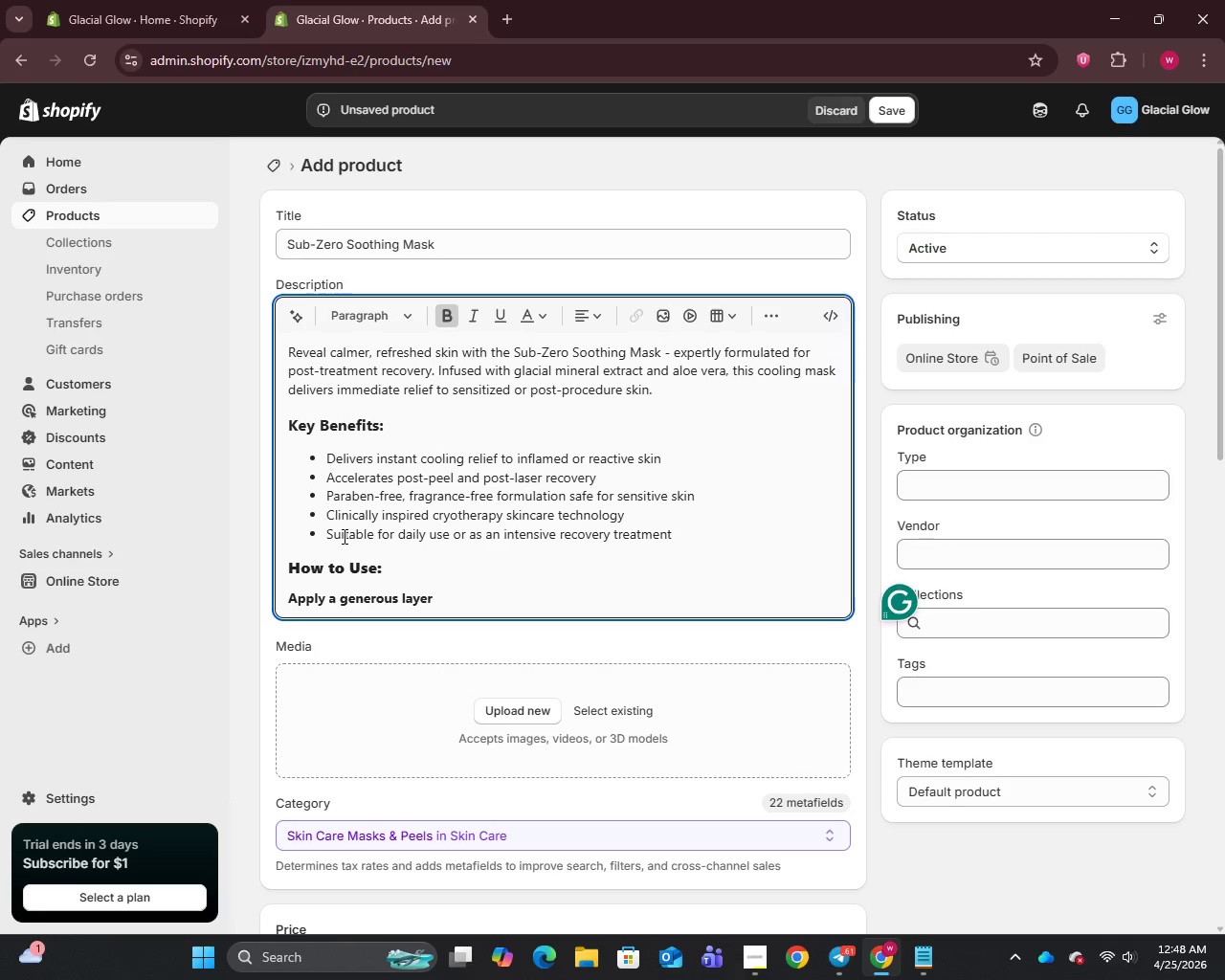 
left_click_drag(start_coordinate=[464, 604], to_coordinate=[224, 629])
 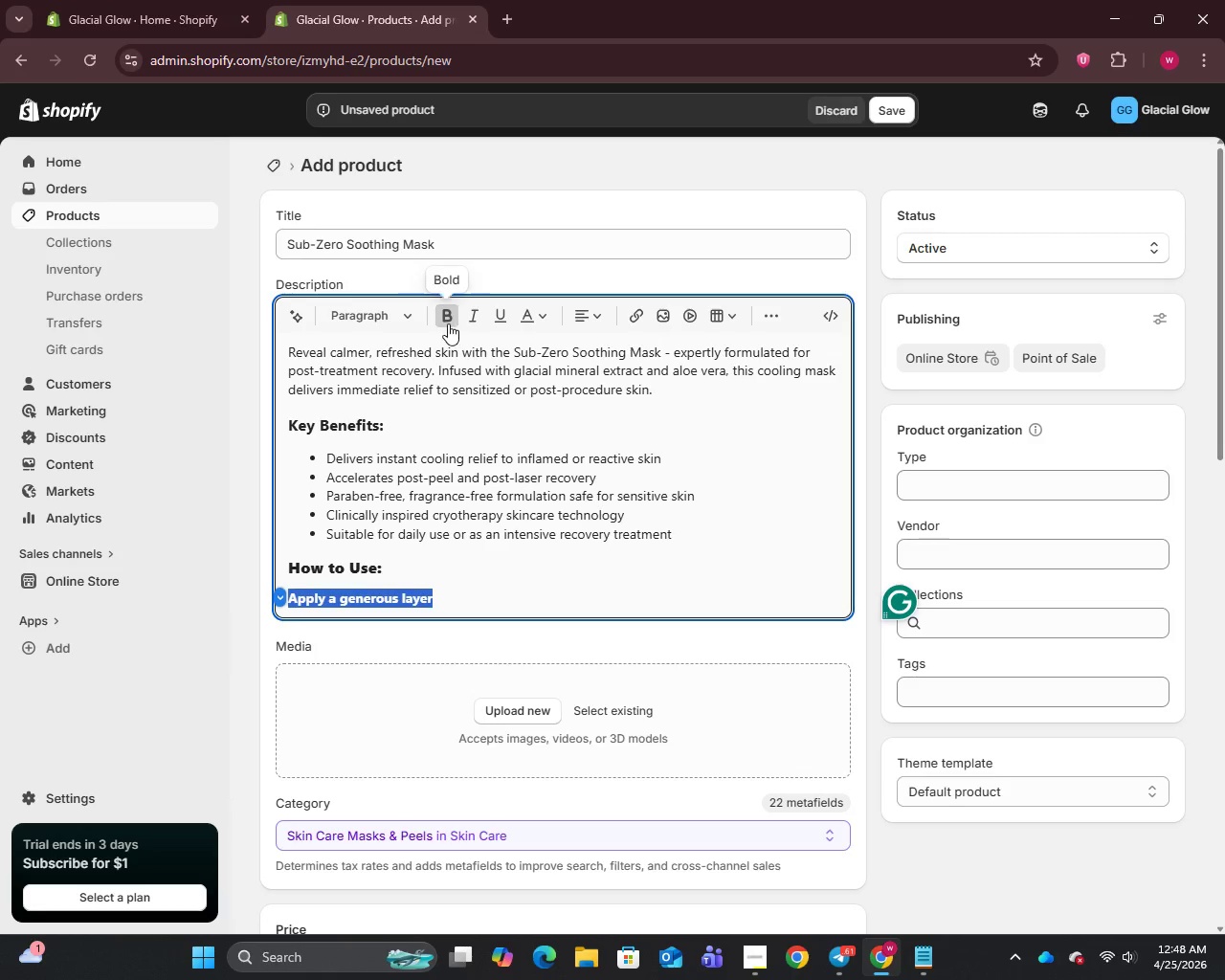 
left_click([450, 314])
 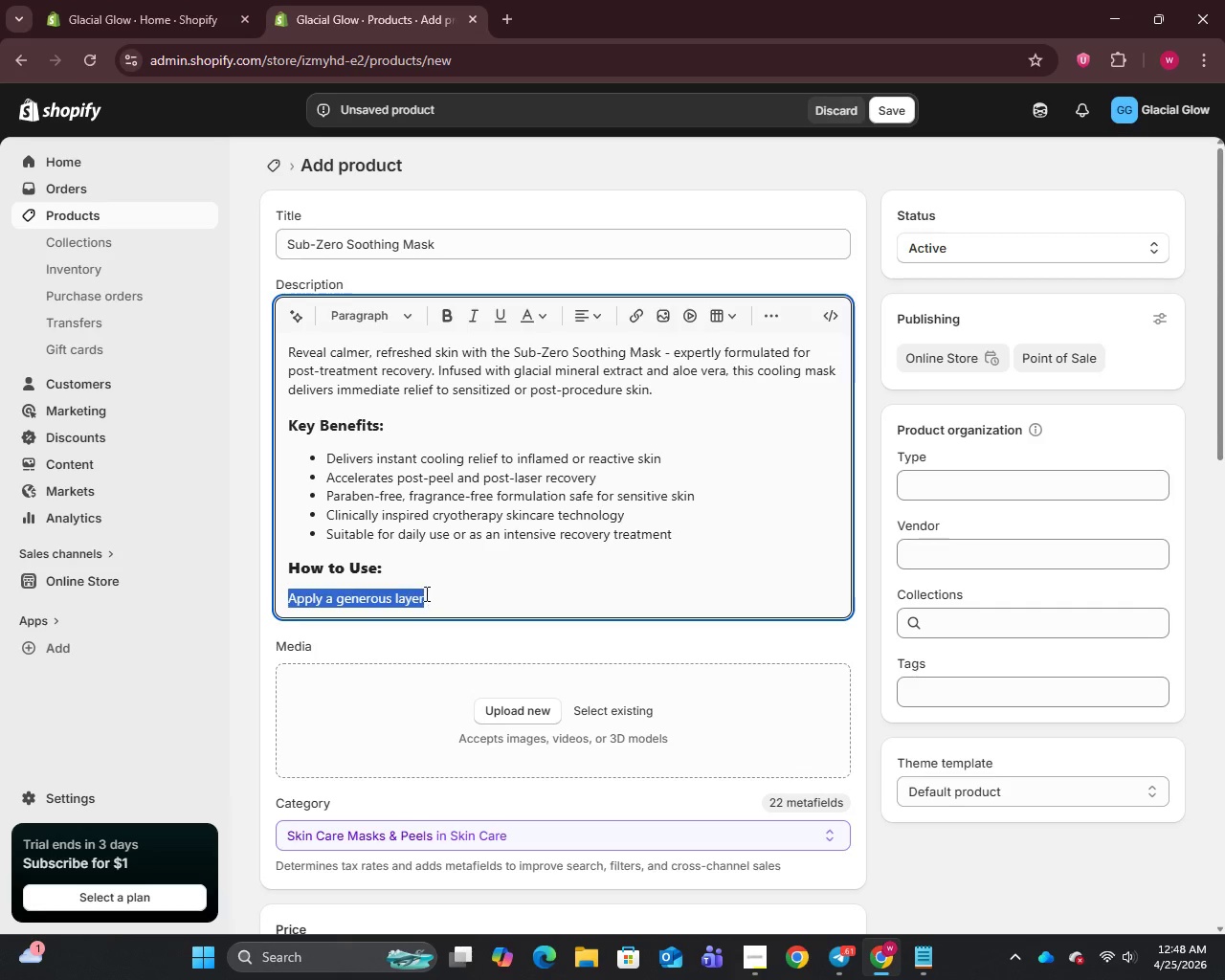 
left_click([387, 574])
 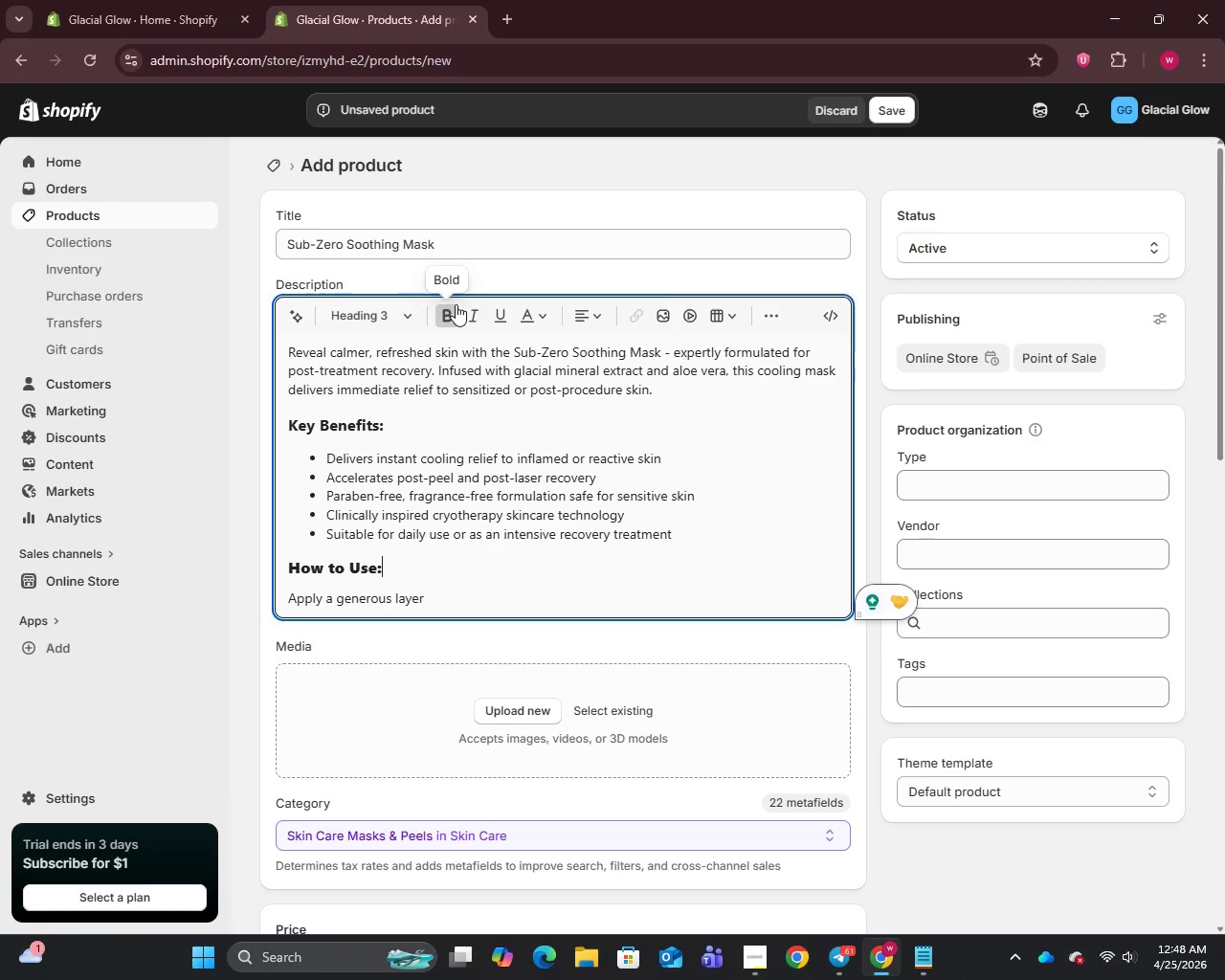 
left_click([451, 318])
 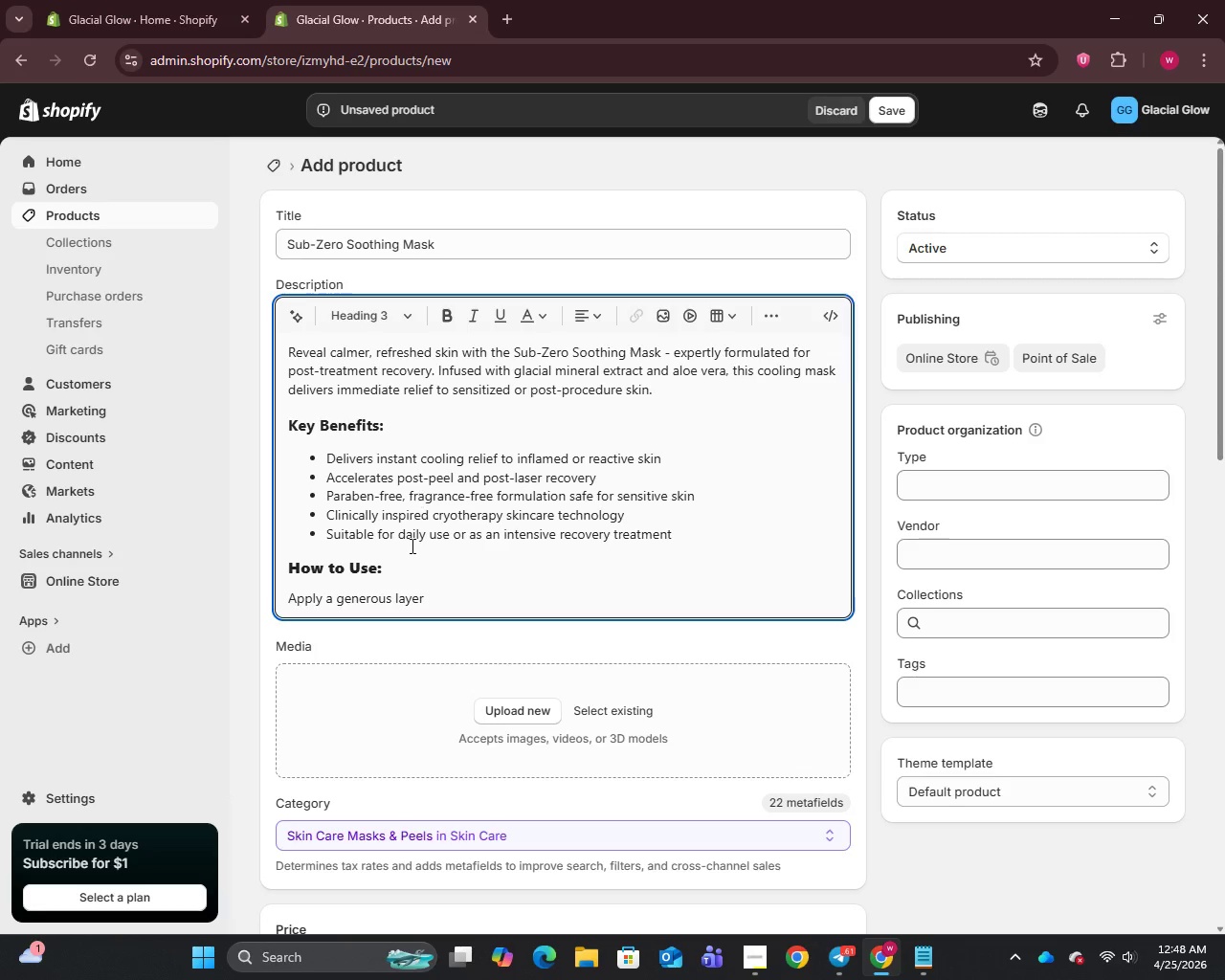 
left_click_drag(start_coordinate=[409, 555], to_coordinate=[290, 569])
 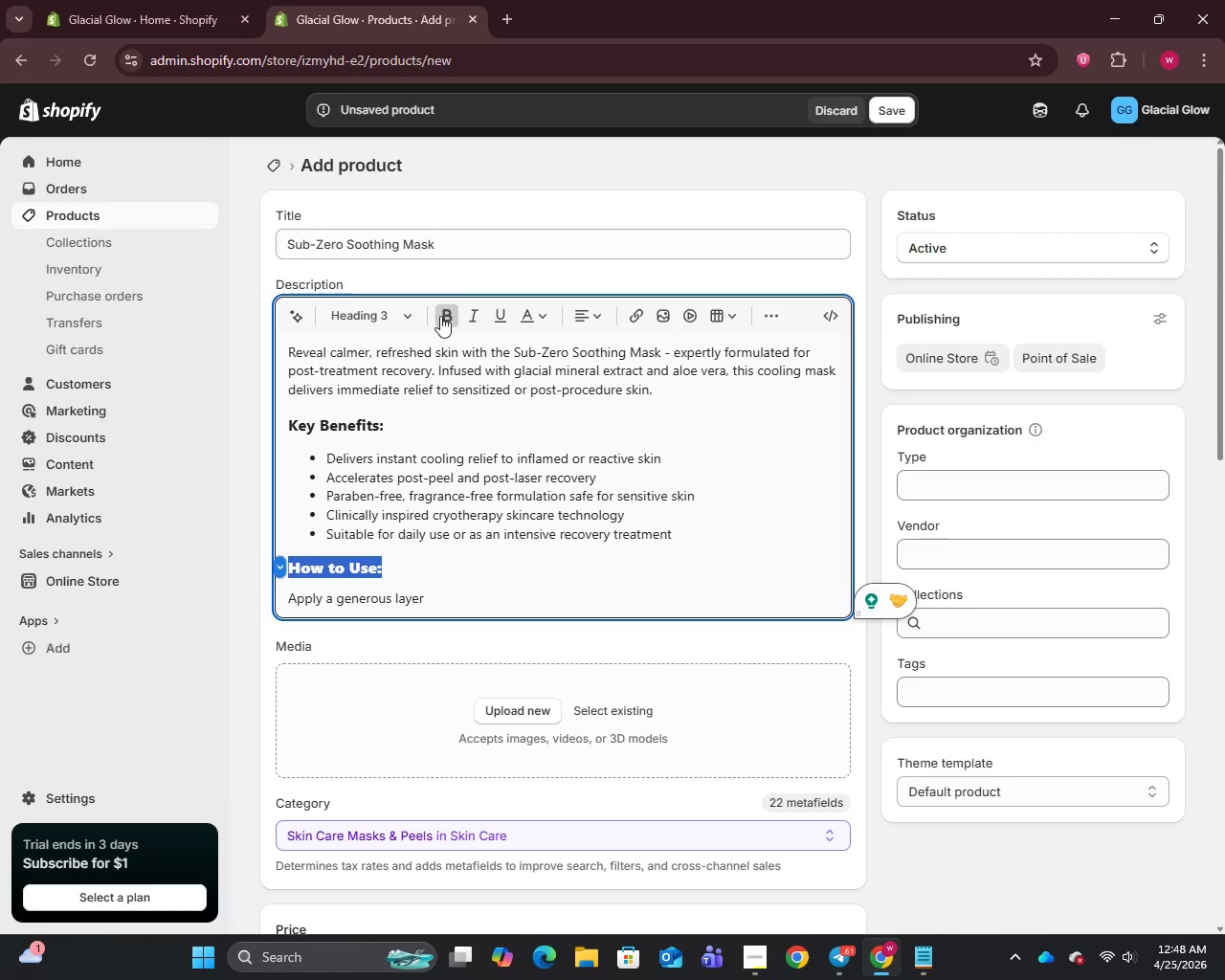 
left_click([449, 315])
 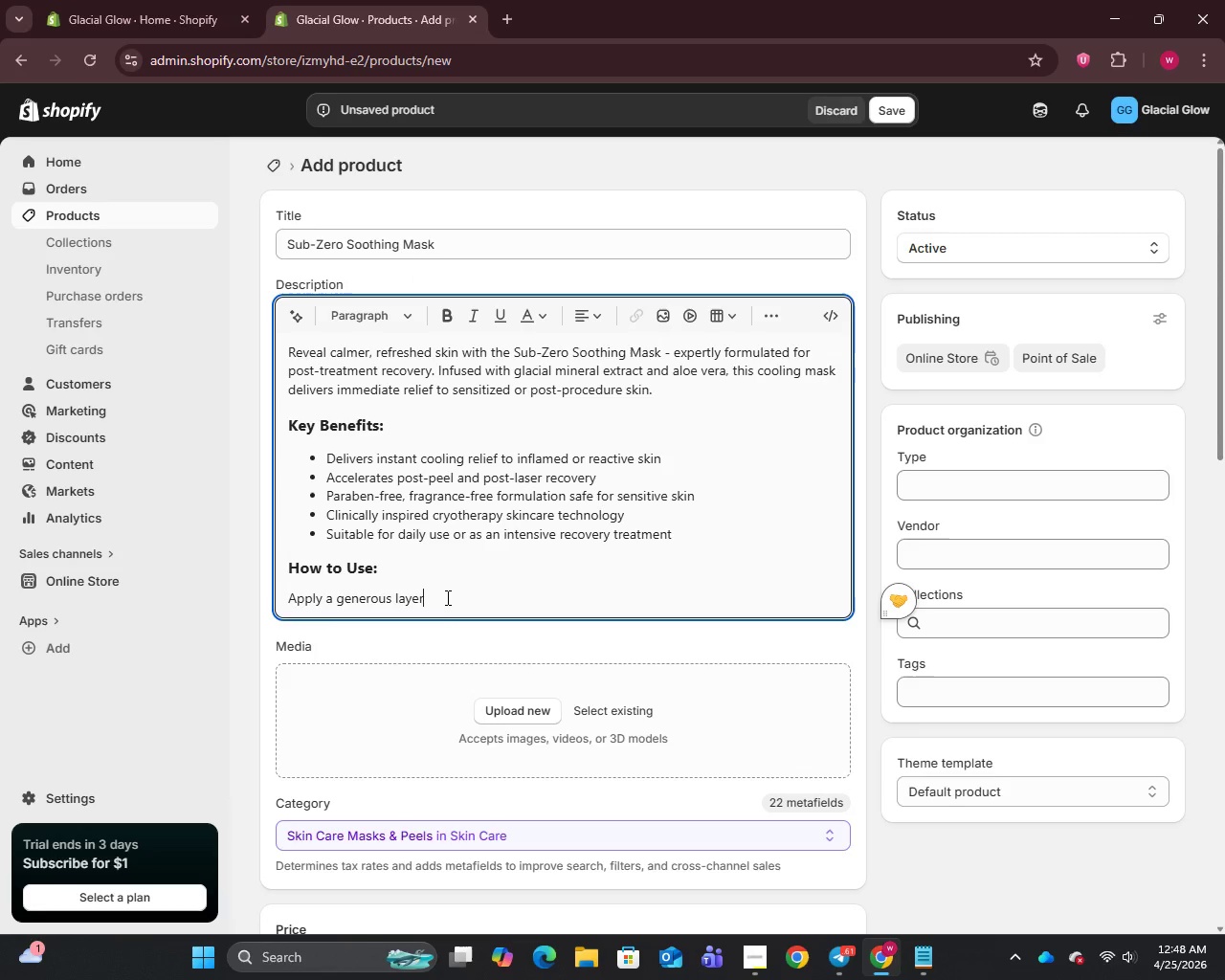 
type( to clean skin. leave on for 10-15 minutes.)
 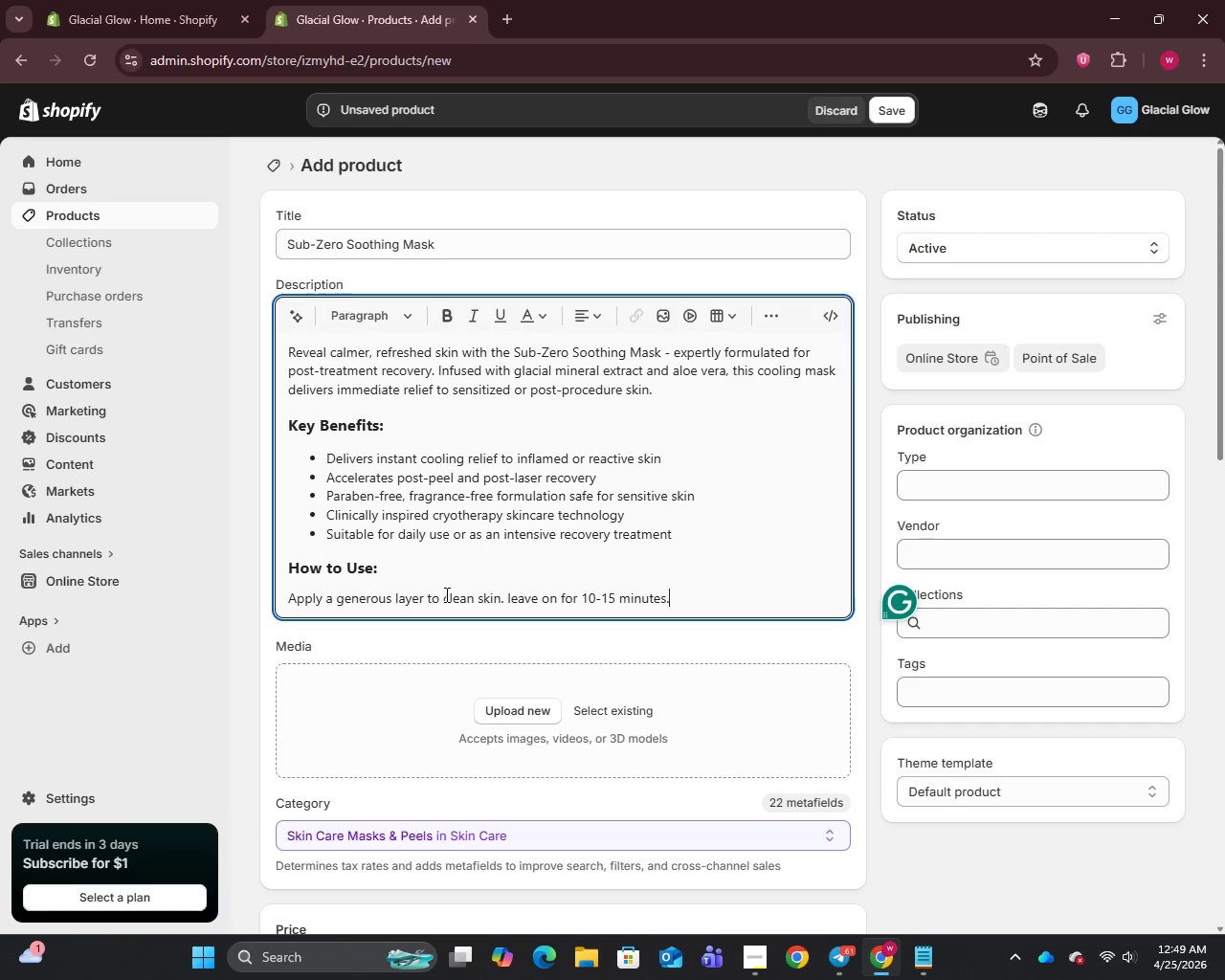 
type( Remove with a cool, damp cloth )
key(Backspace)
type(. Use after professiona;)
key(Backspace)
type(l tra)
key(Backspace)
type(eatments for best results.)
 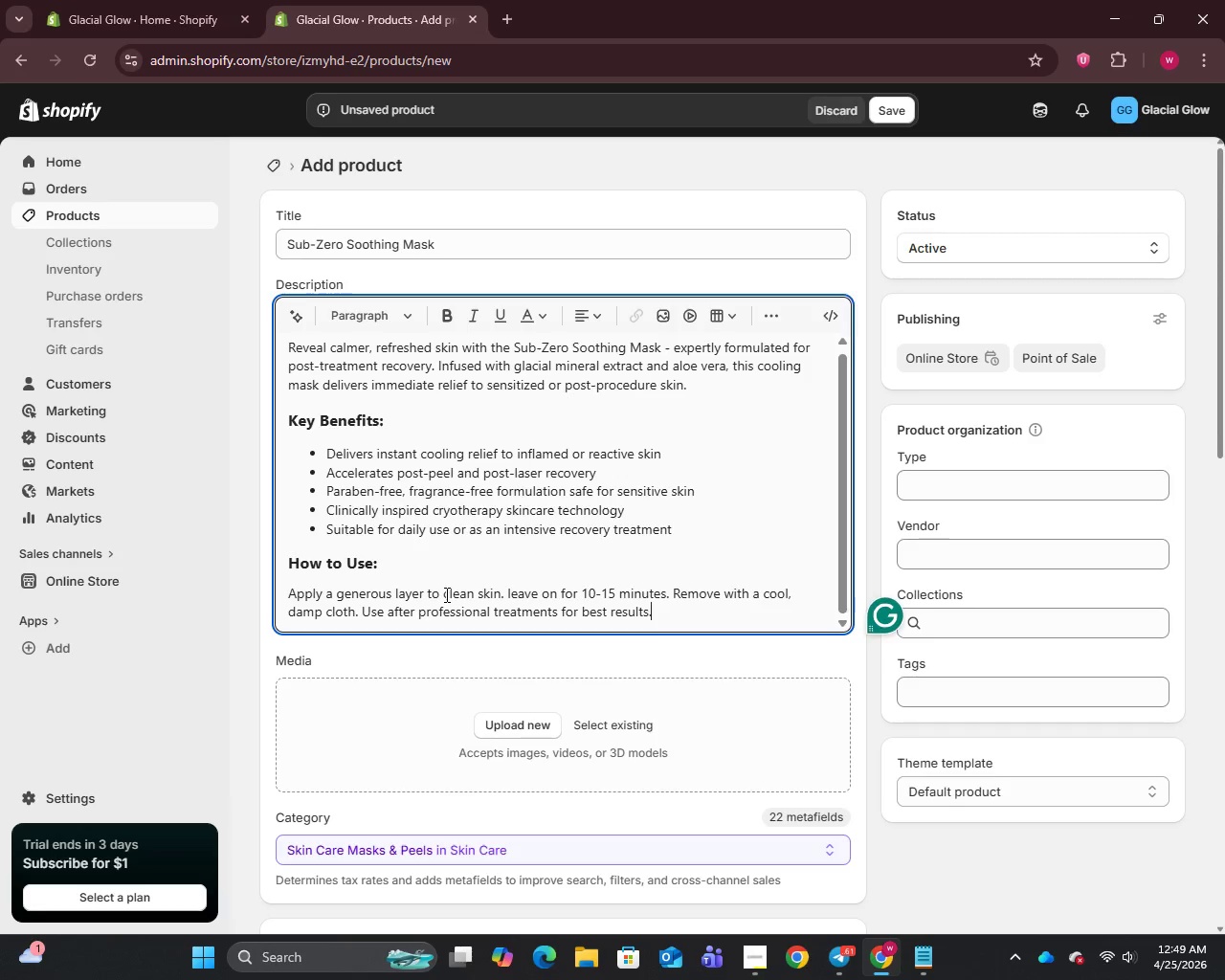 
wait(5.95)
 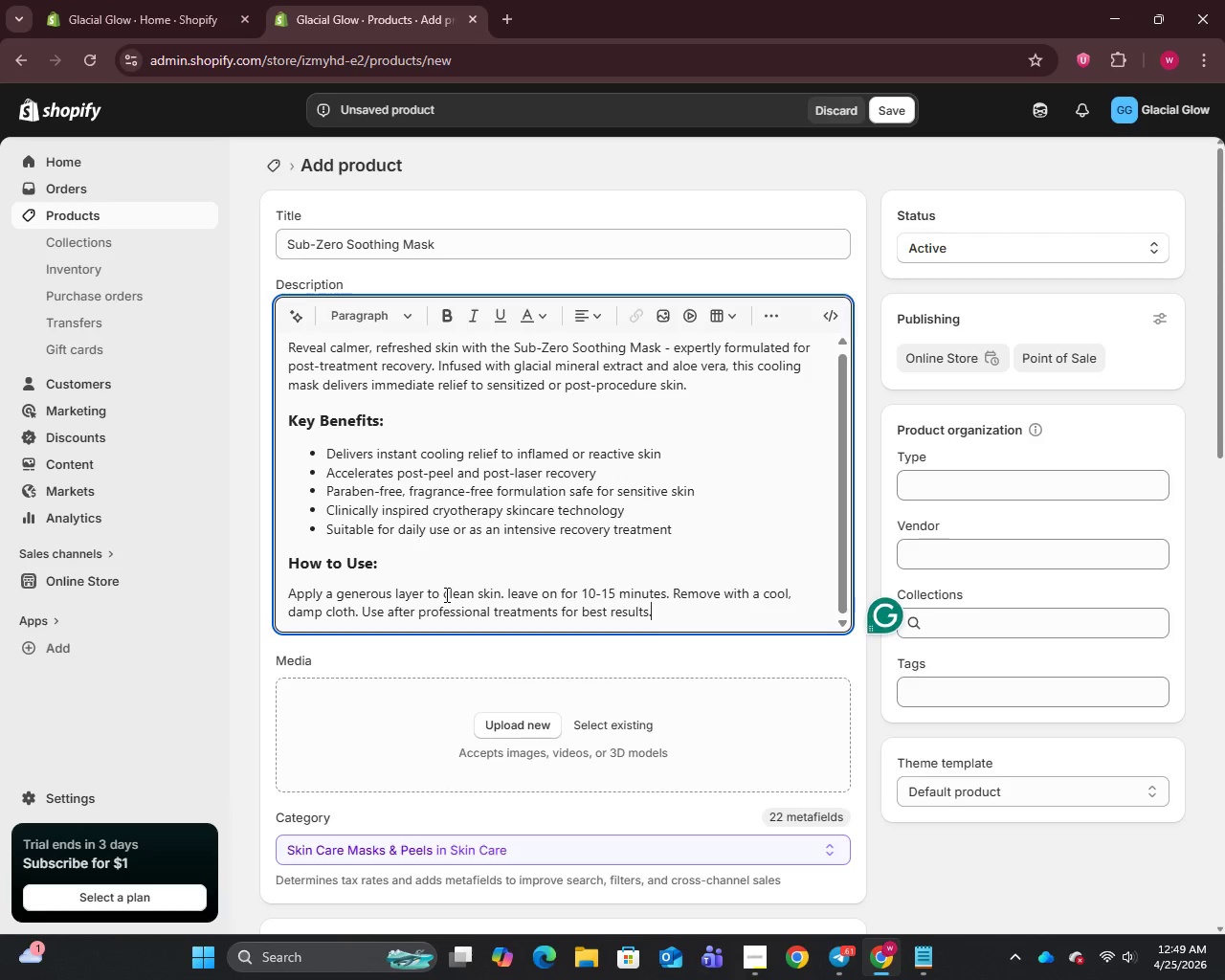 
scroll: coordinate [389, 700], scroll_direction: down, amount: 9.0
 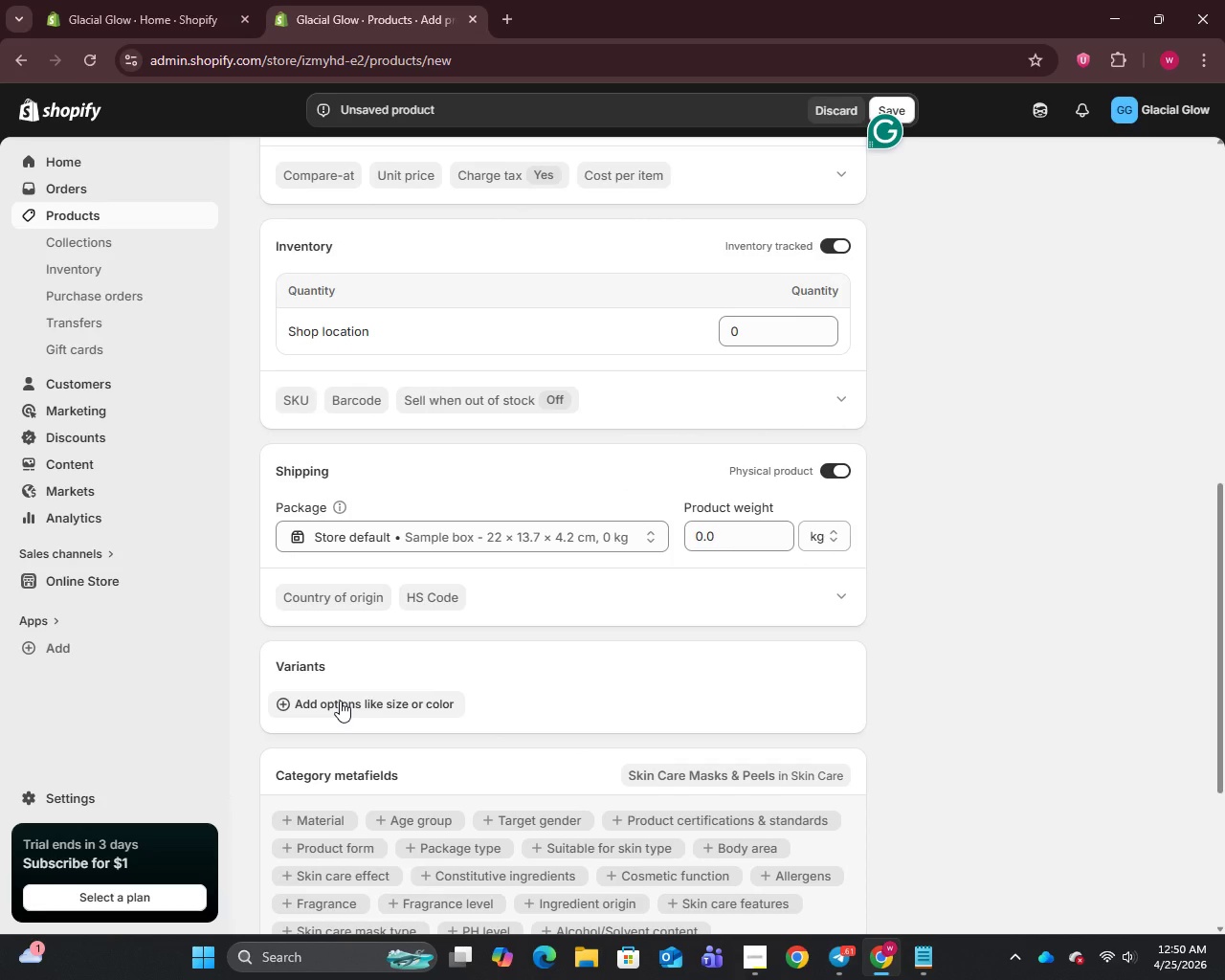 
left_click([340, 701])
 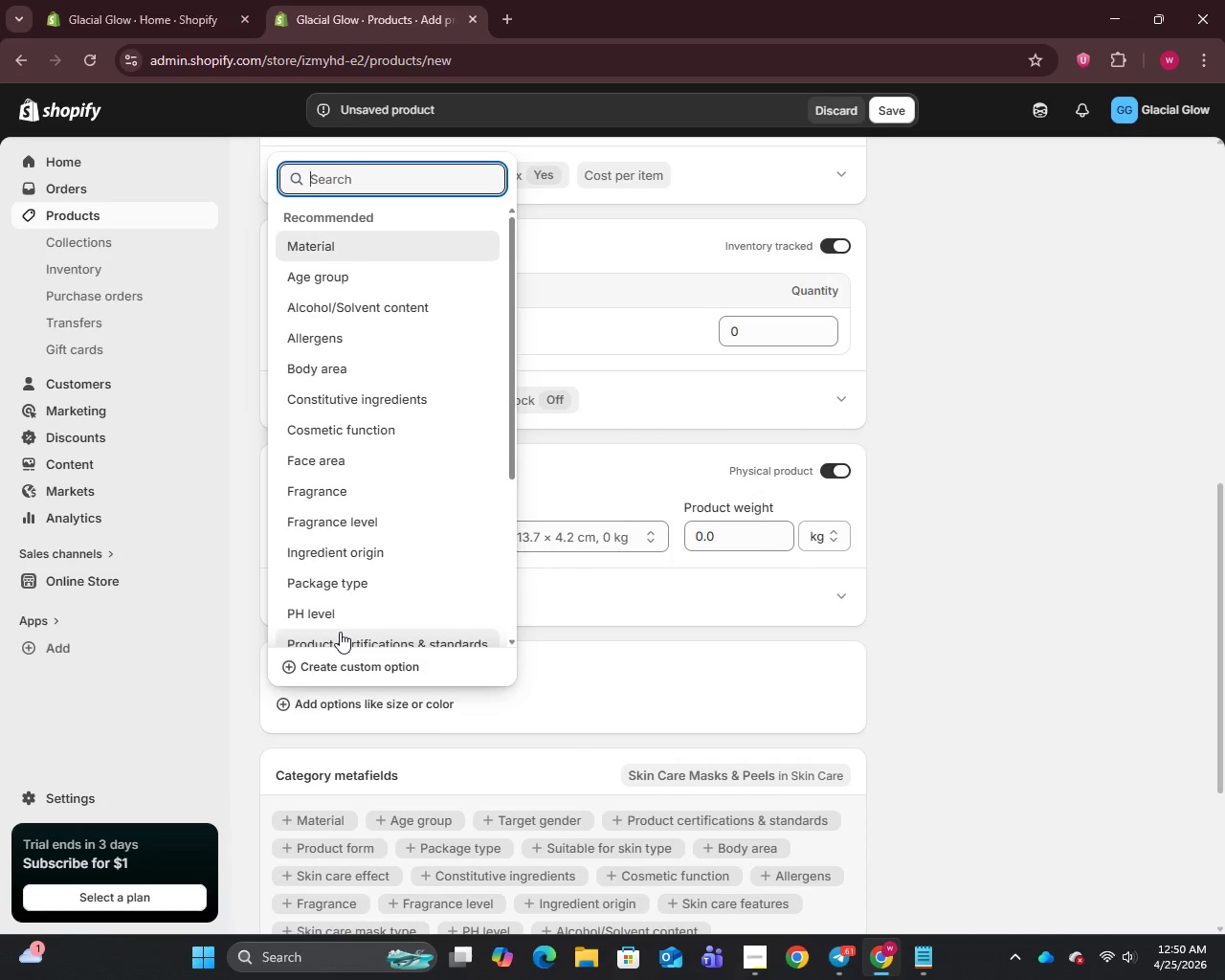 
left_click([333, 673])
 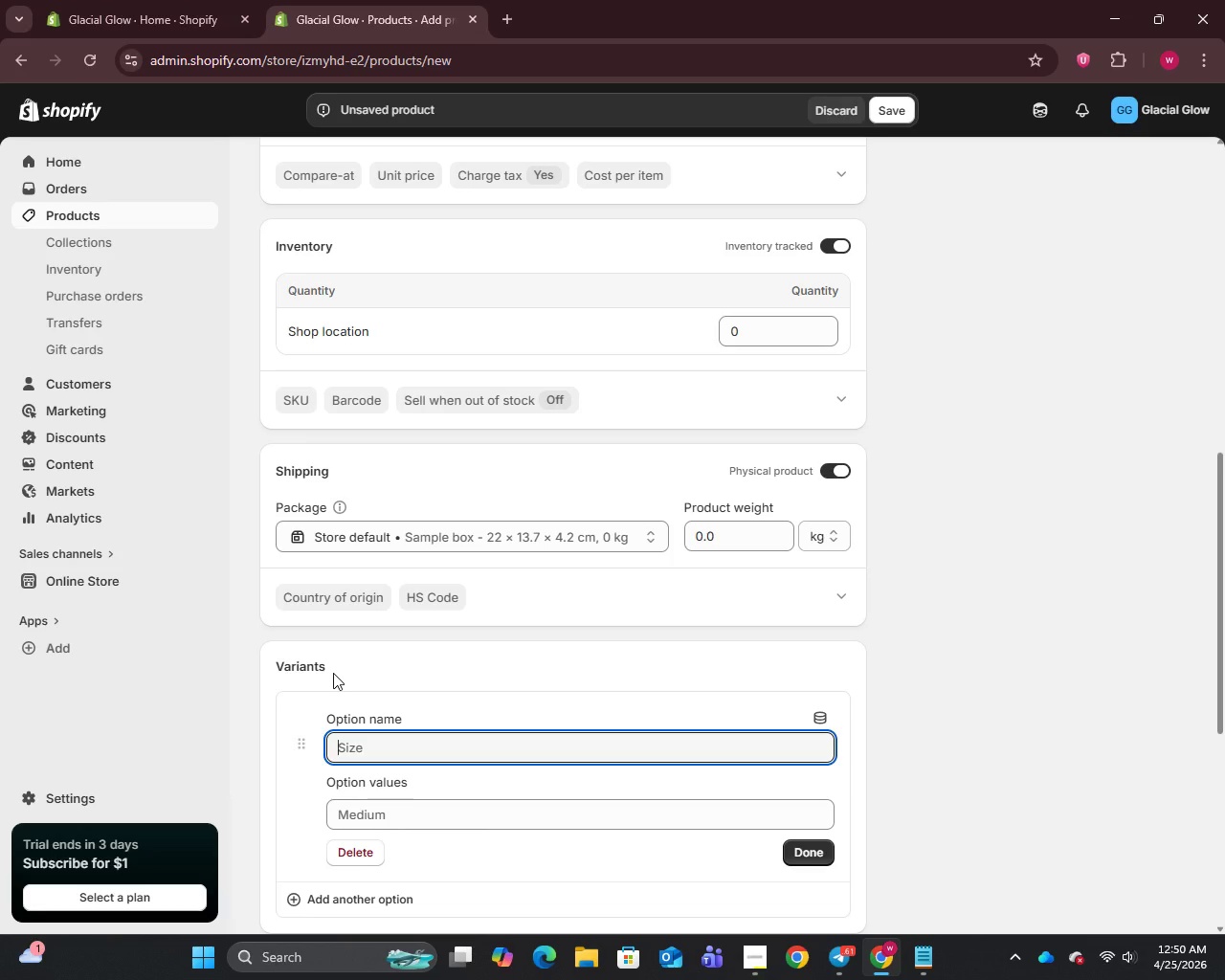 
wait(13.14)
 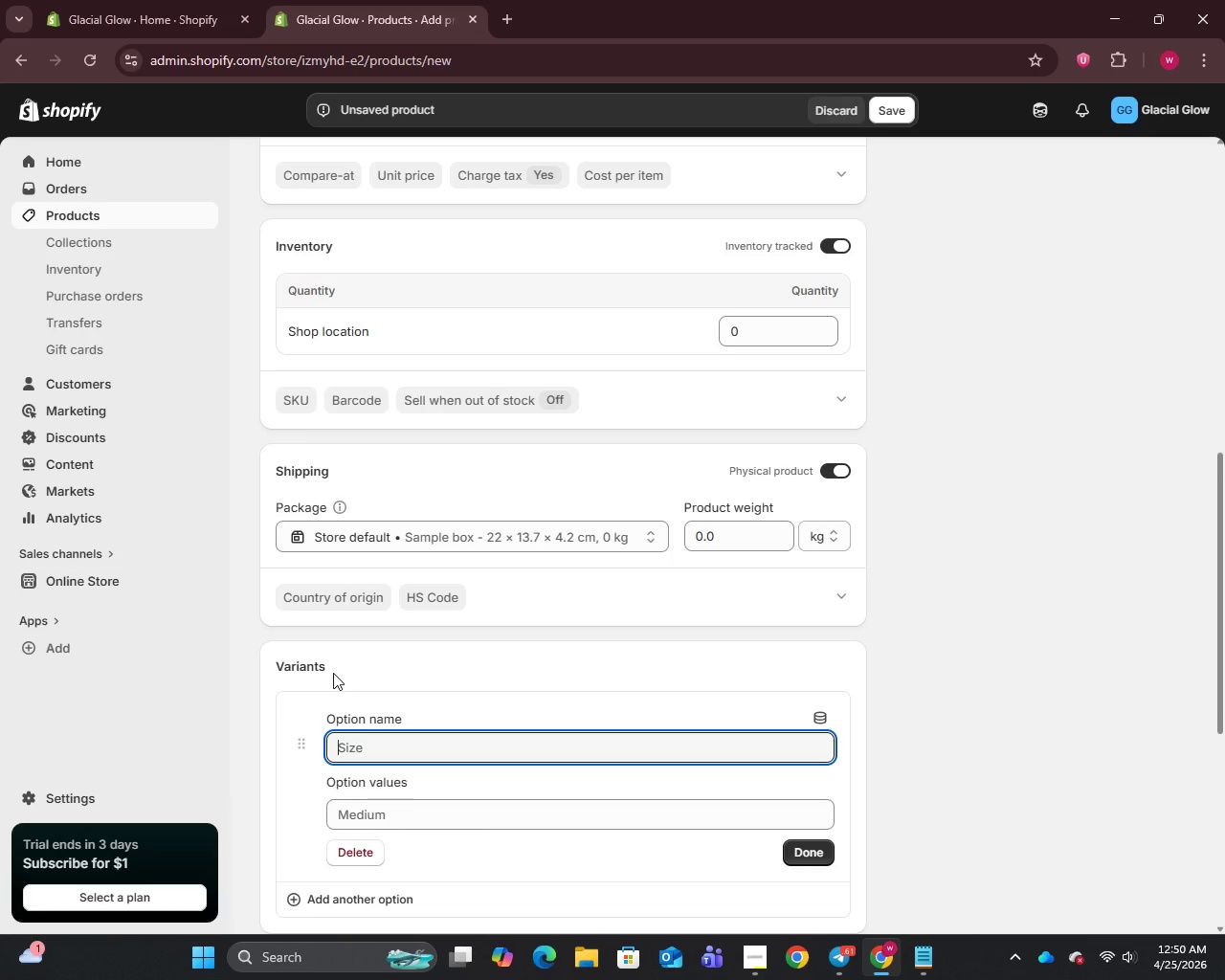 
type(Size)
 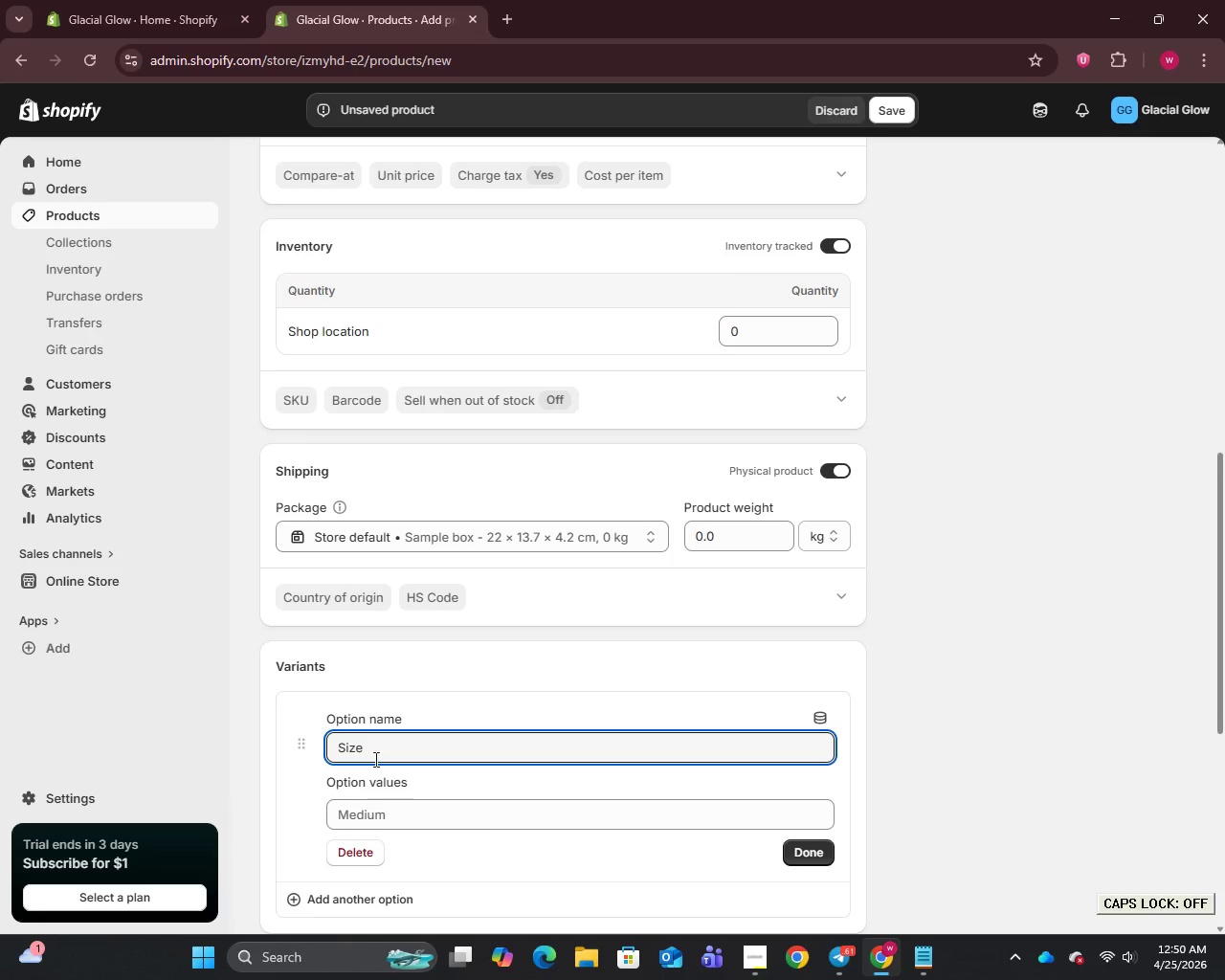 
left_click([390, 809])
 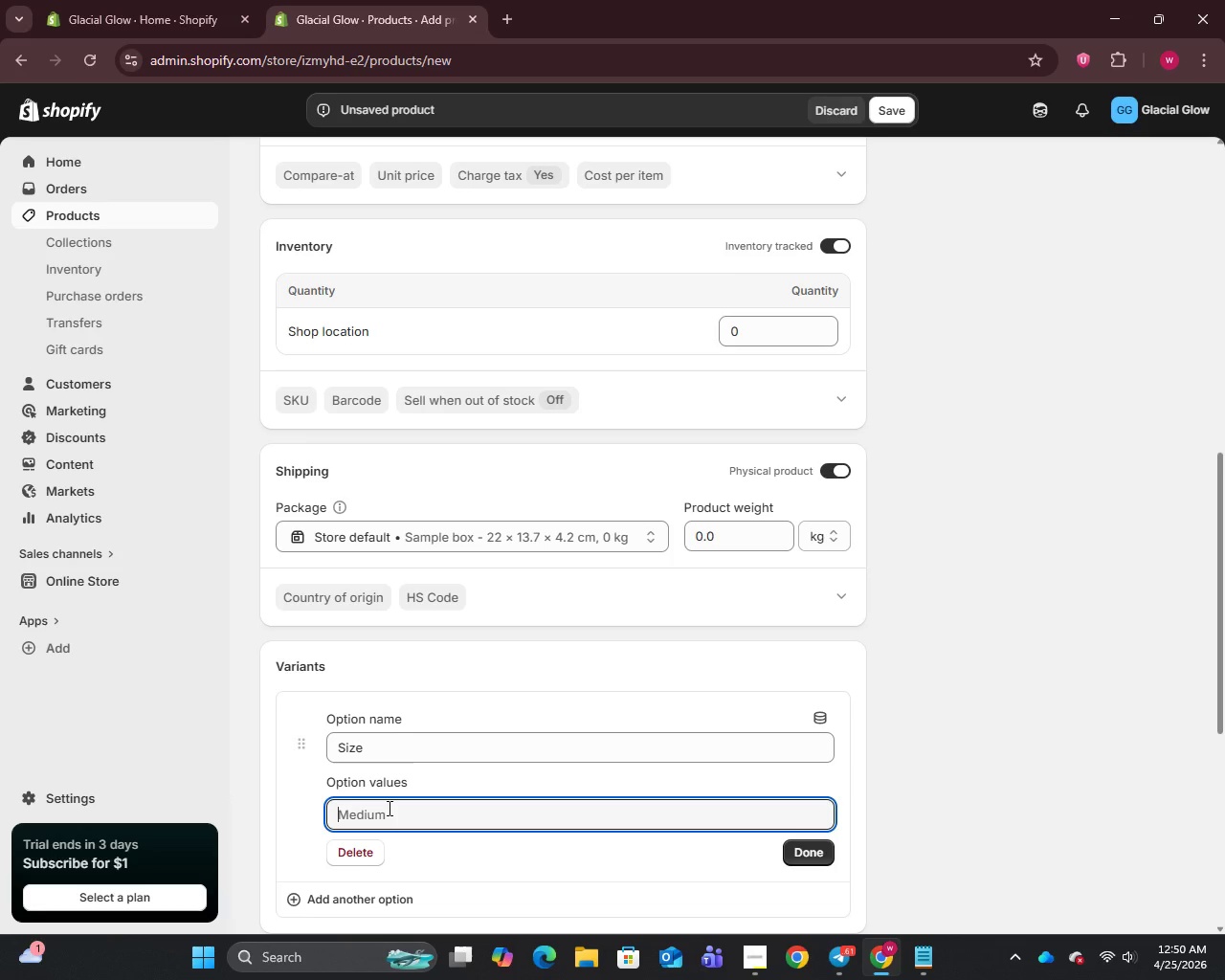 
type(50ml)
 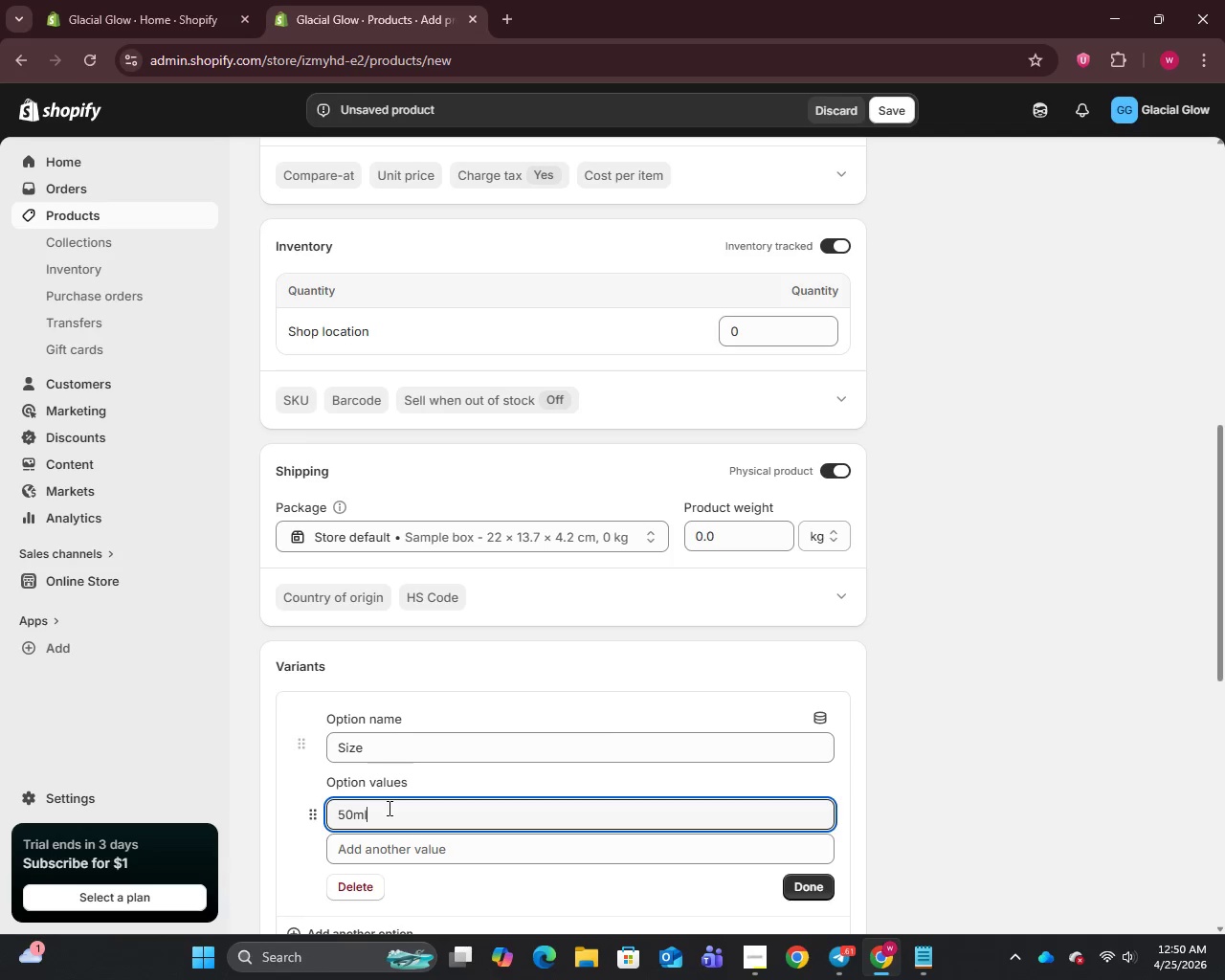 
key(Enter)
 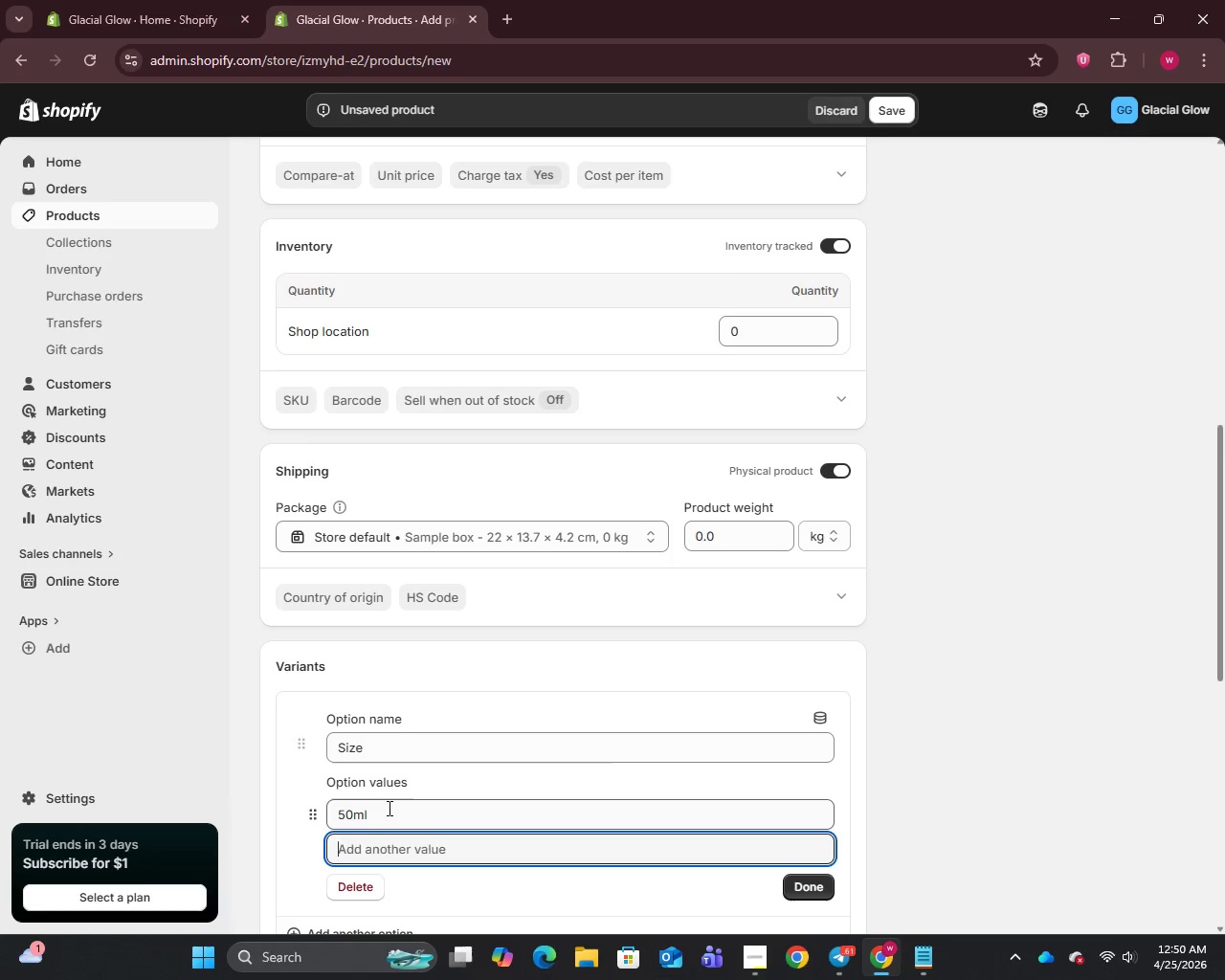 
type(100ml)
 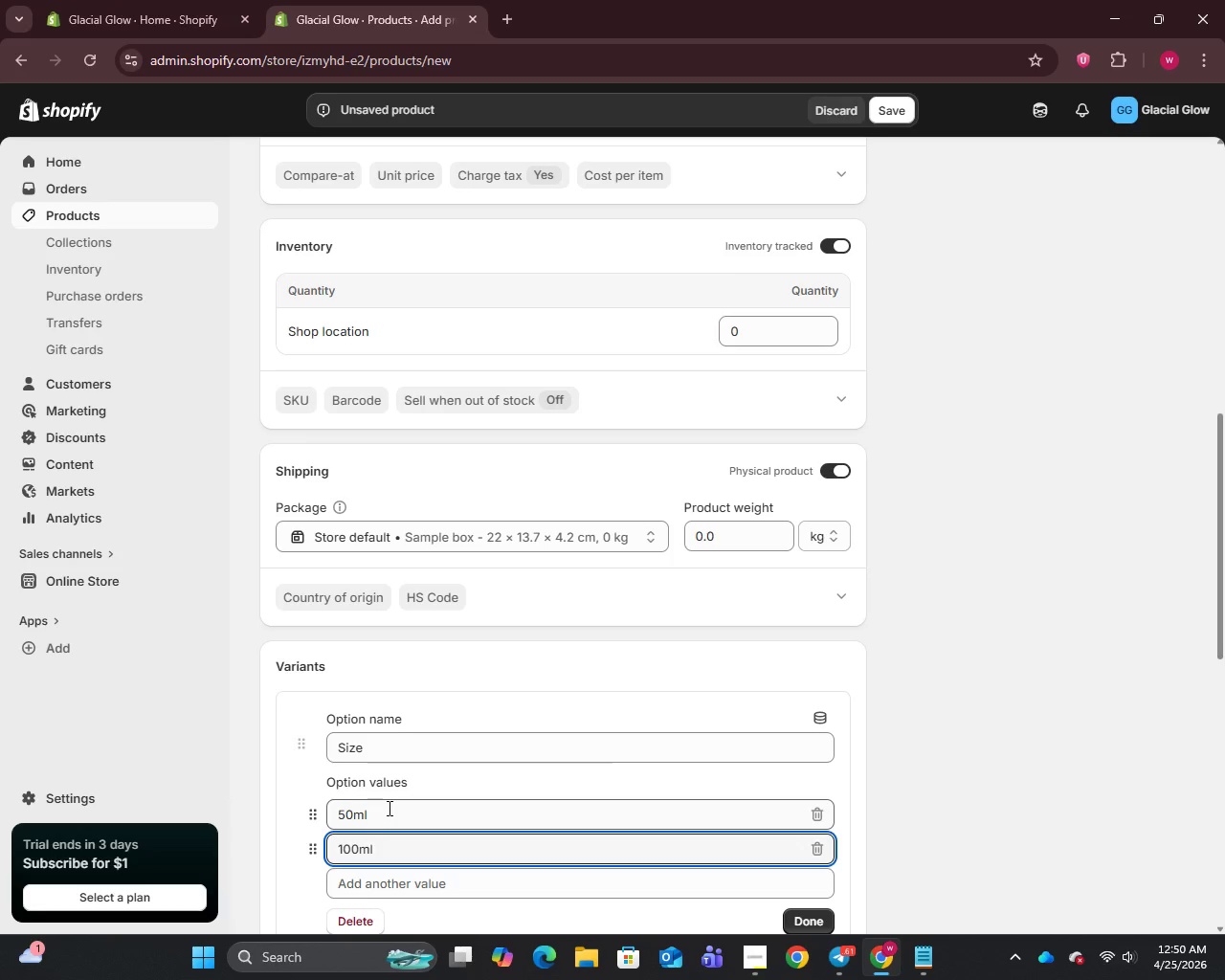 
wait(8.59)
 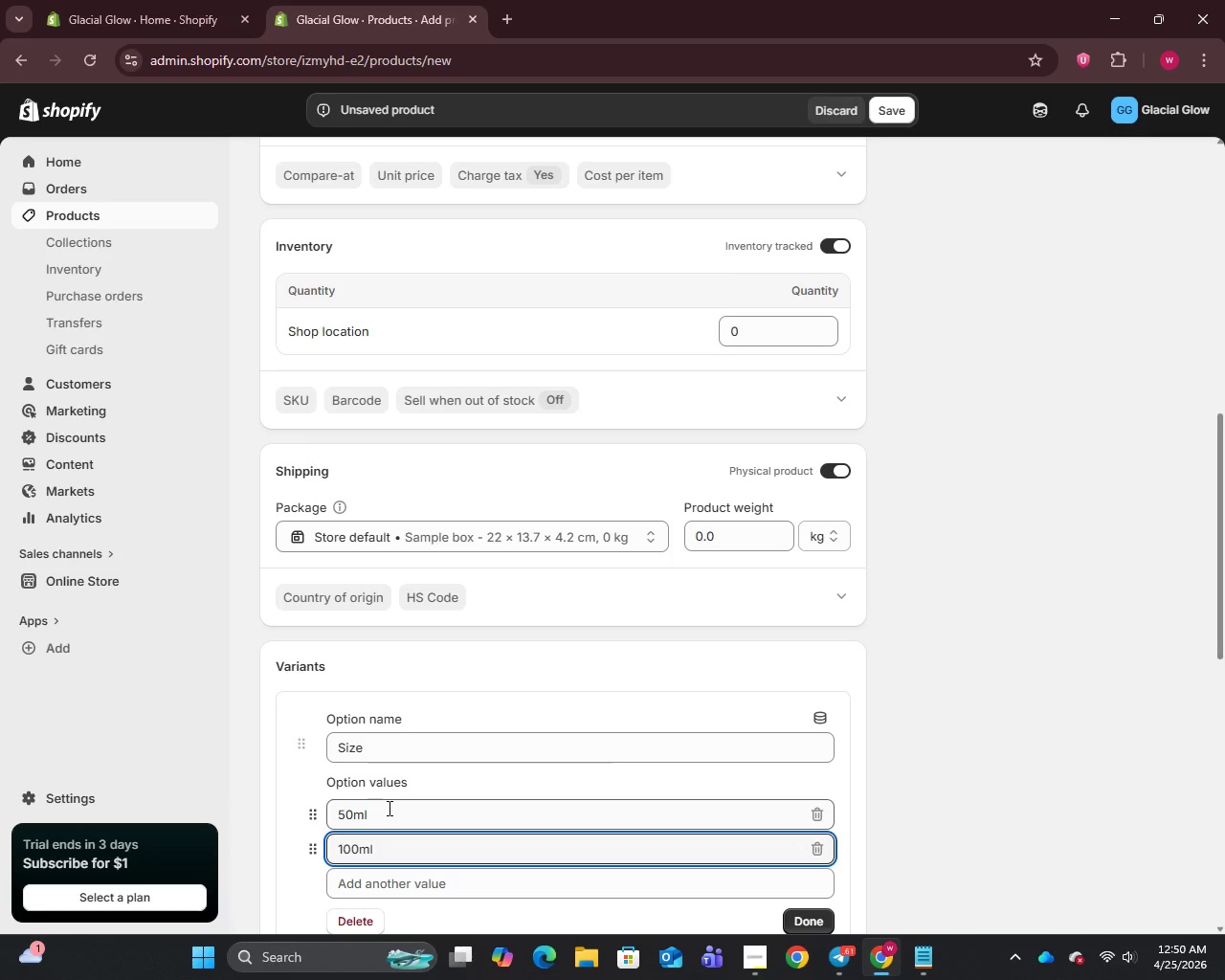 
scroll: coordinate [640, 730], scroll_direction: down, amount: 5.0
 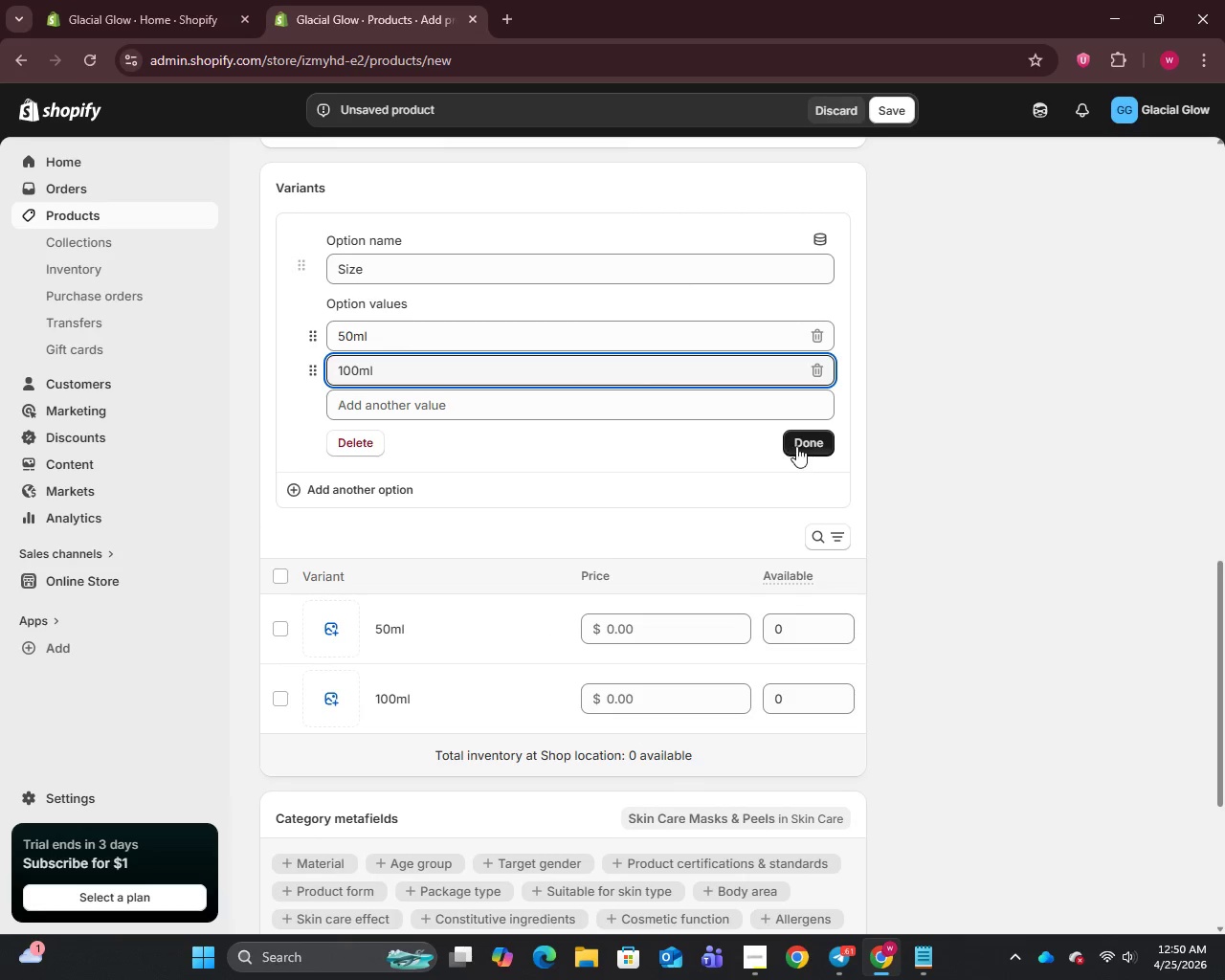 
left_click([817, 438])
 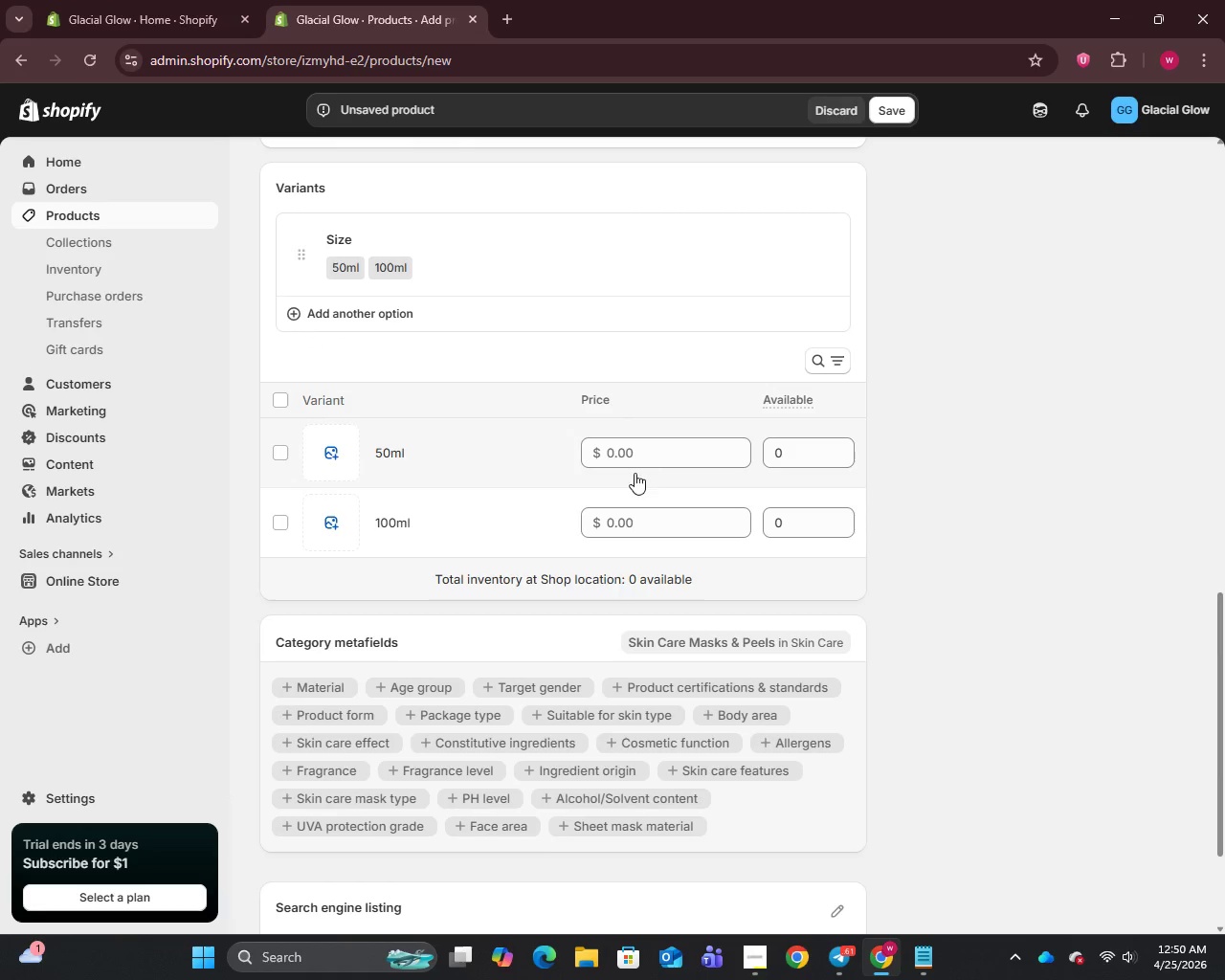 
left_click([652, 457])
 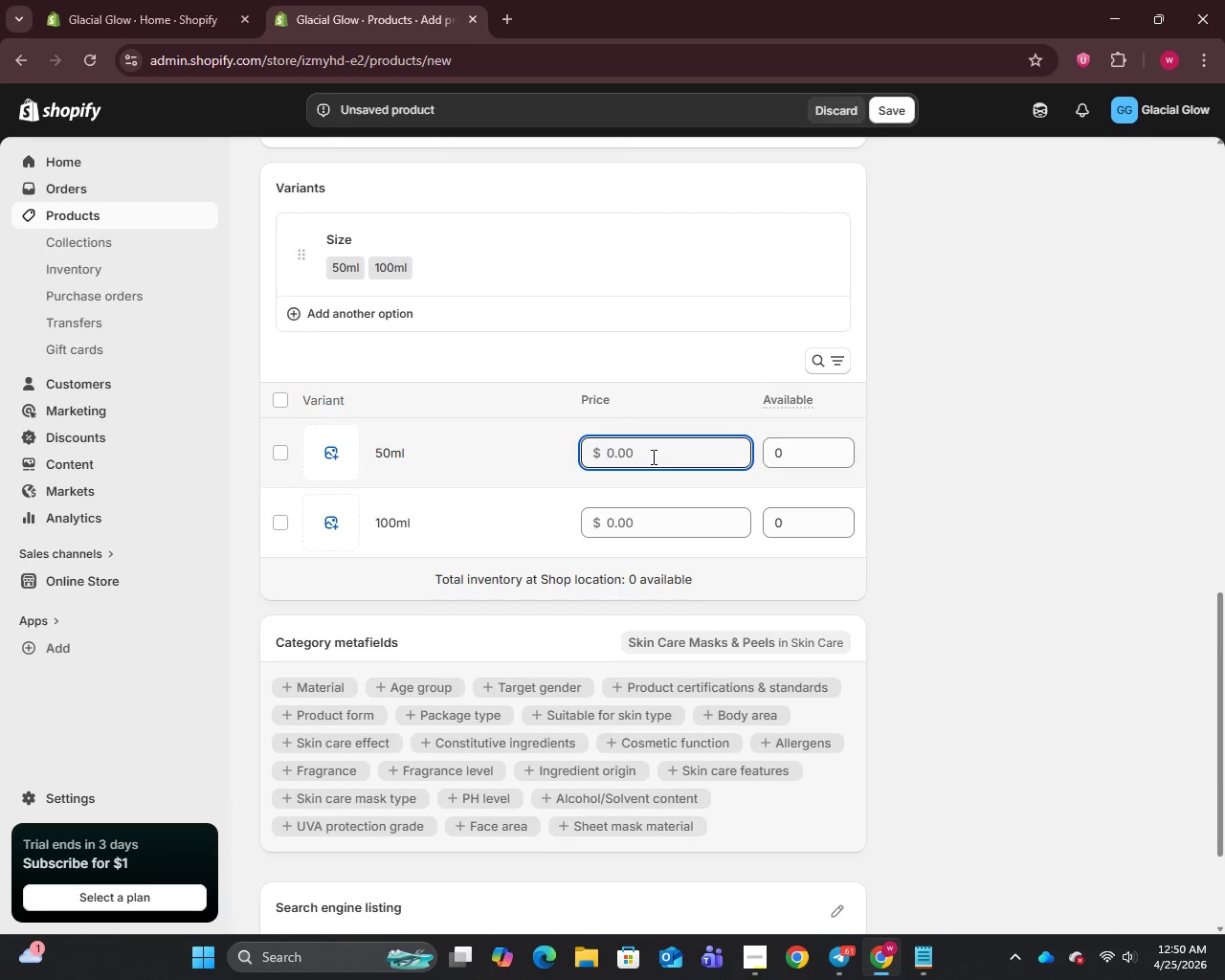 
type(28)
 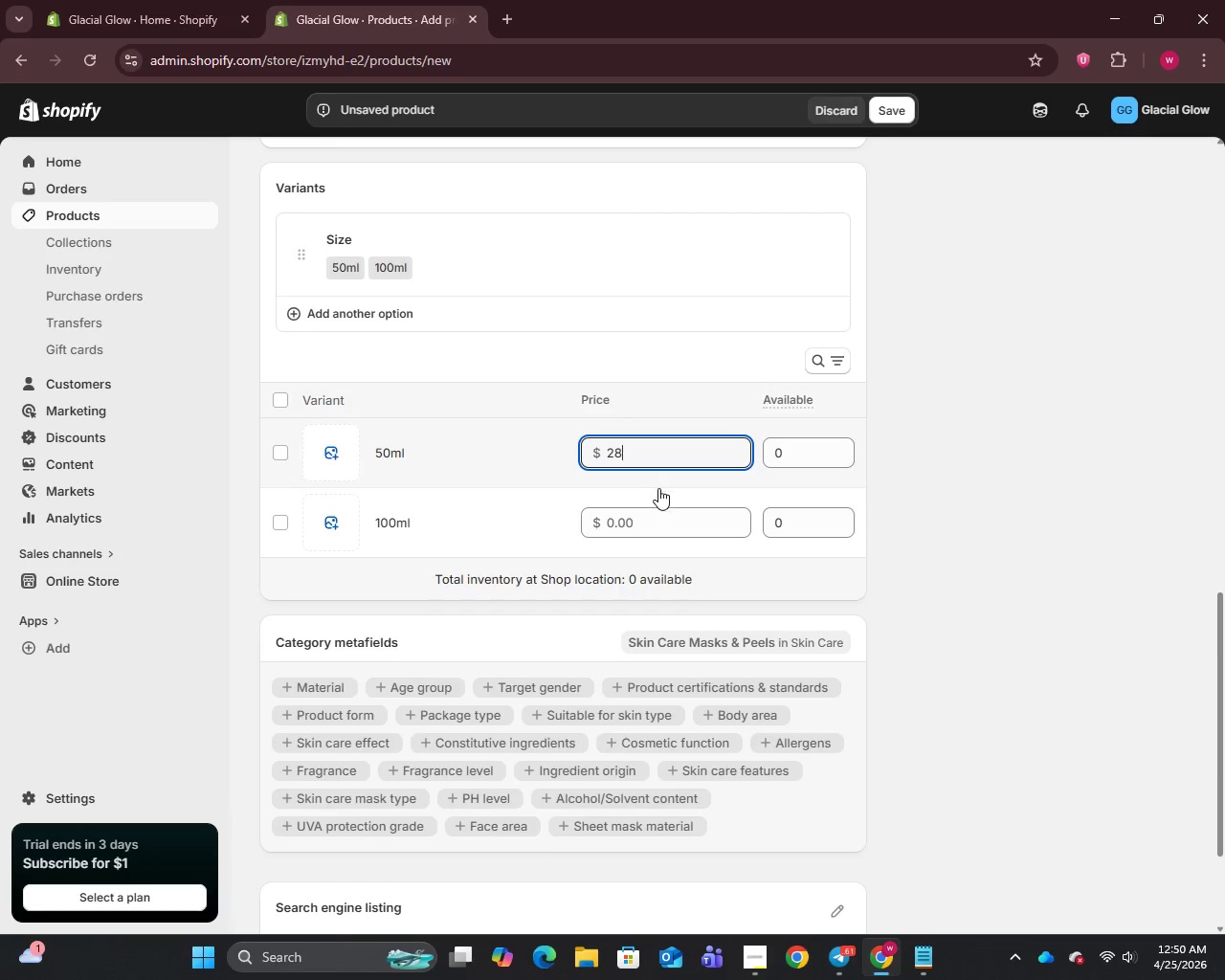 
left_click([637, 530])
 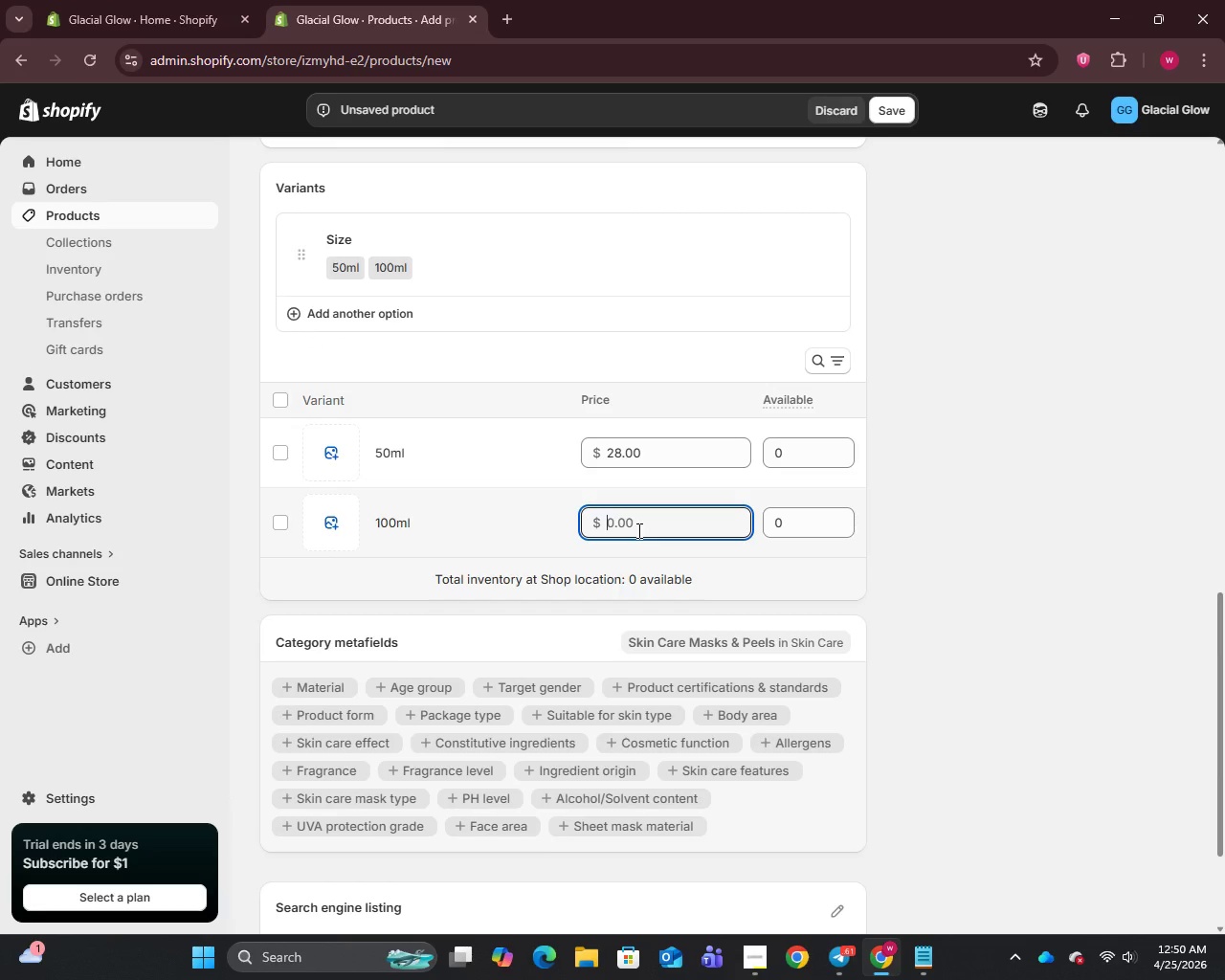 
type(48)
 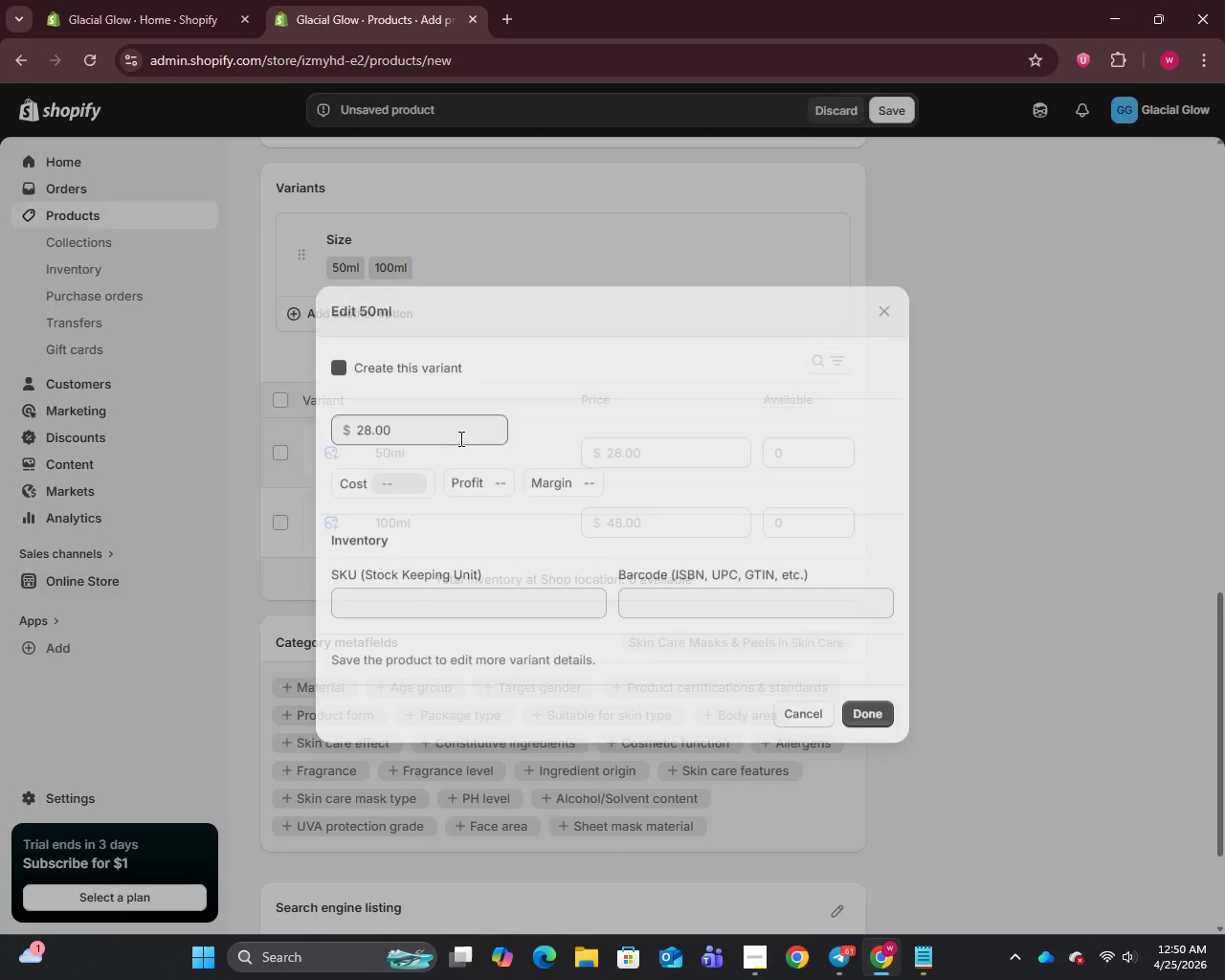 
left_click([383, 602])
 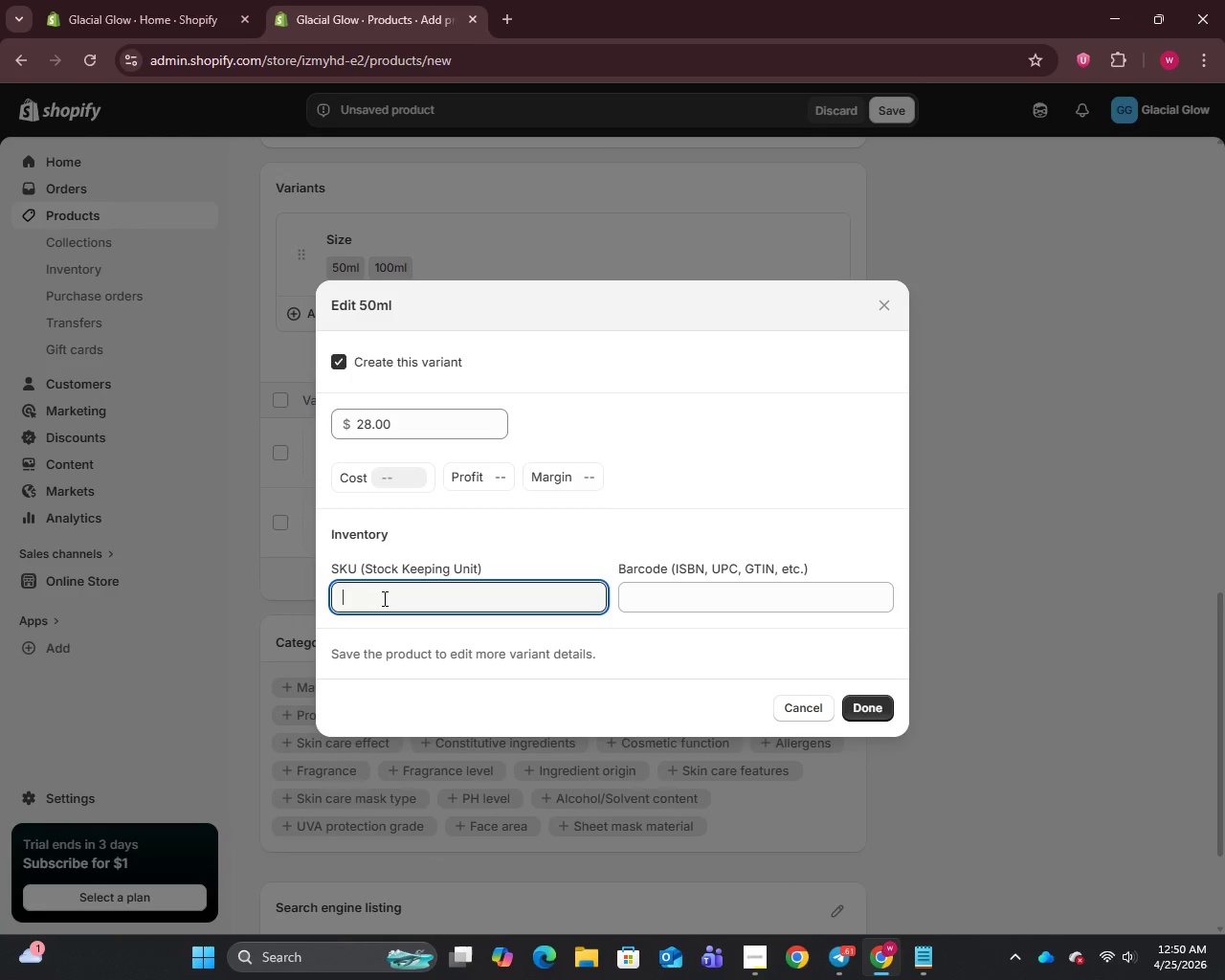 
type(GG-MASK-)
 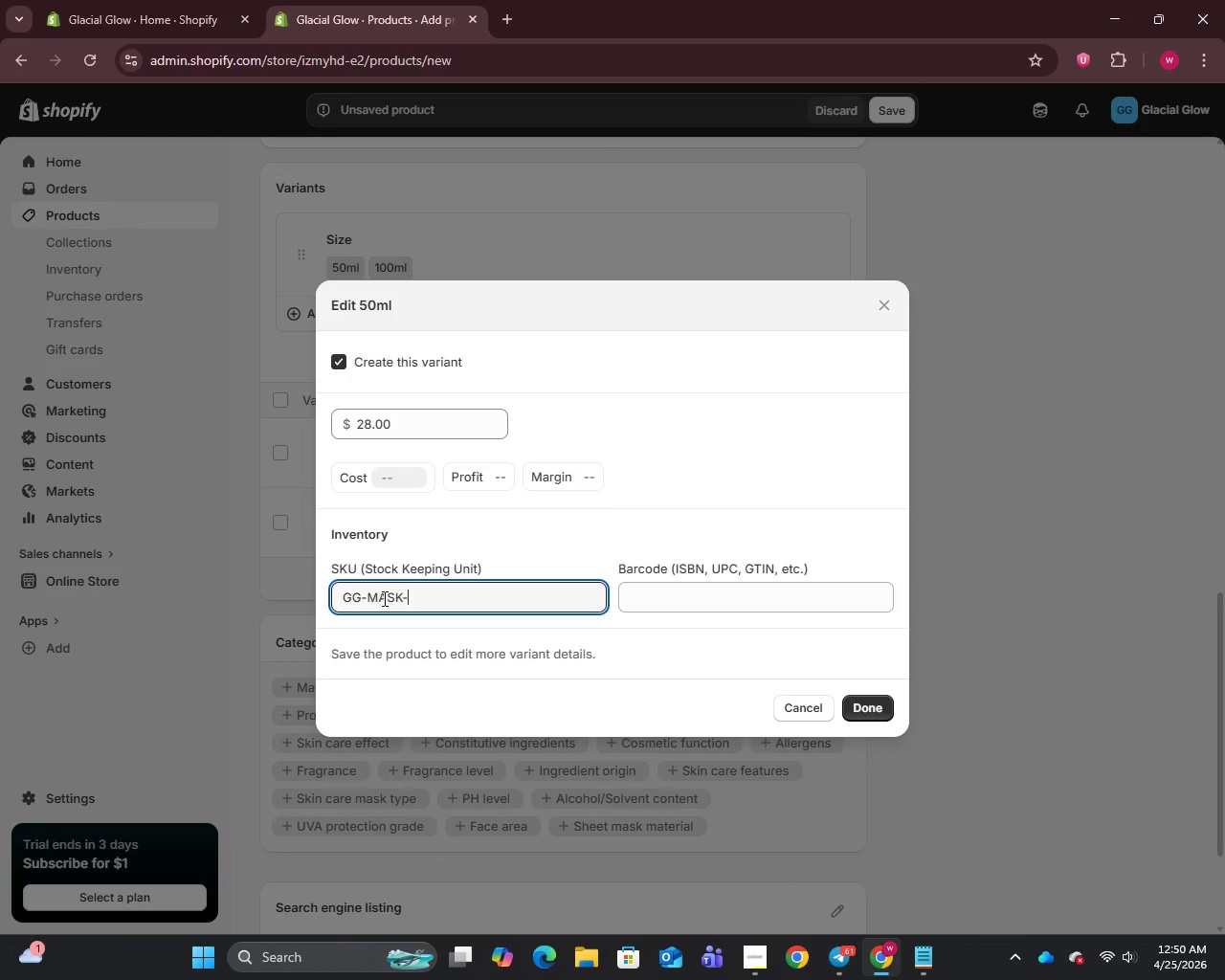 
key(Control+A)
 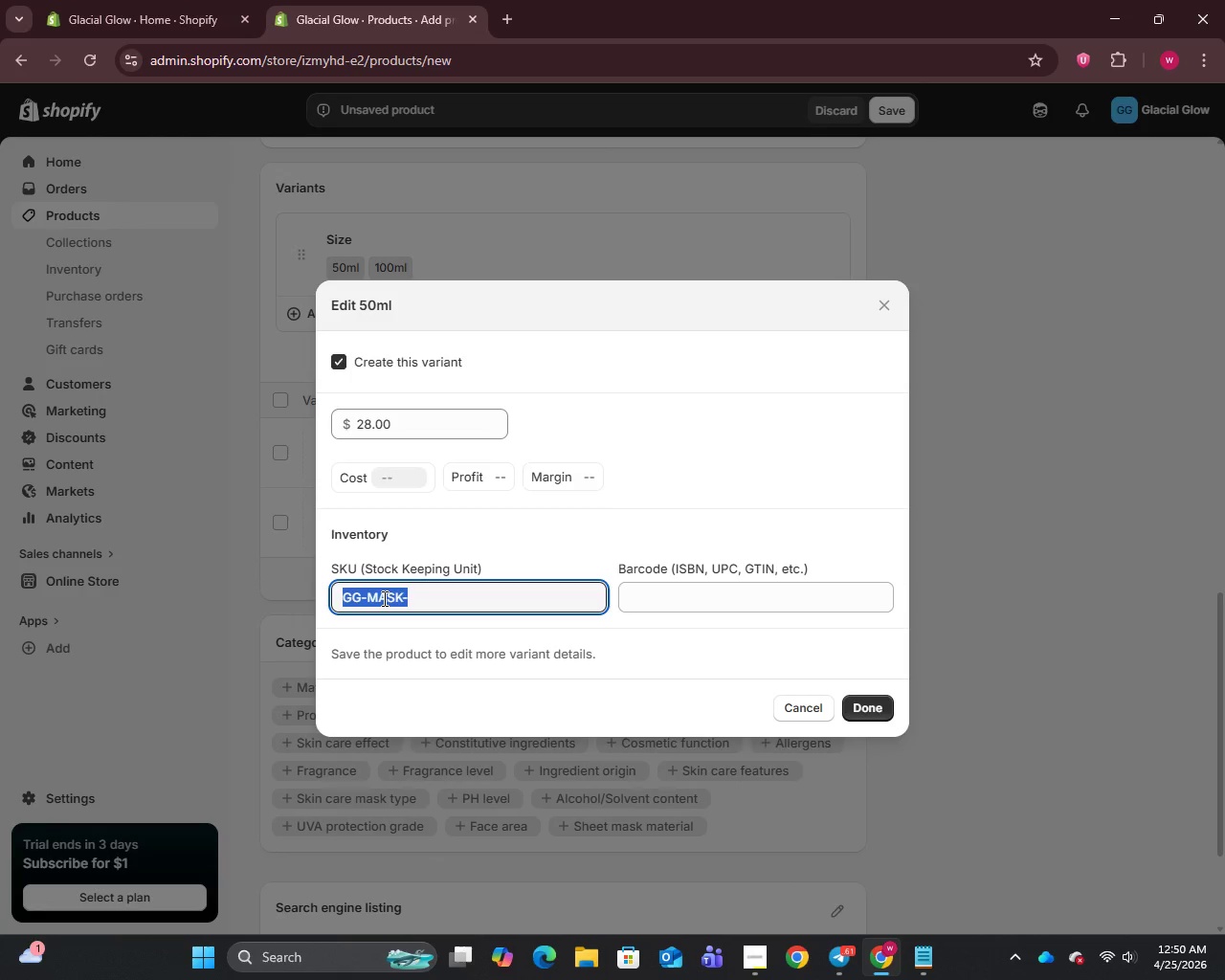 
key(Control+C)
 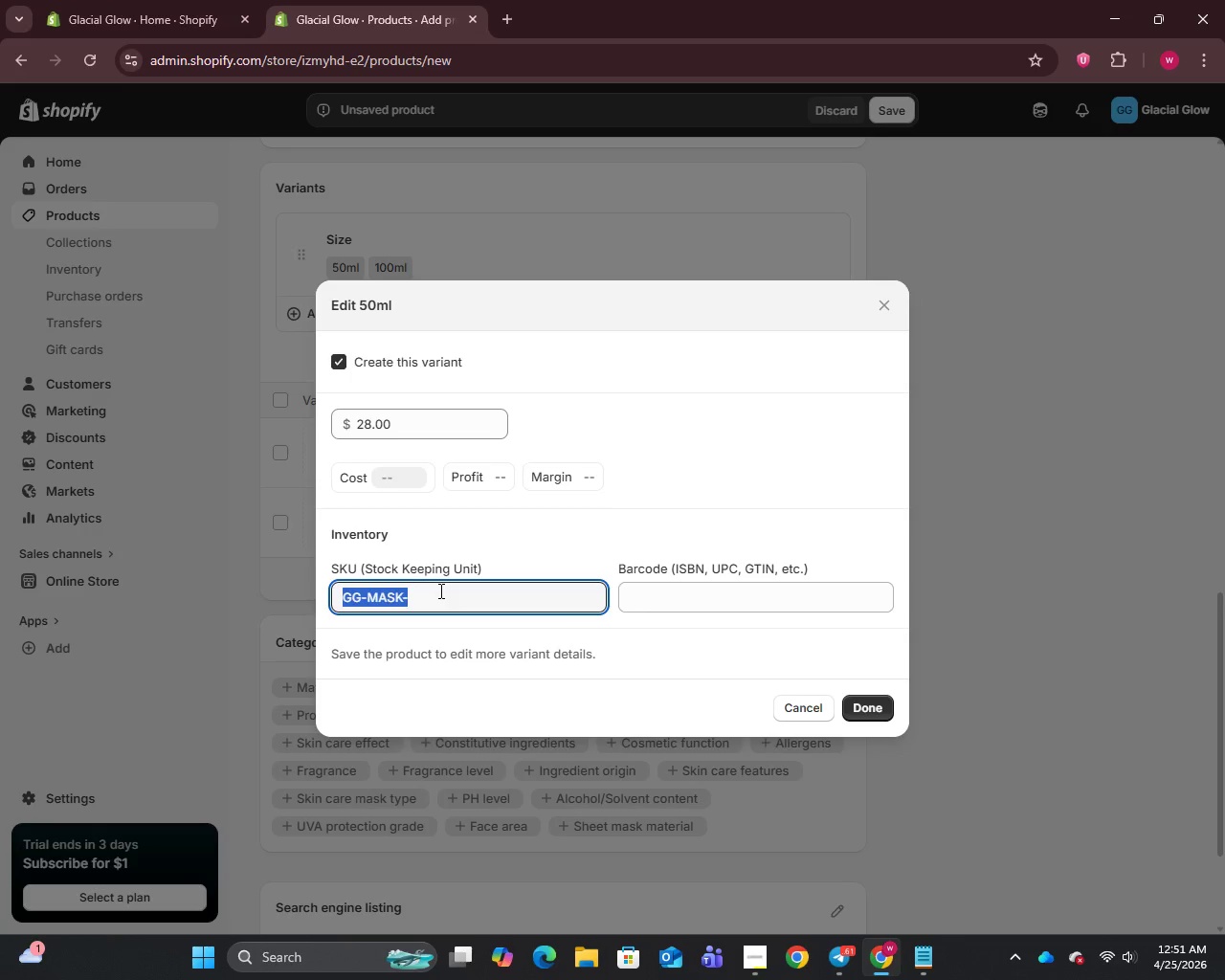 
left_click([434, 608])
 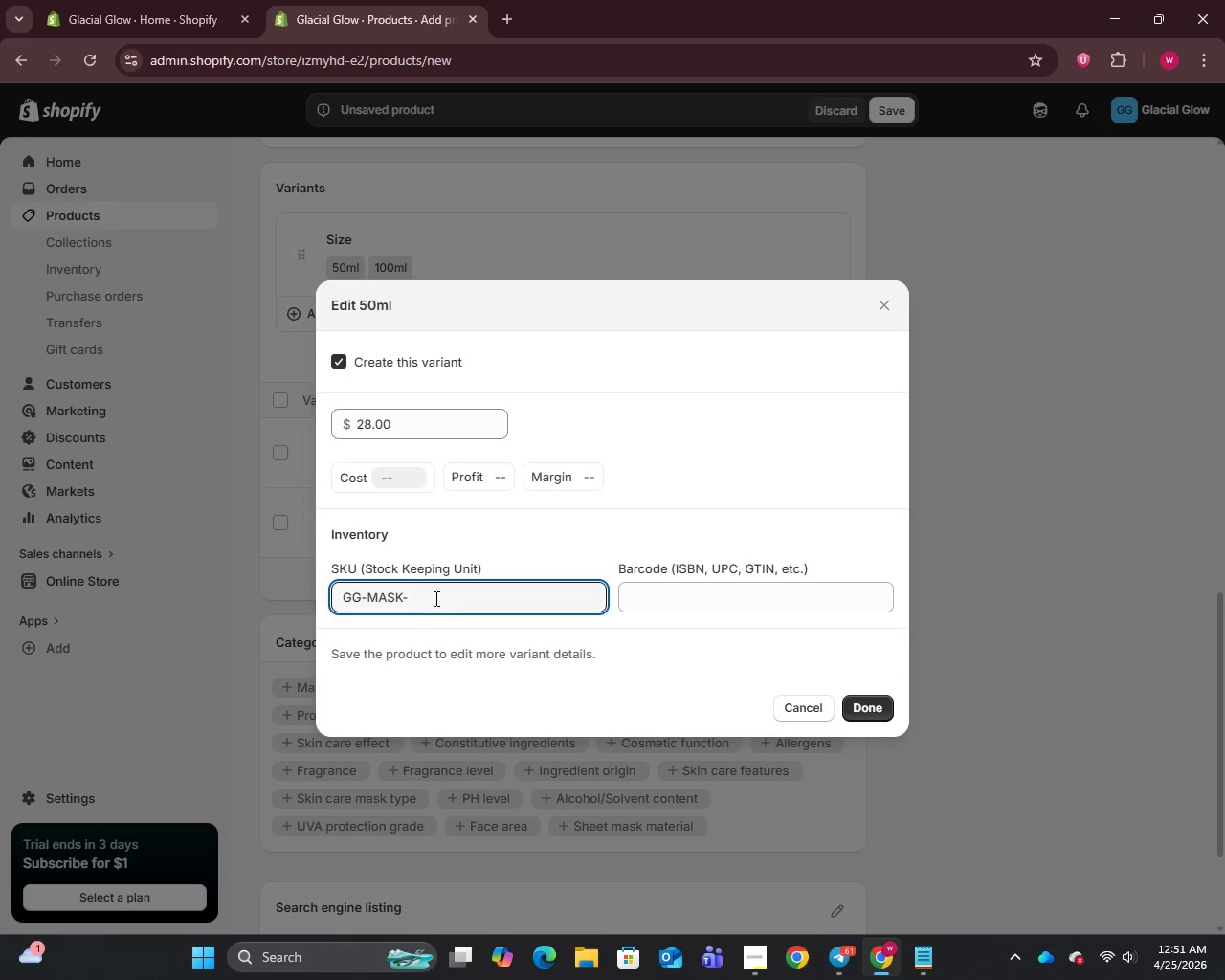 
left_click([434, 596])
 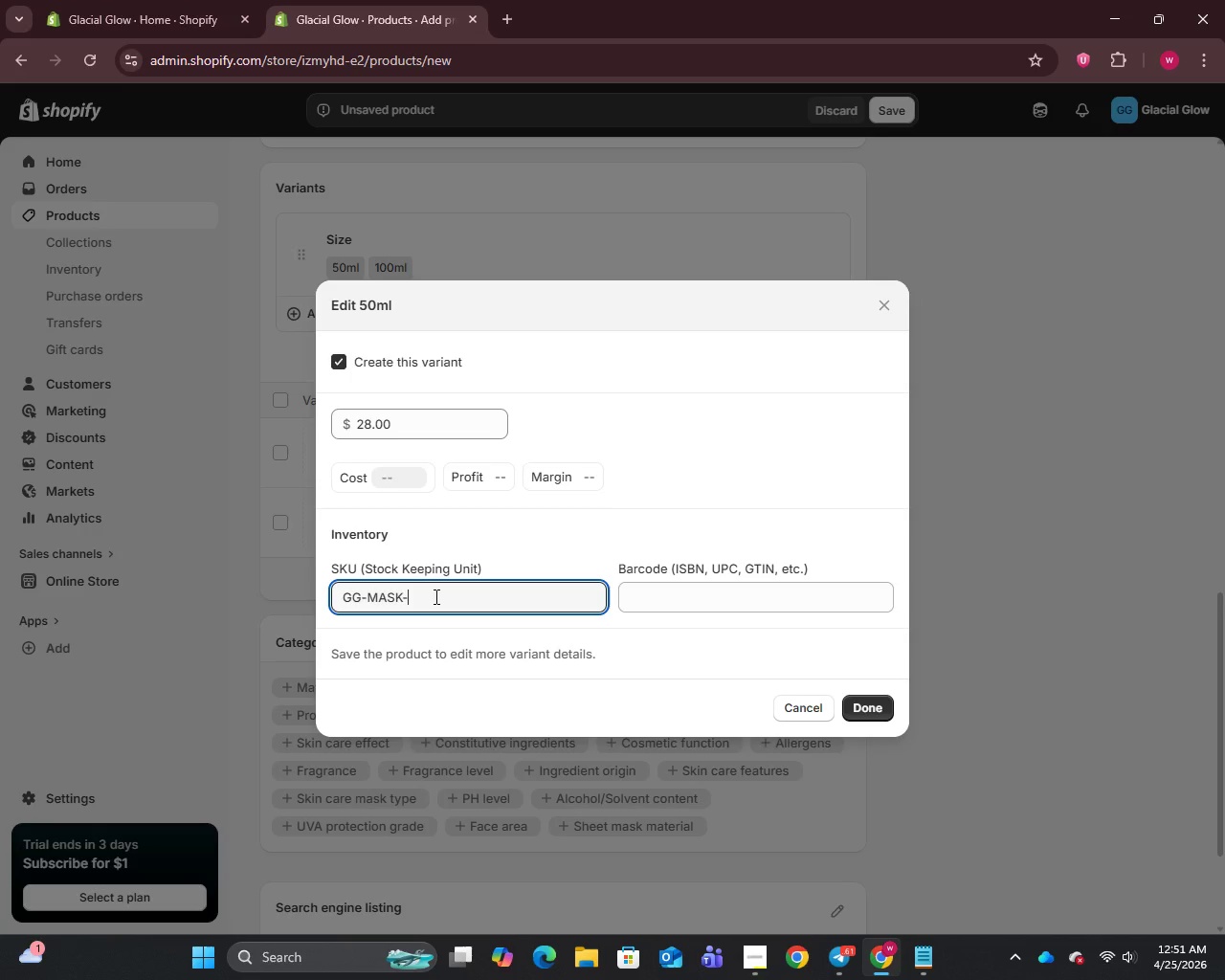 
type(50)
 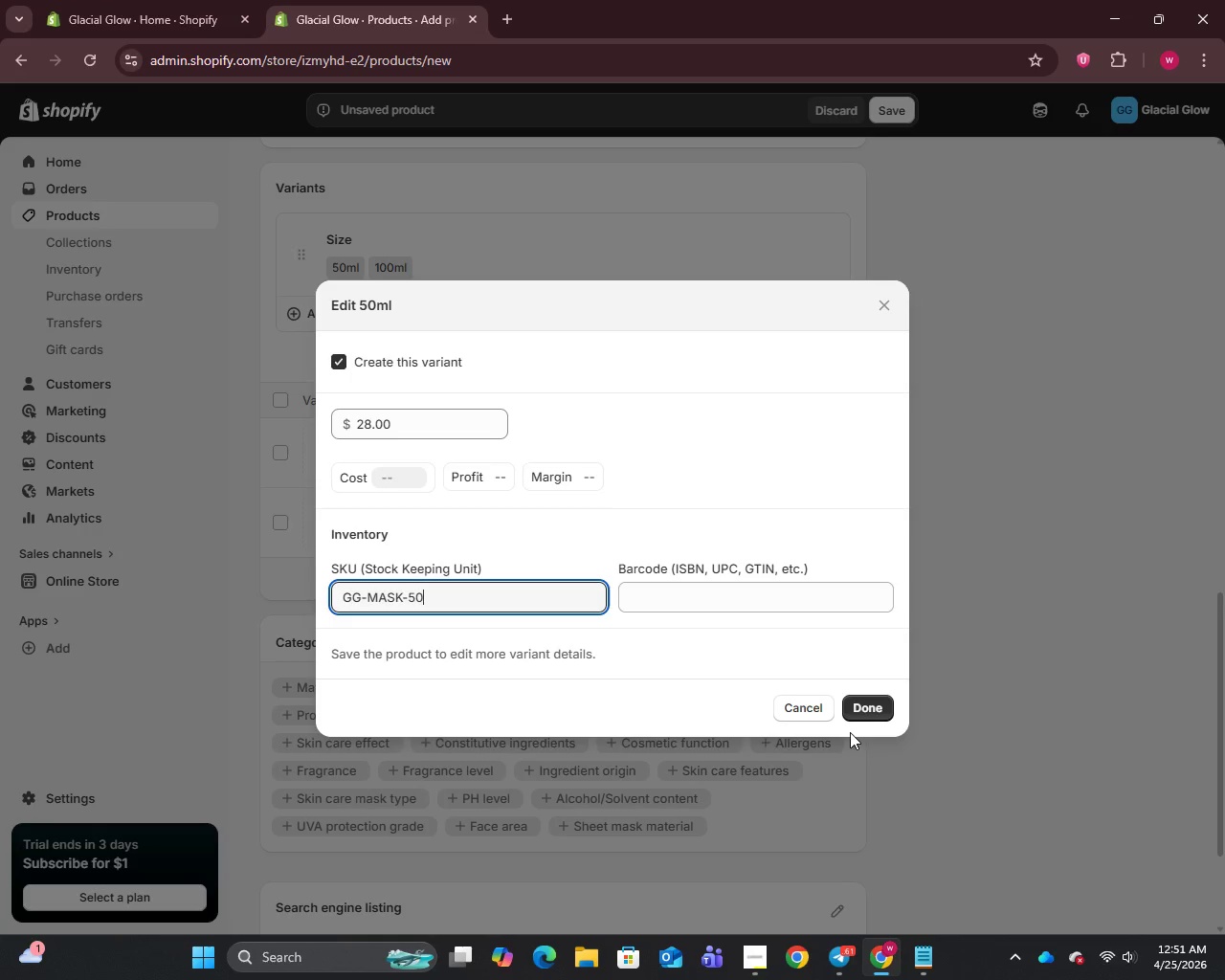 
left_click([871, 695])
 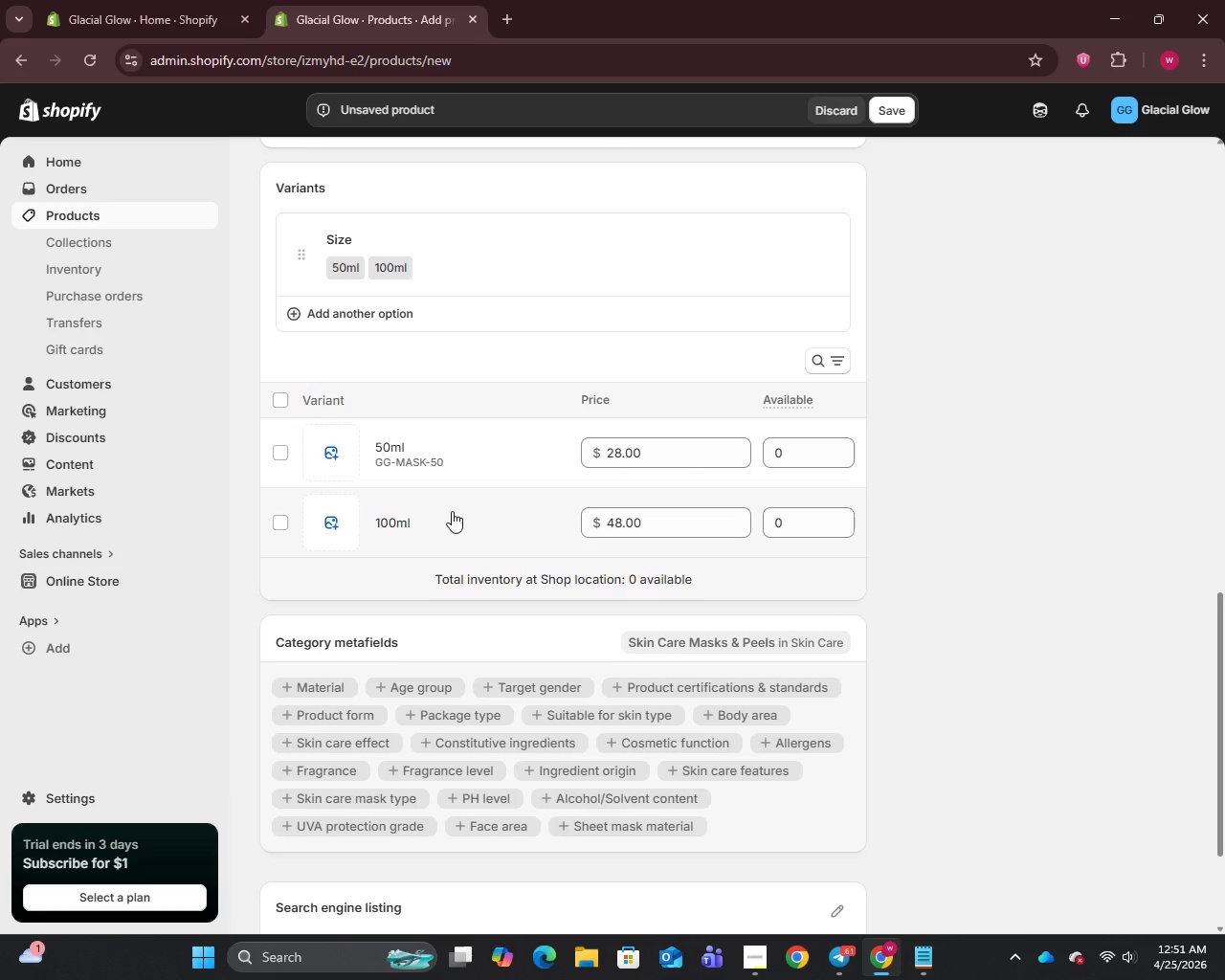 
left_click([426, 514])
 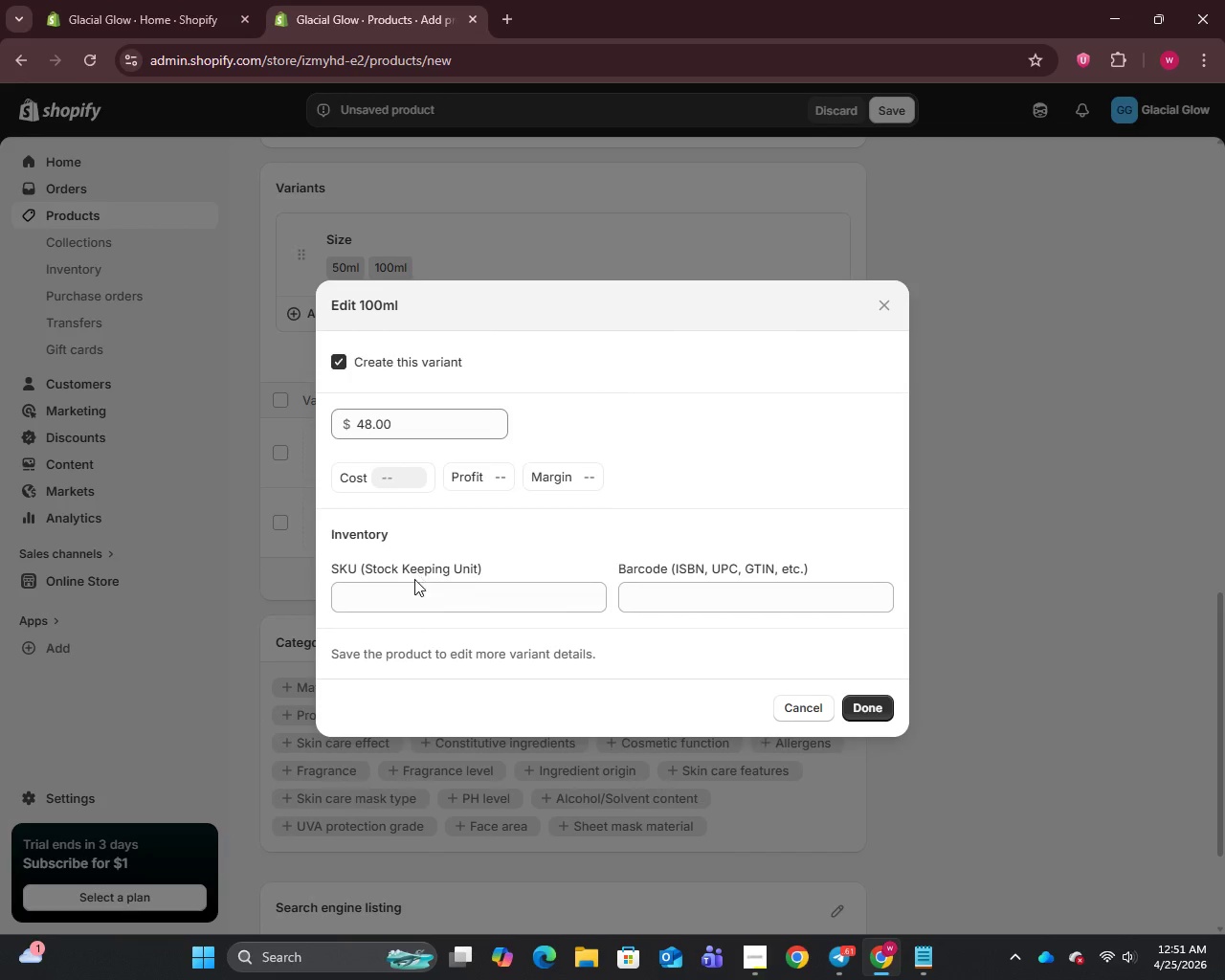 
left_click([414, 581])
 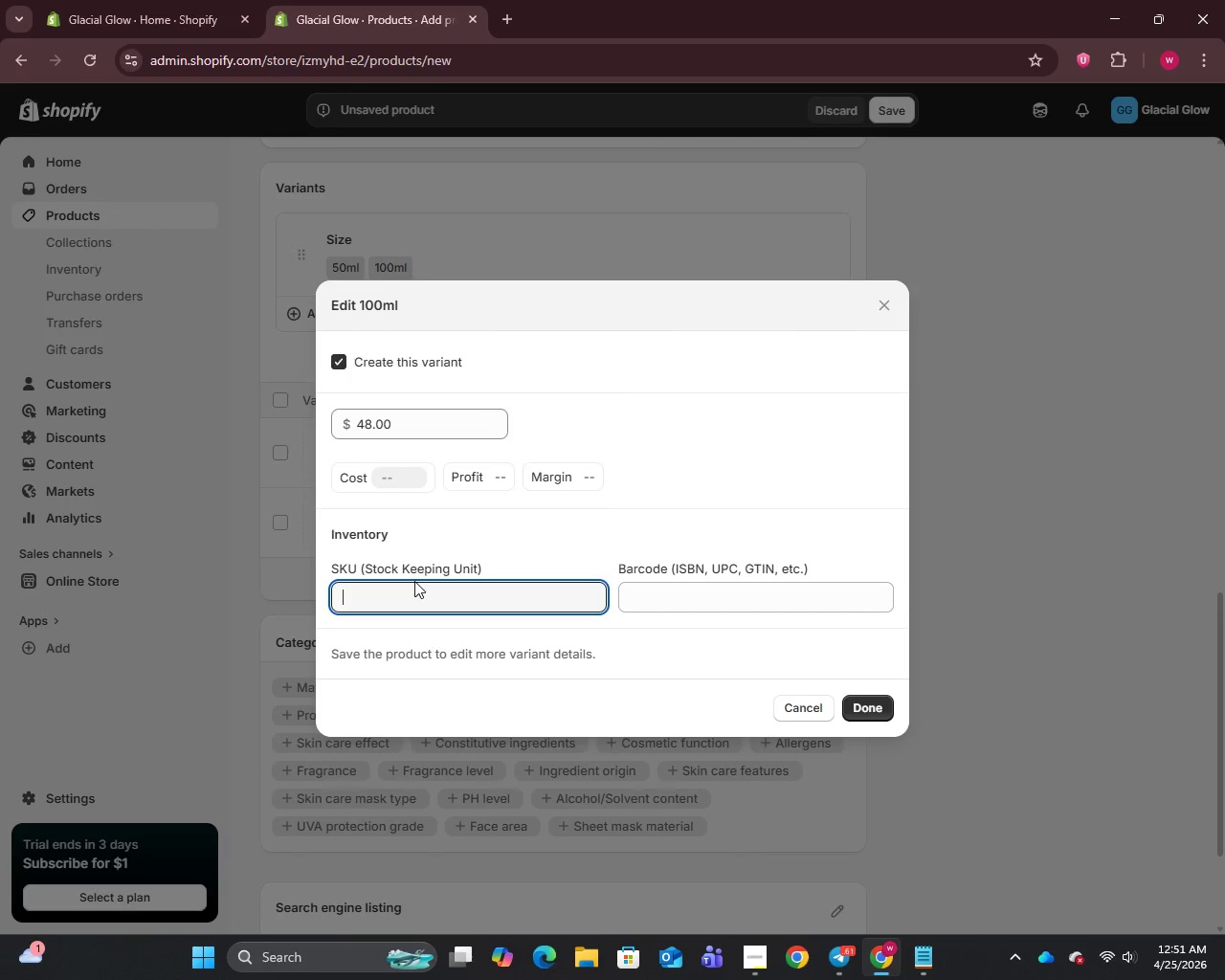 
key(Control+C)
 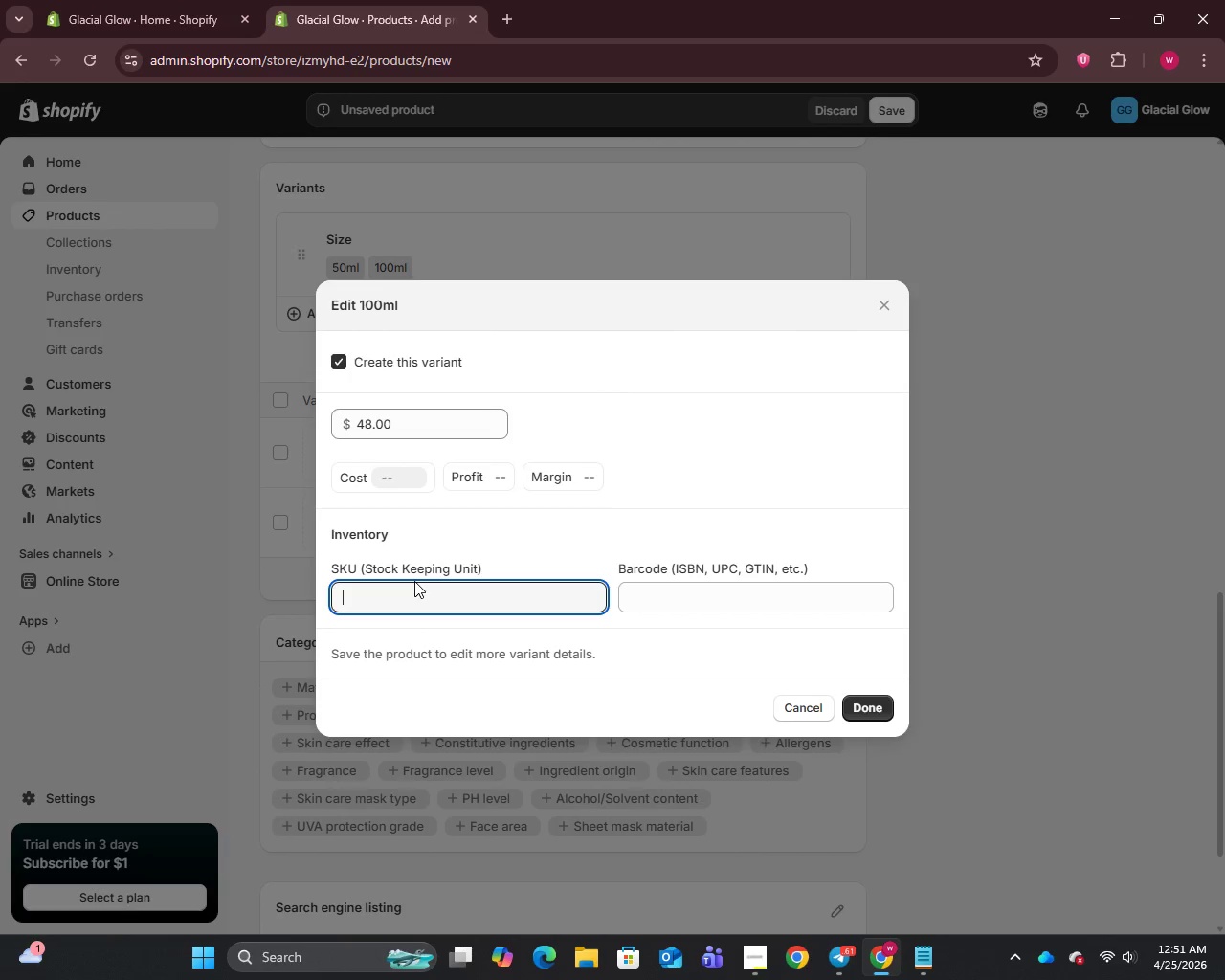 
key(Control+V)
 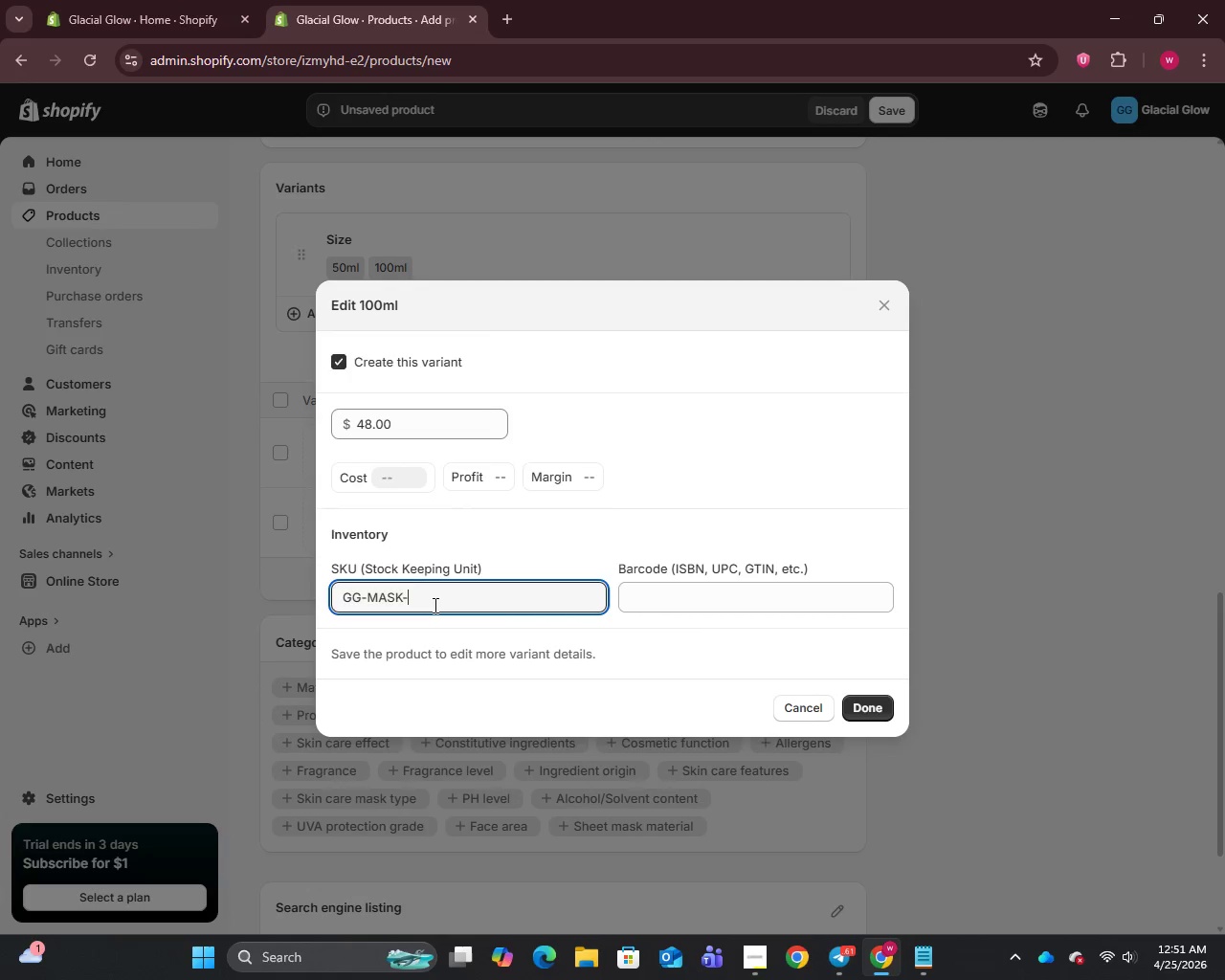 
left_click([434, 605])
 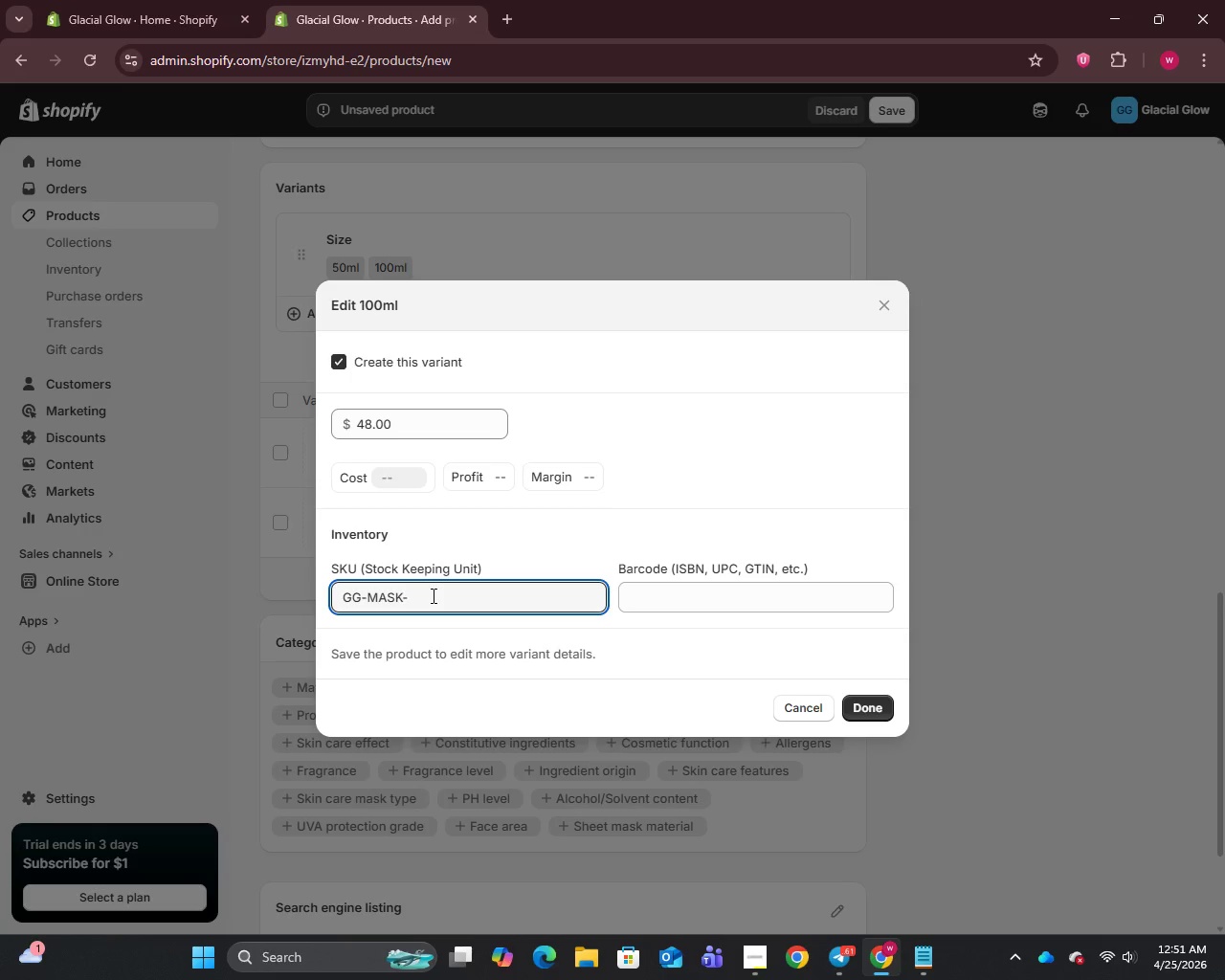 
type(100)
 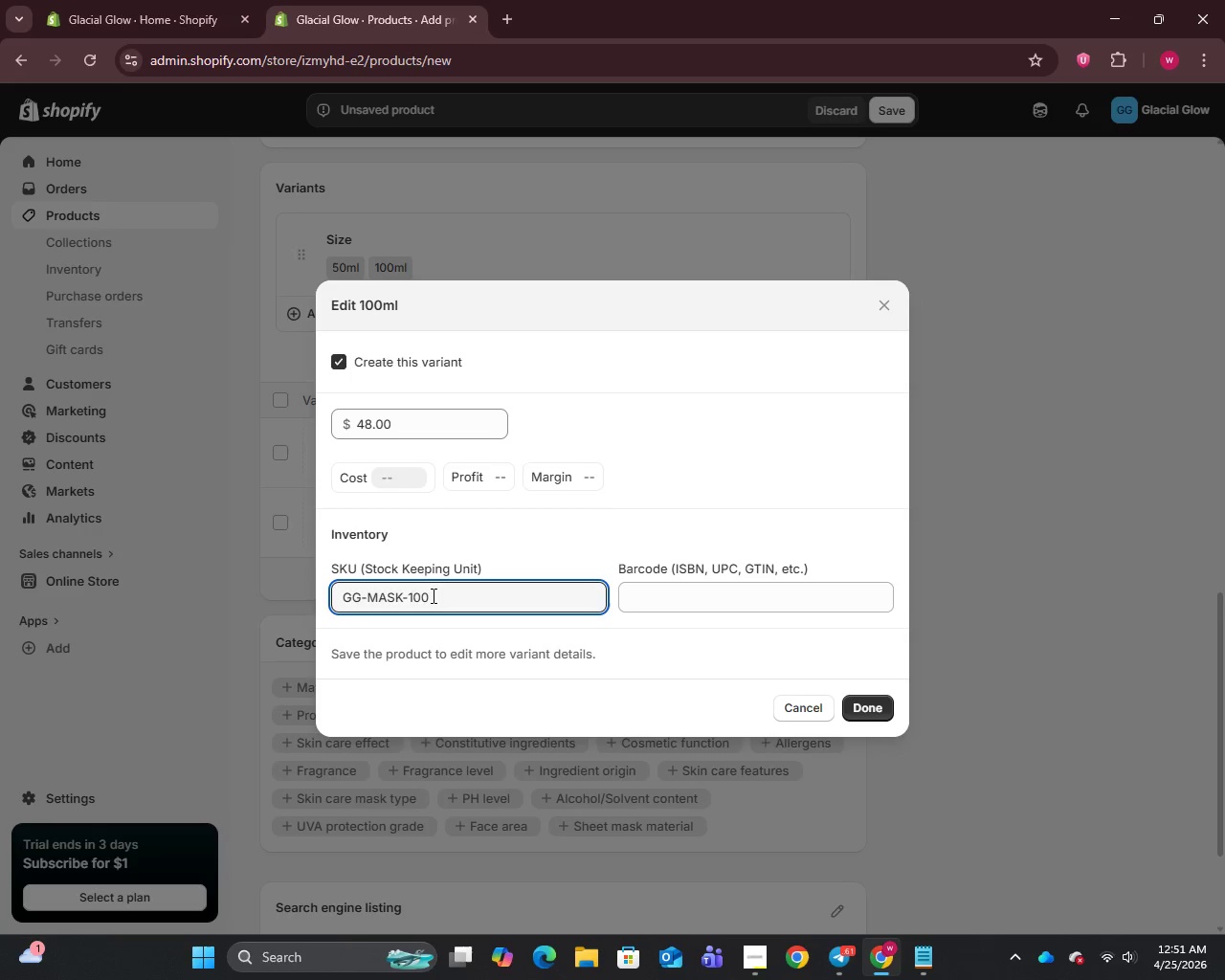 
wait(8.72)
 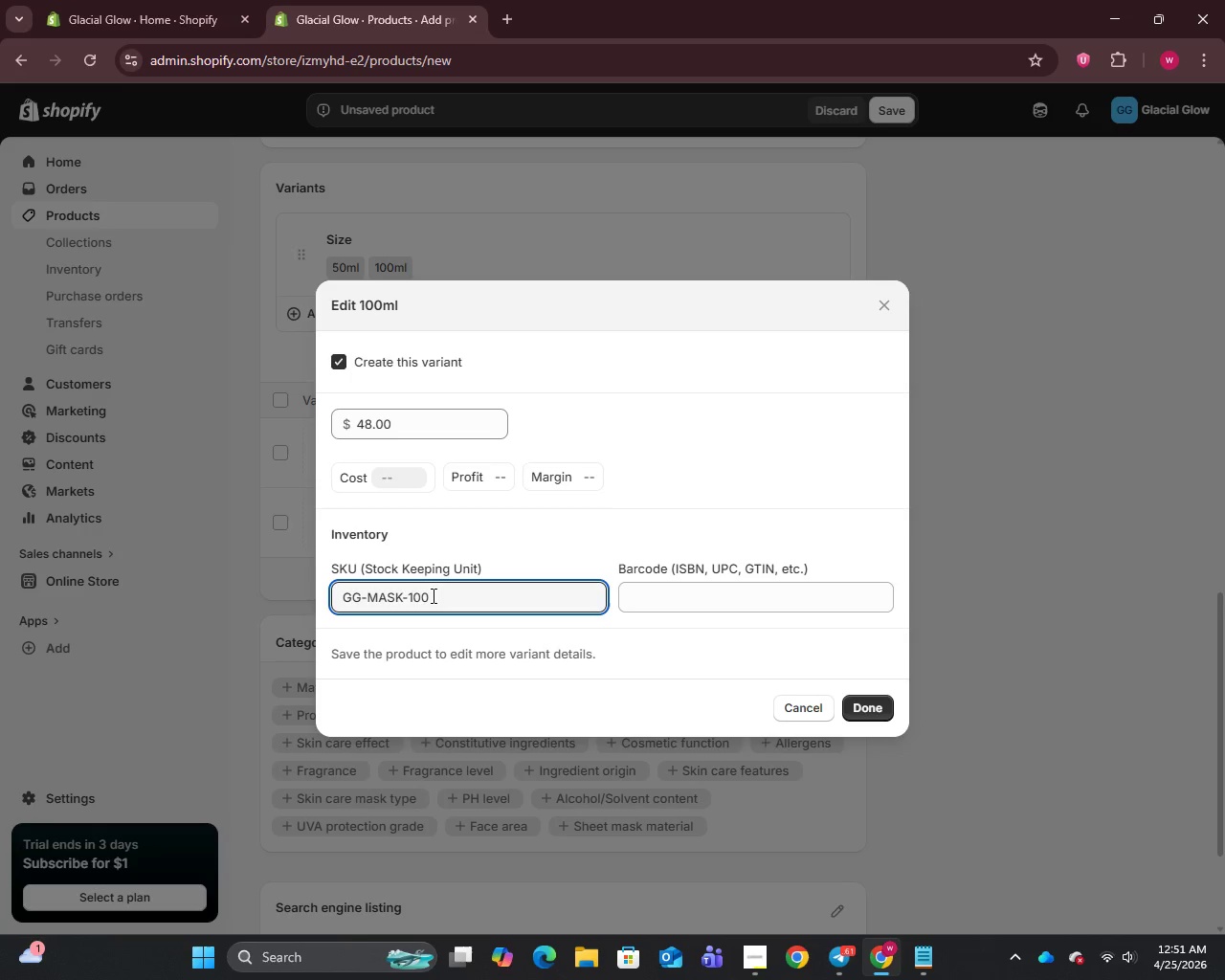 
left_click([881, 706])
 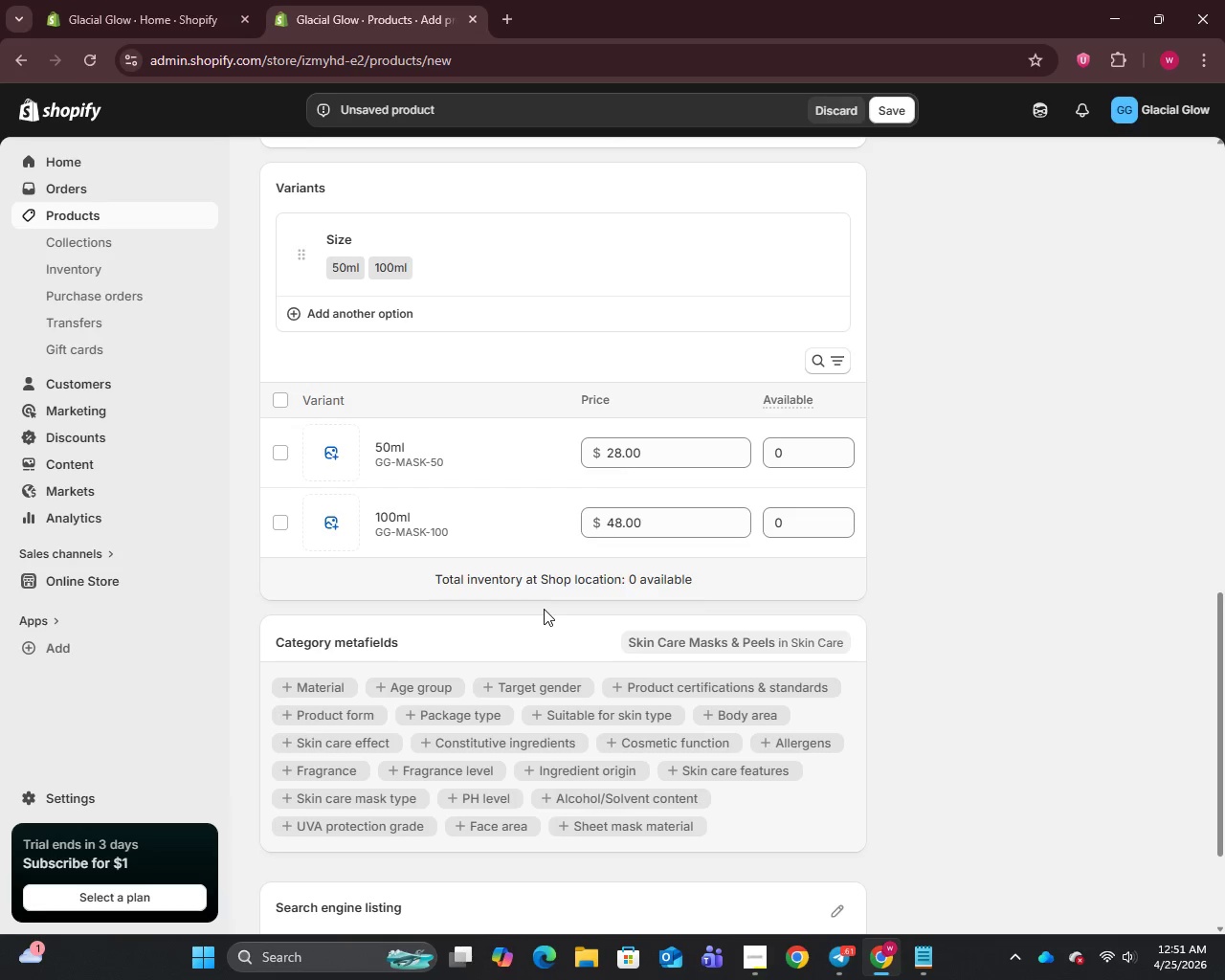 
scroll: coordinate [919, 566], scroll_direction: up, amount: 17.0
 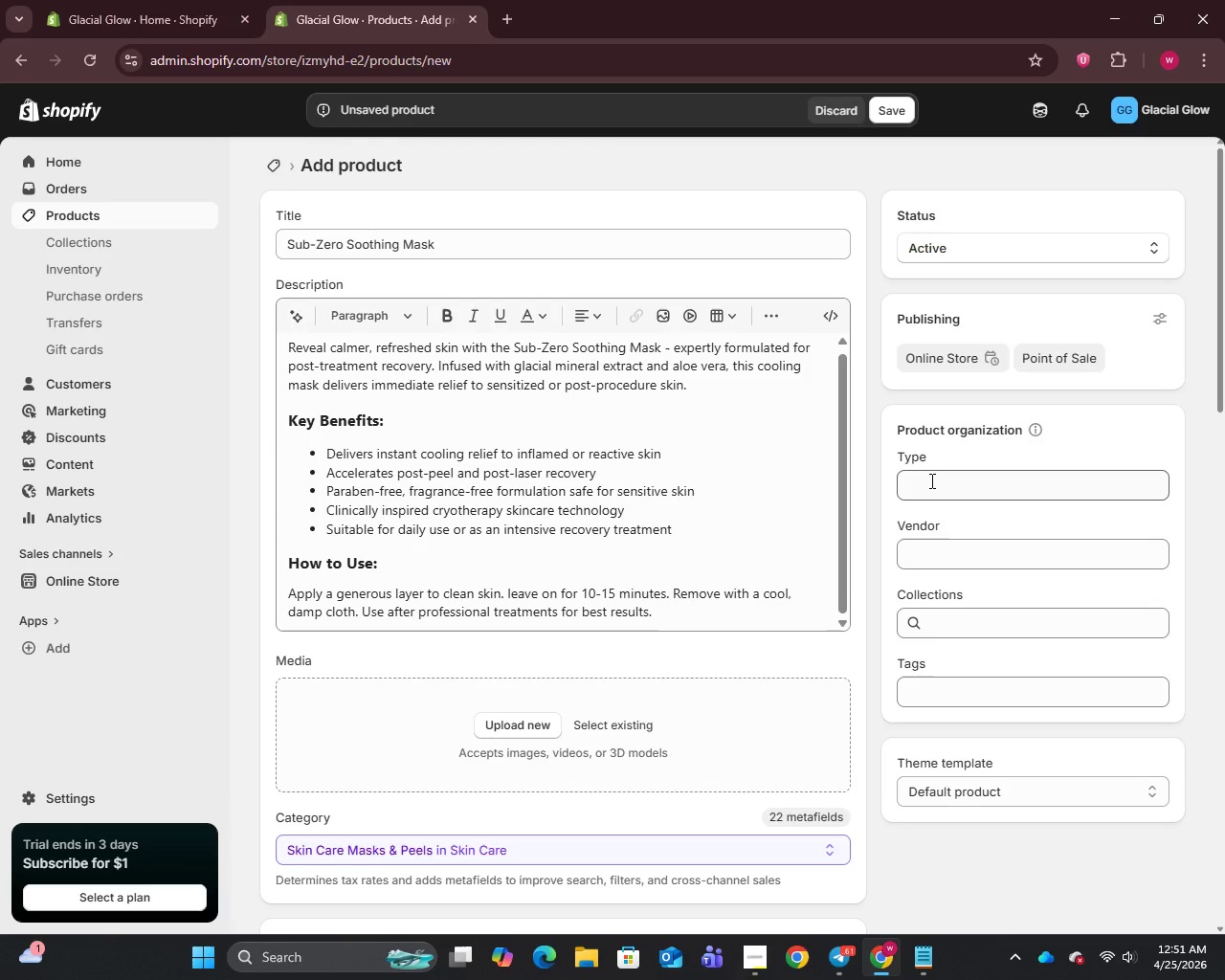 
left_click([930, 480])
 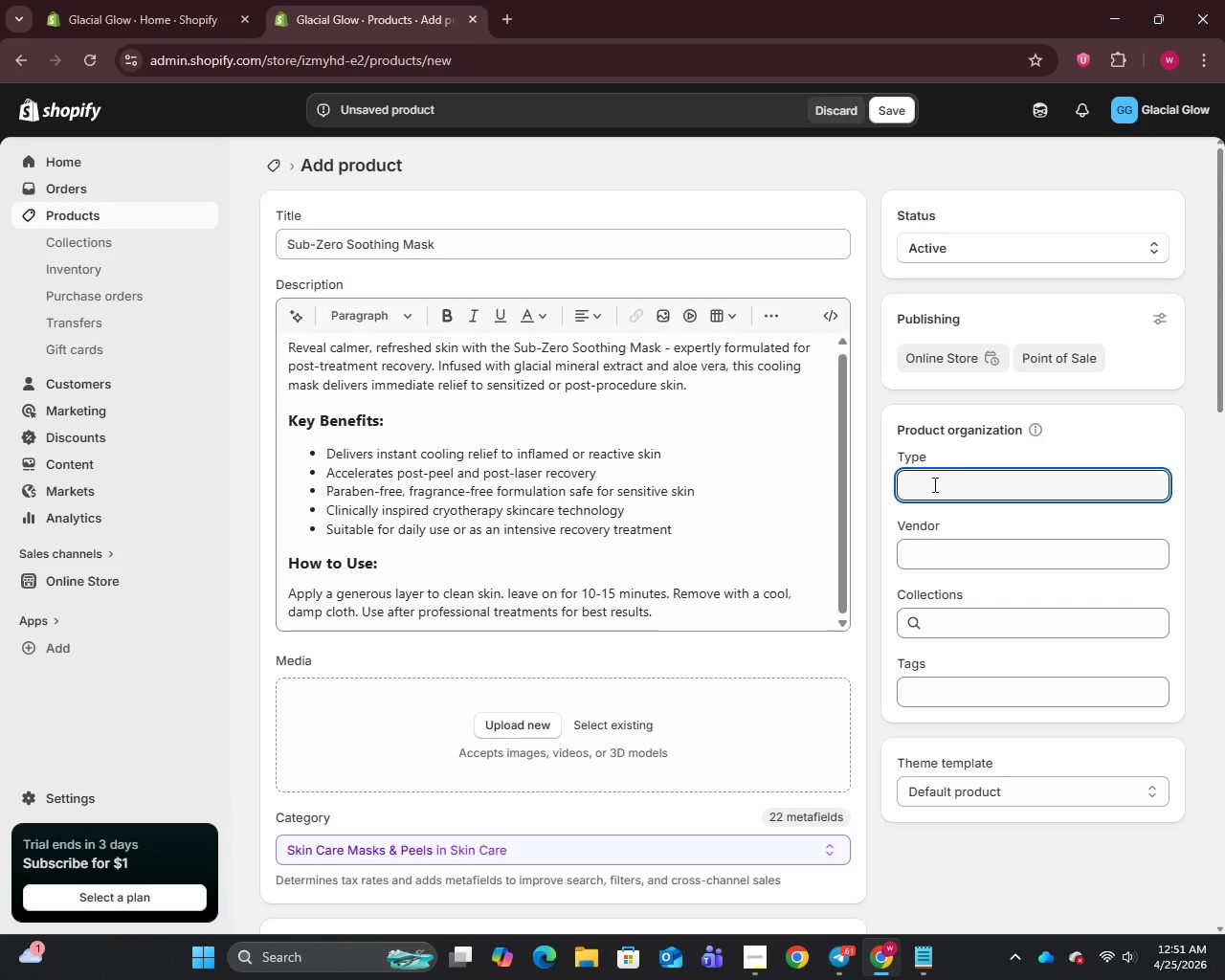 
type(Skincare)
 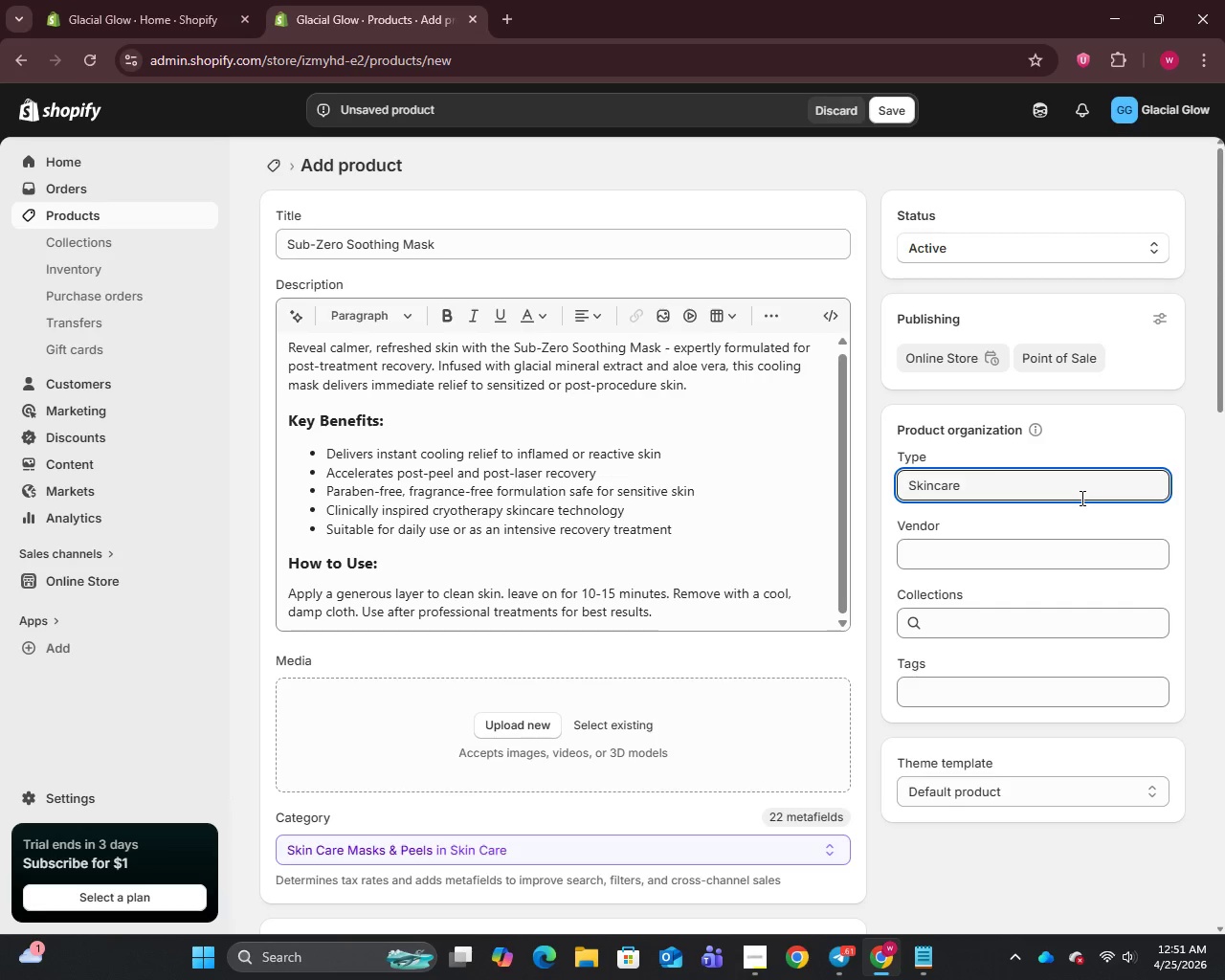 
key(Enter)
 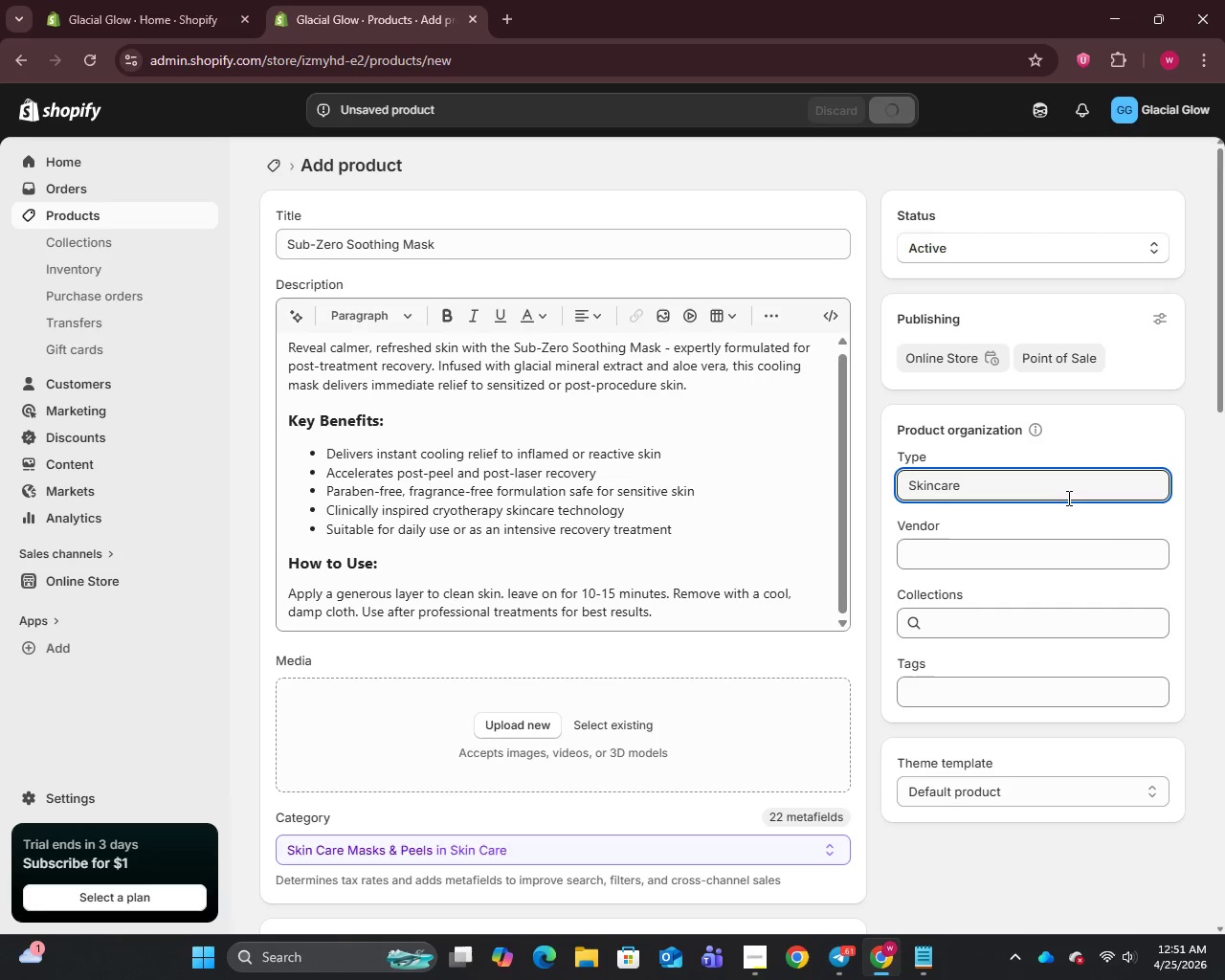 
left_click([955, 568])
 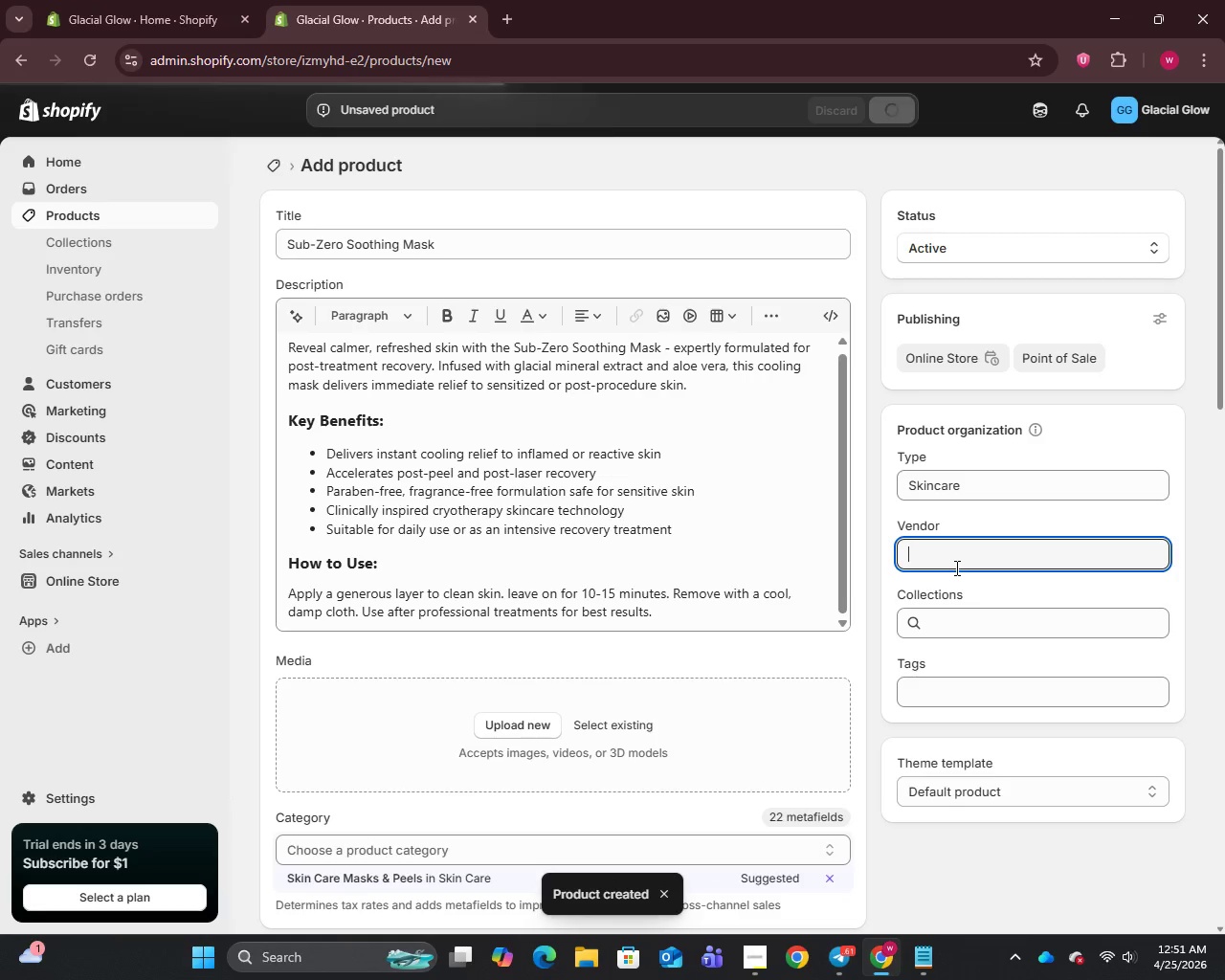 
left_click([945, 684])
 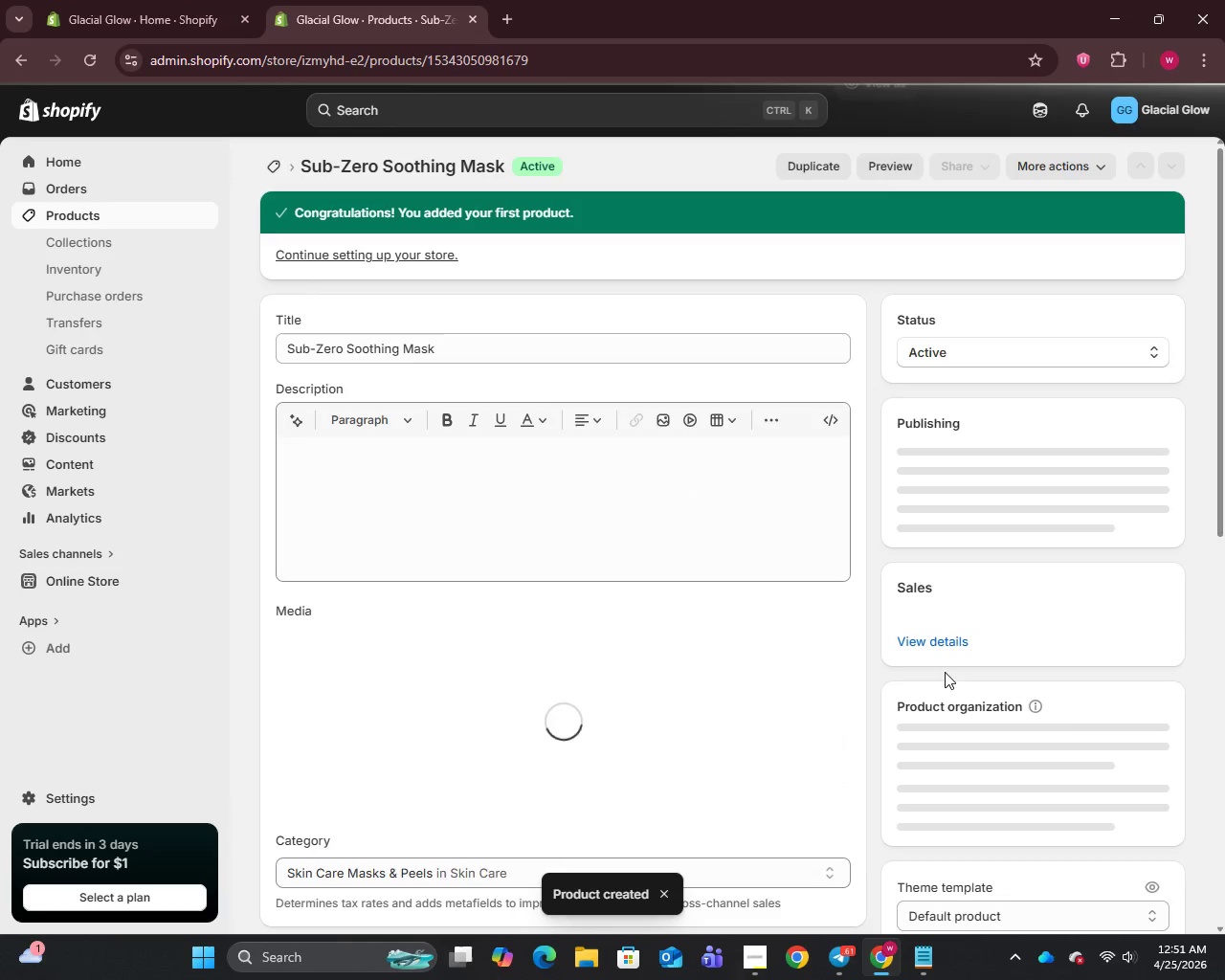 
scroll: coordinate [959, 642], scroll_direction: down, amount: 2.0
 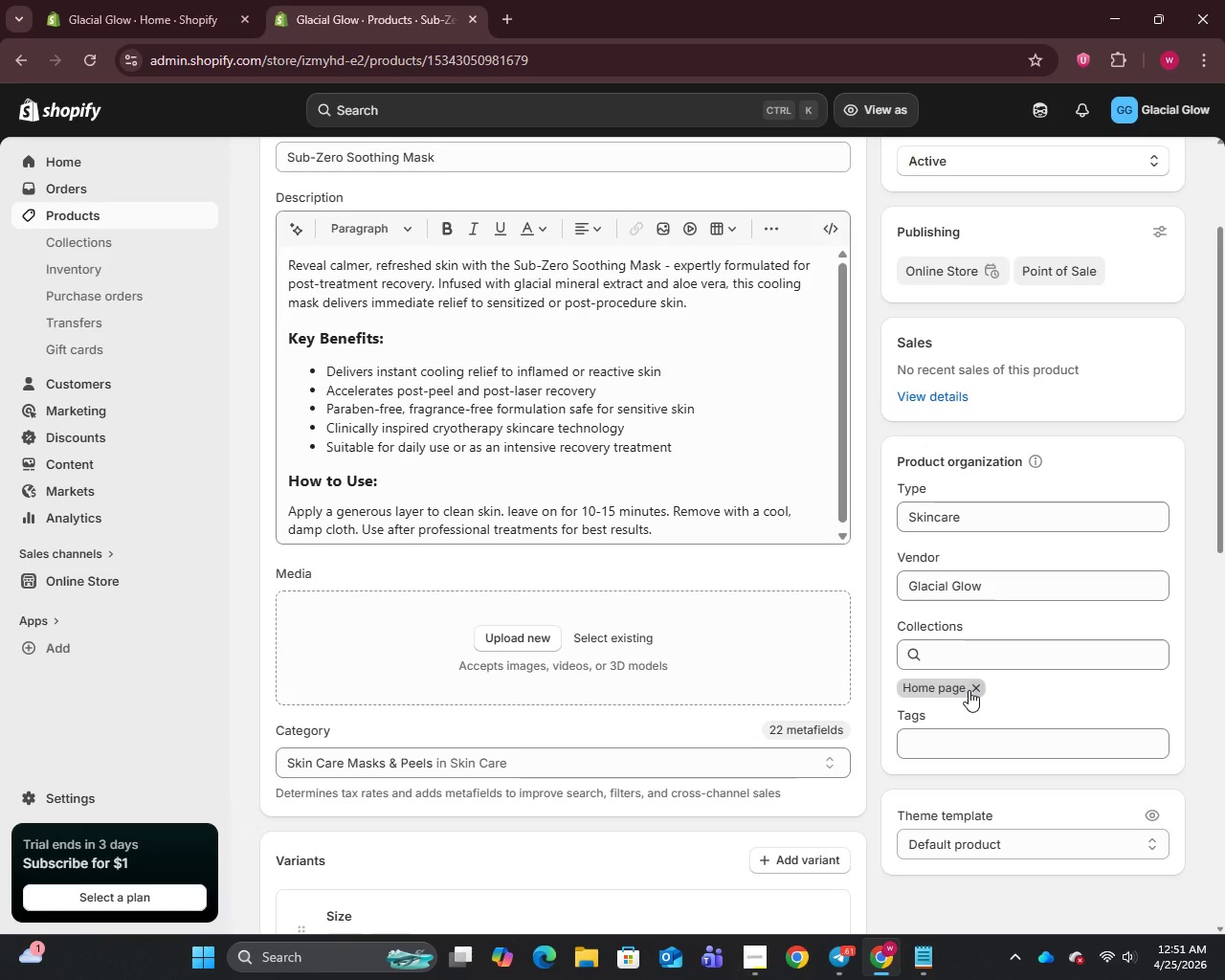 
left_click([970, 688])
 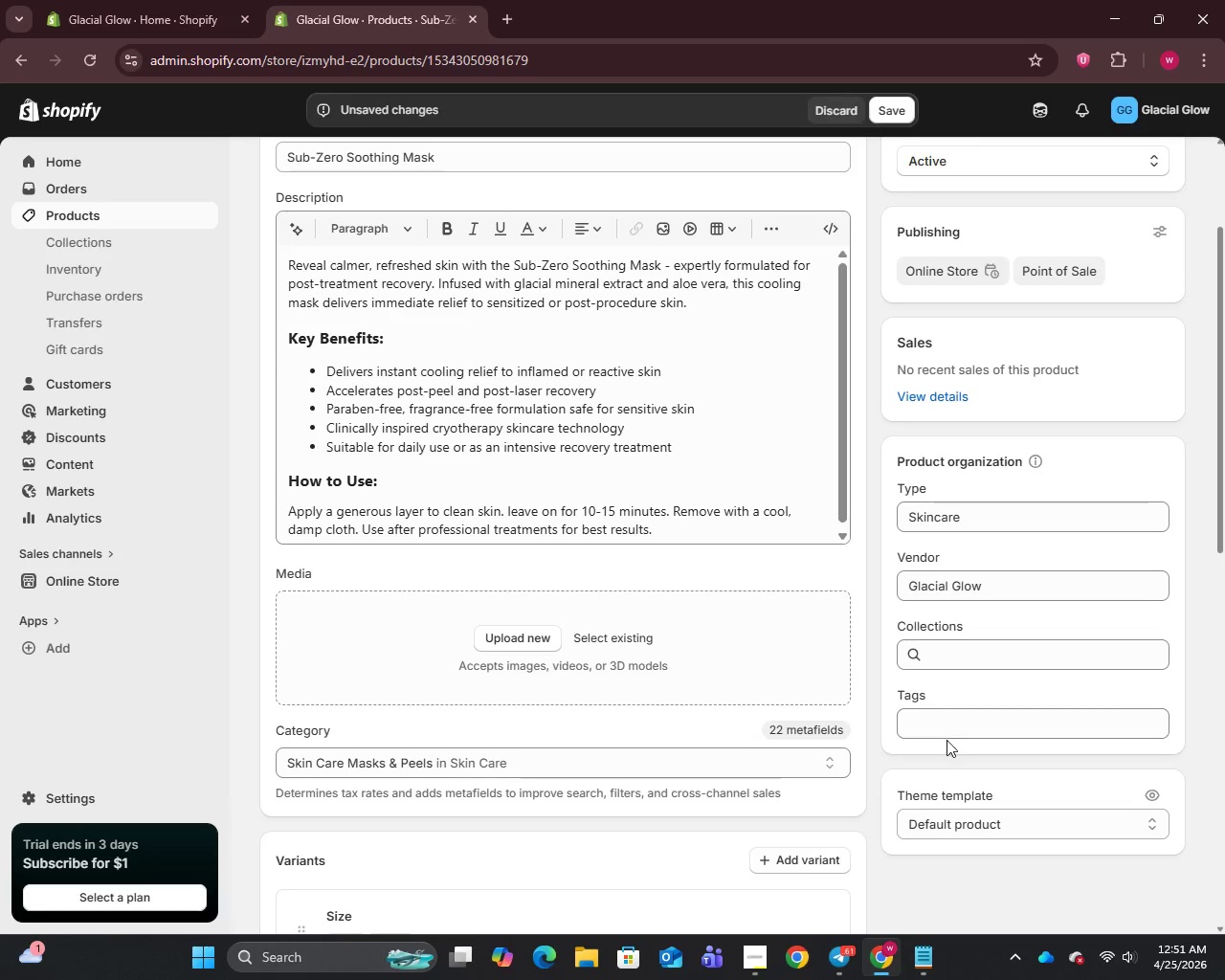 
left_click([949, 722])
 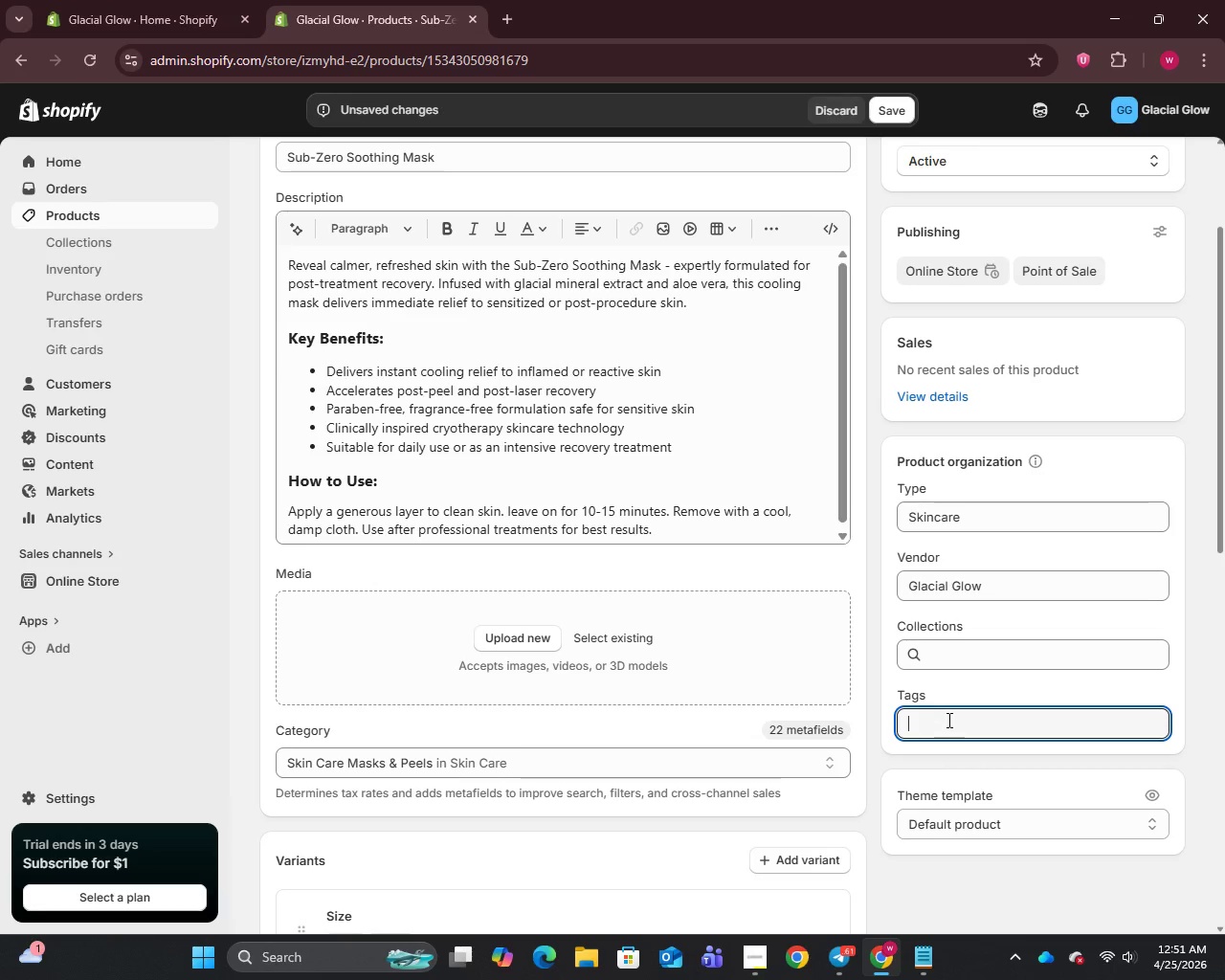 
type(post-peel)
 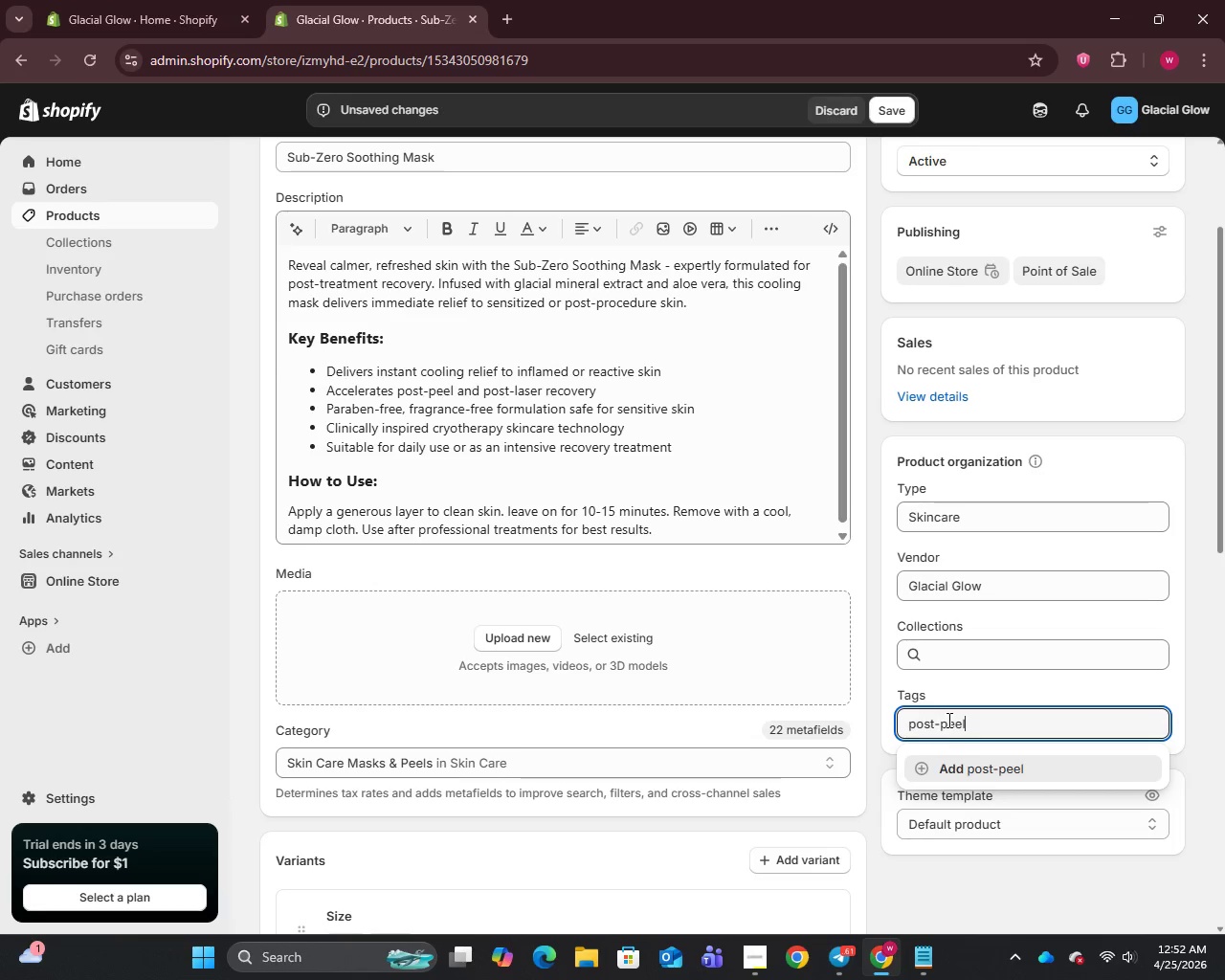 
key(Enter)
 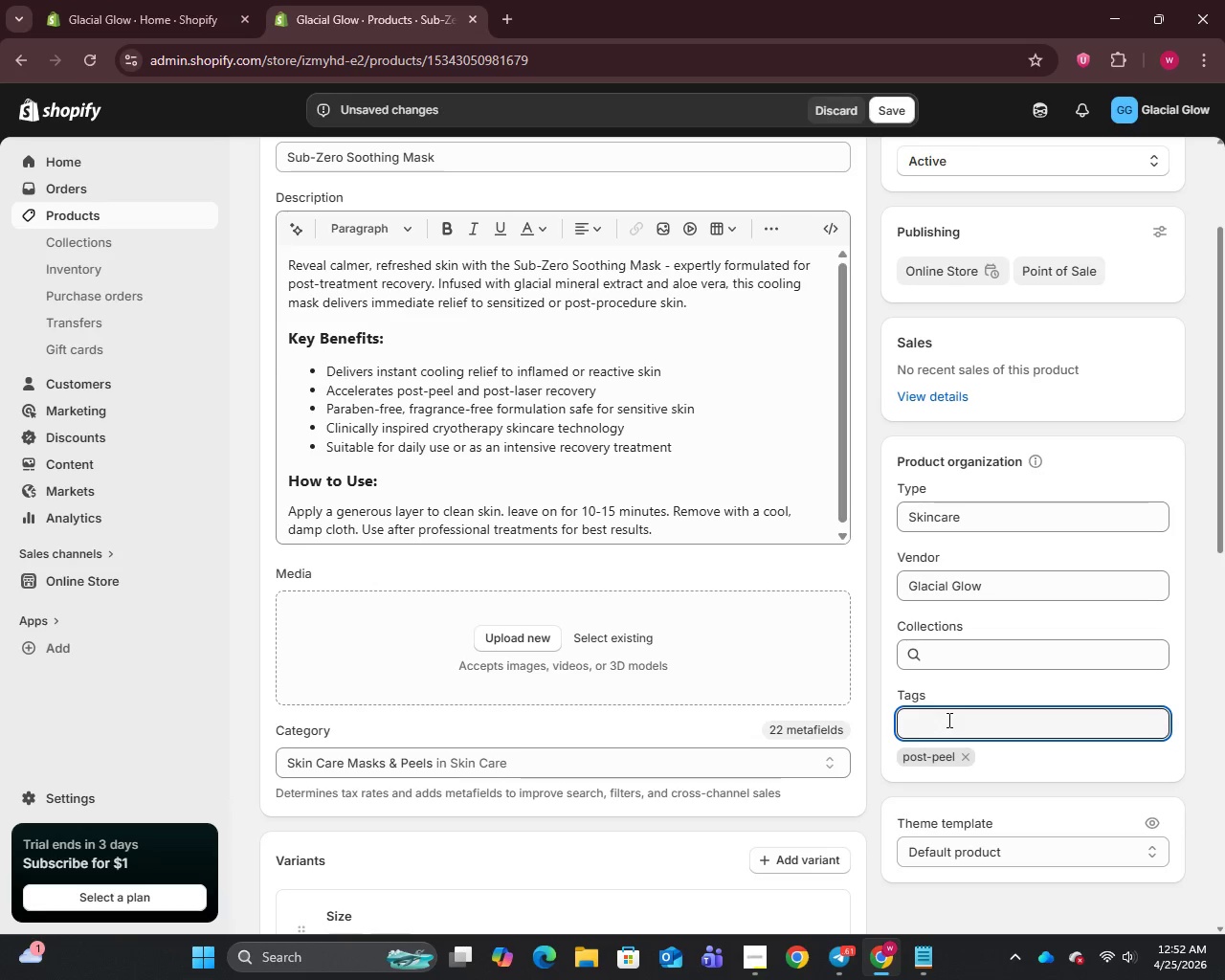 
type(cryotherapy)
 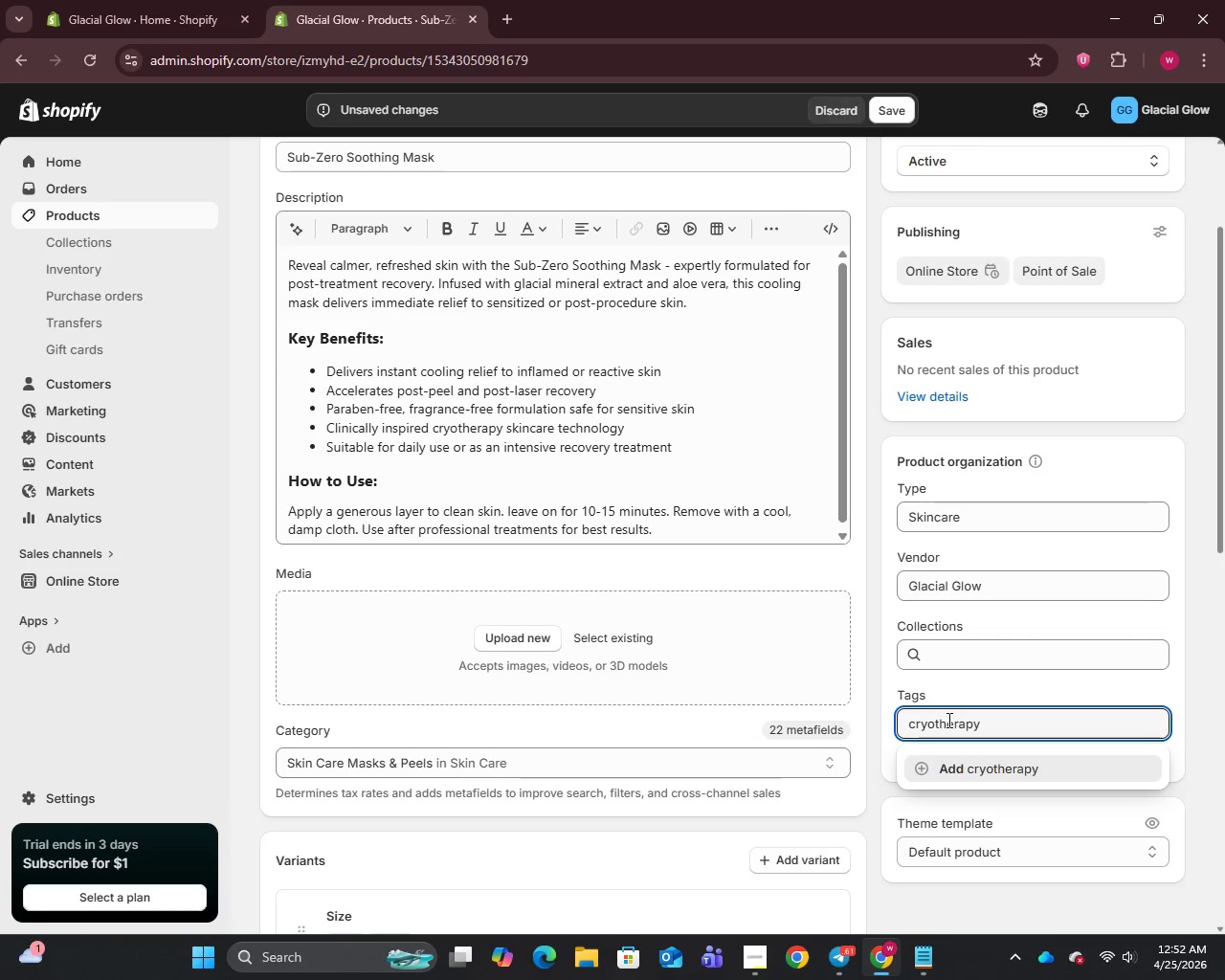 
key(Enter)
 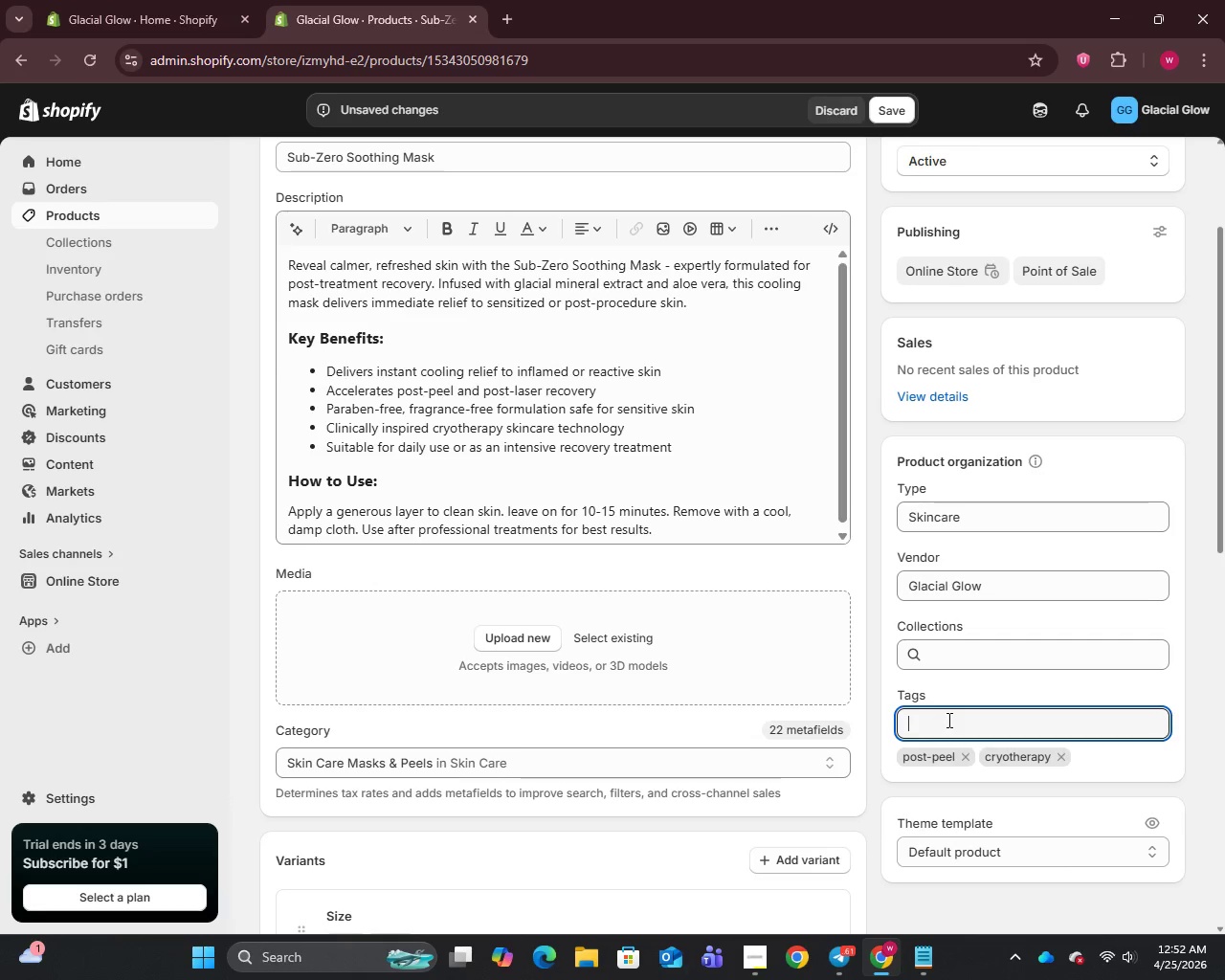 
type(paraben-free)
 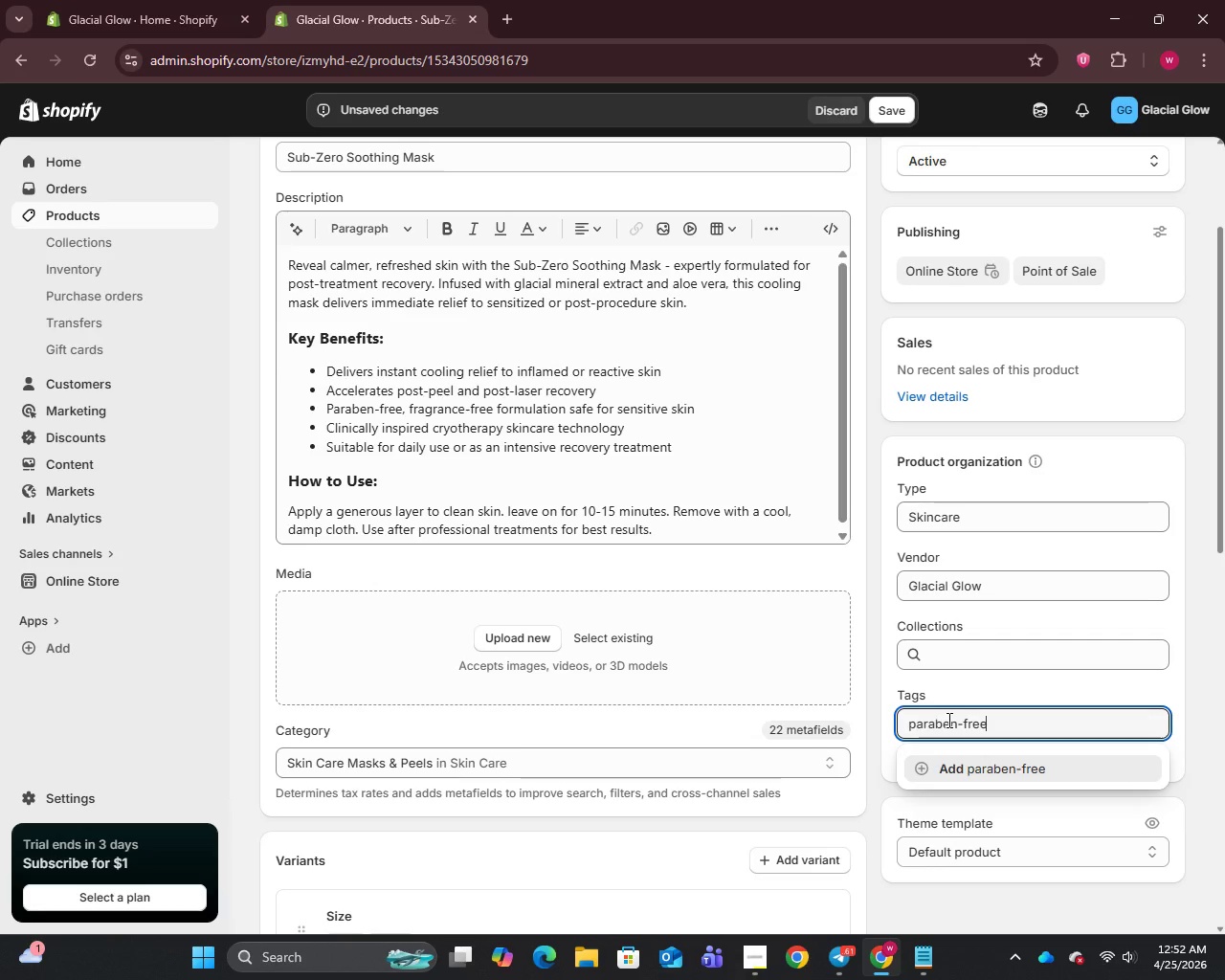 
key(Enter)
 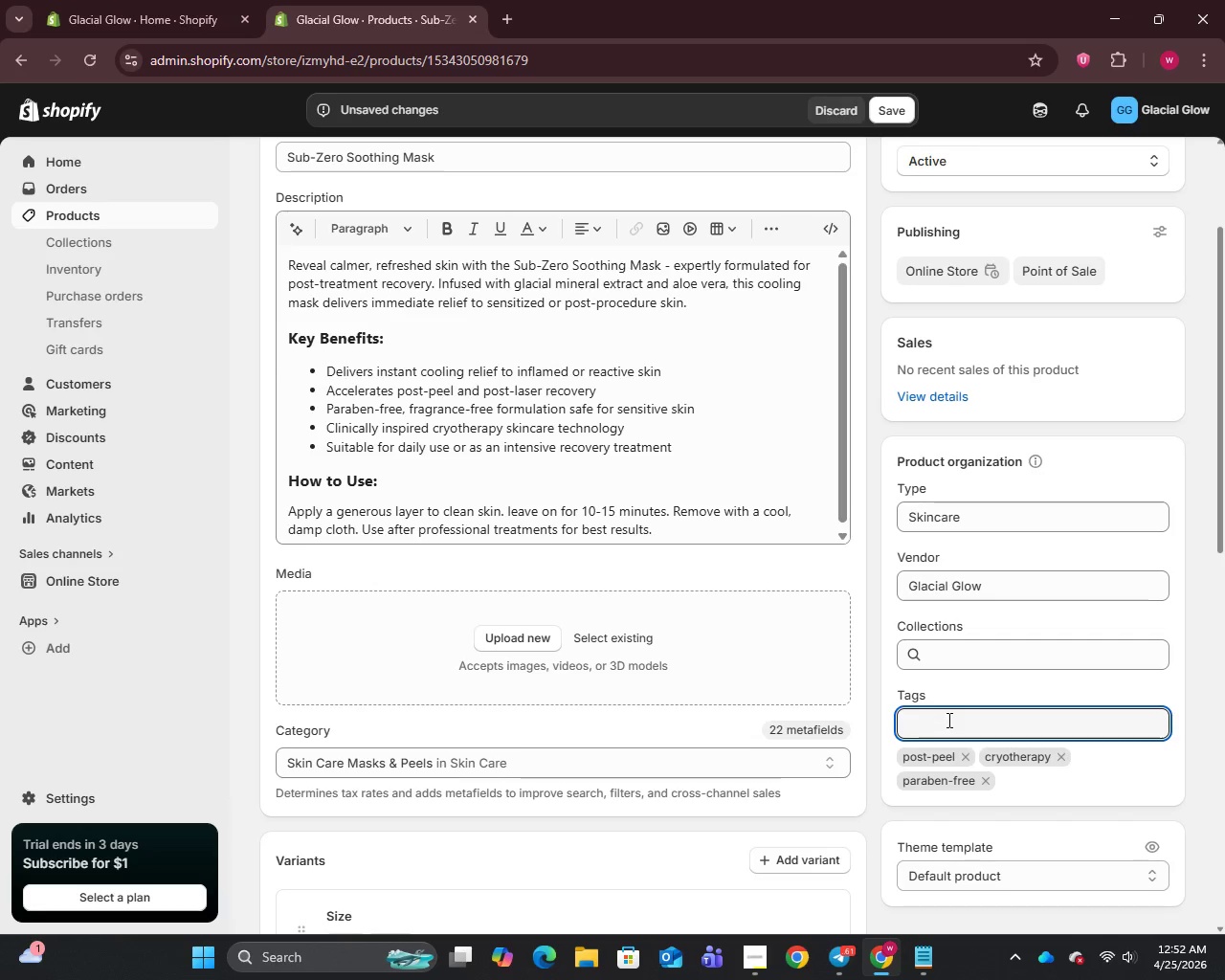 
type(soothing mask)
 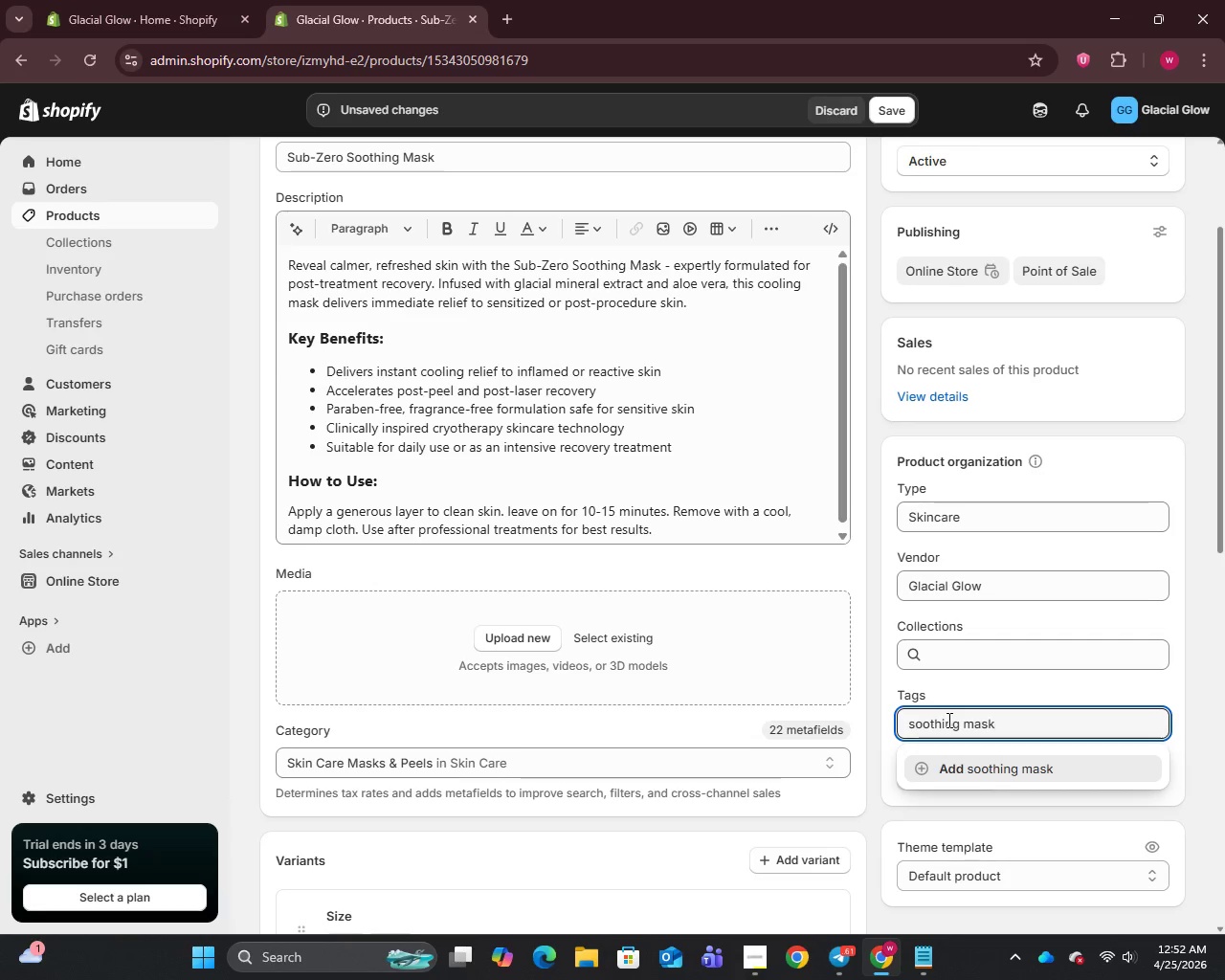 
key(Enter)
 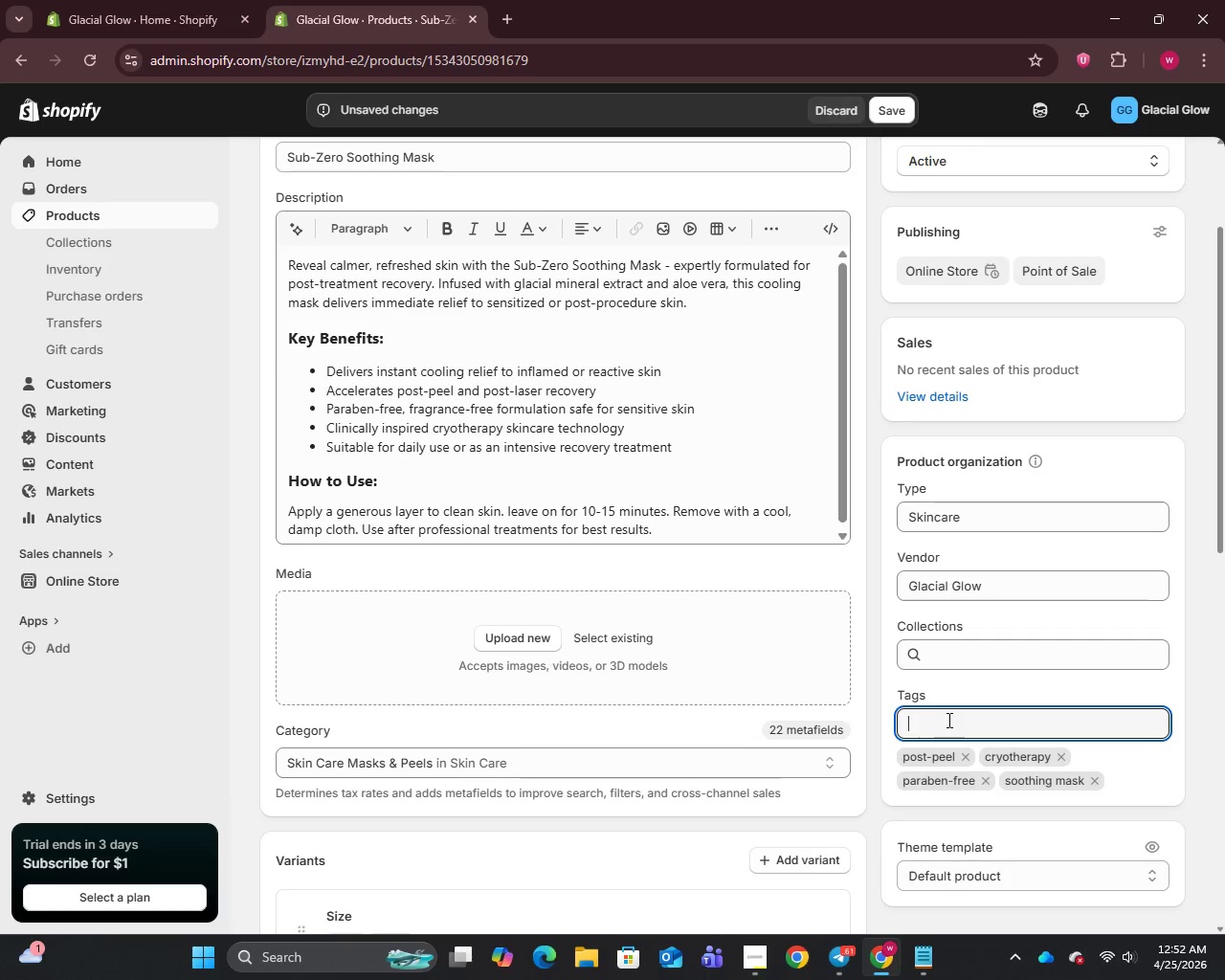 
type(post-tra)
key(Backspace)
type(eatment)
 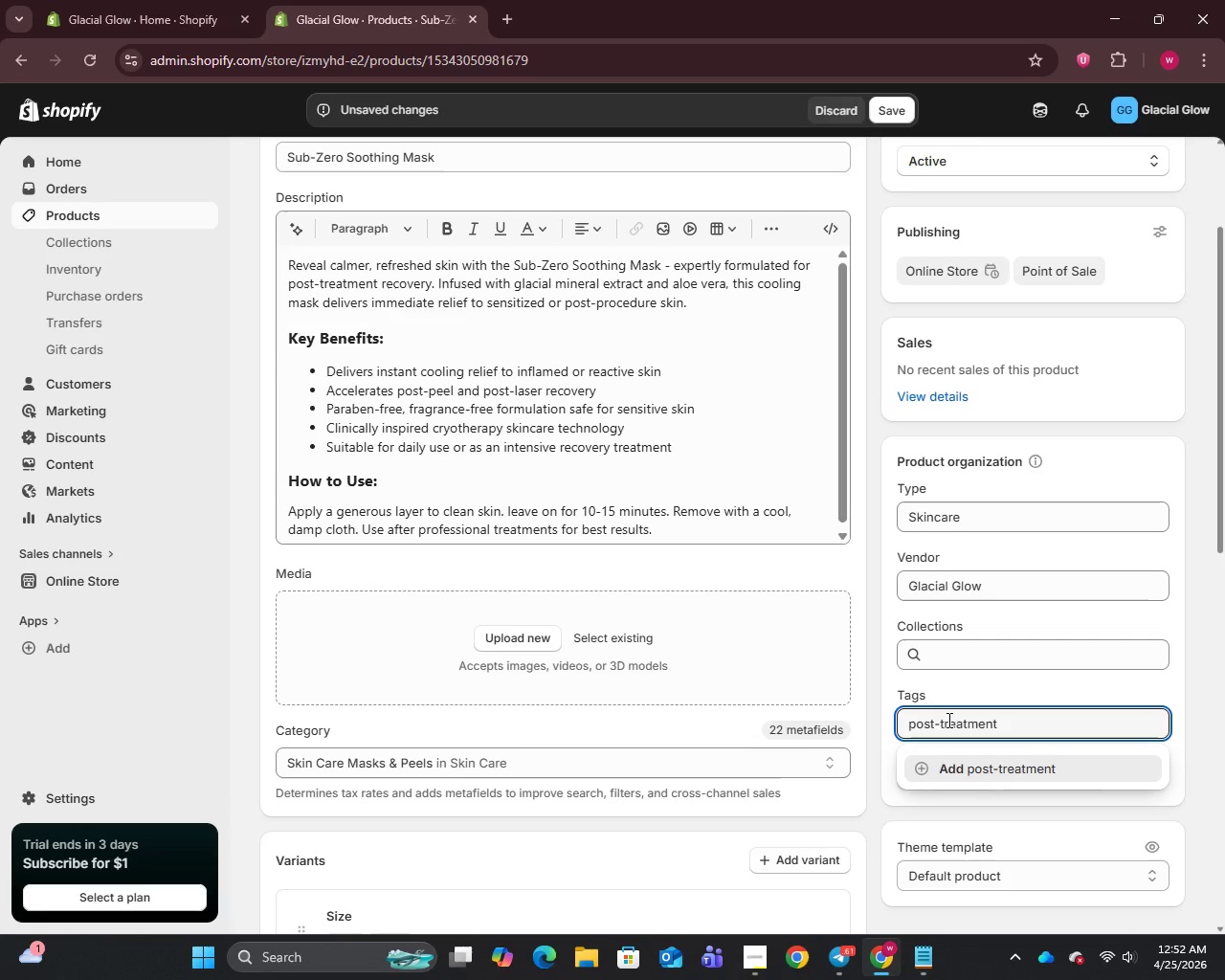 
key(Enter)
 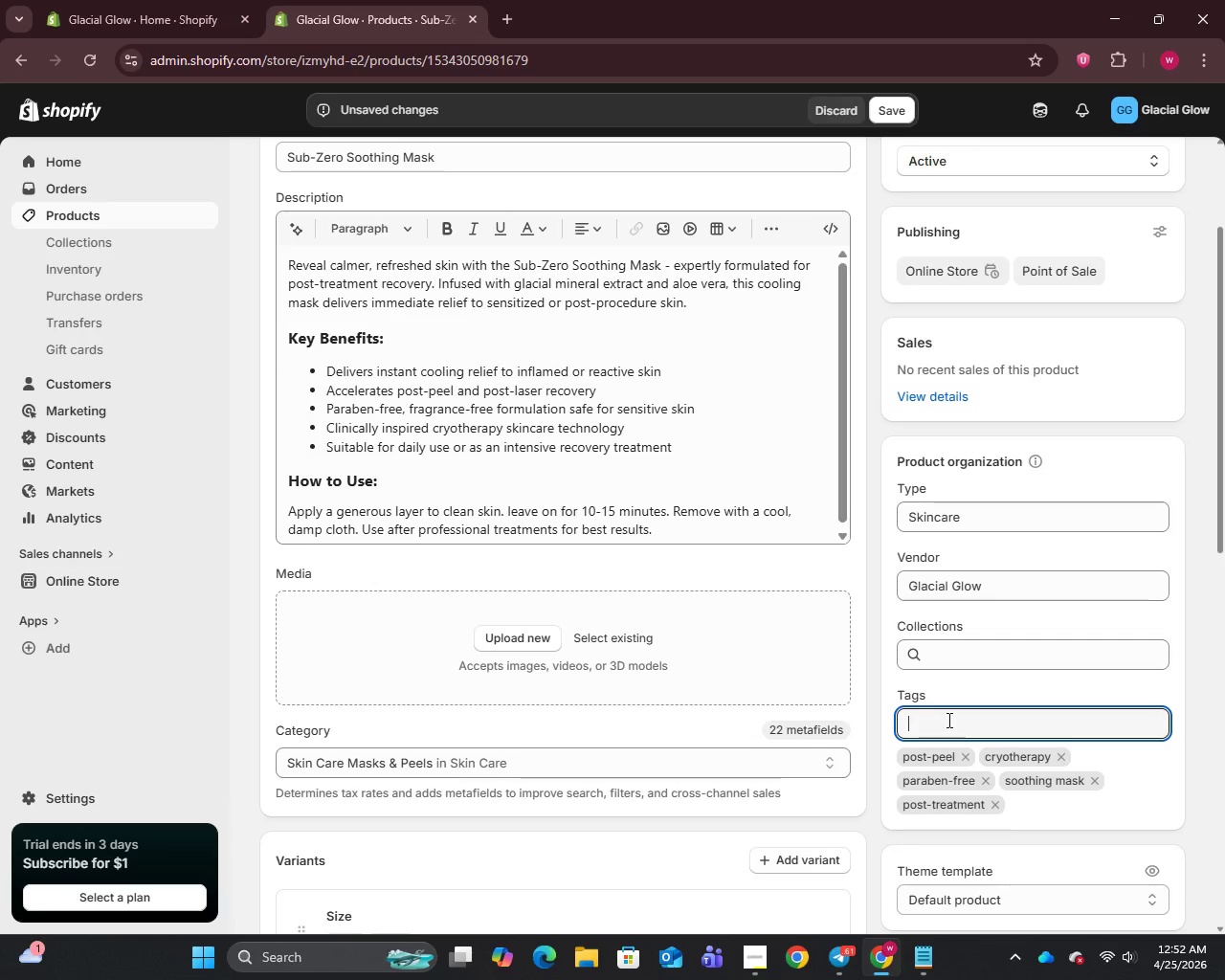 
type(A)
key(Backspace)
type(arctic recovery)
 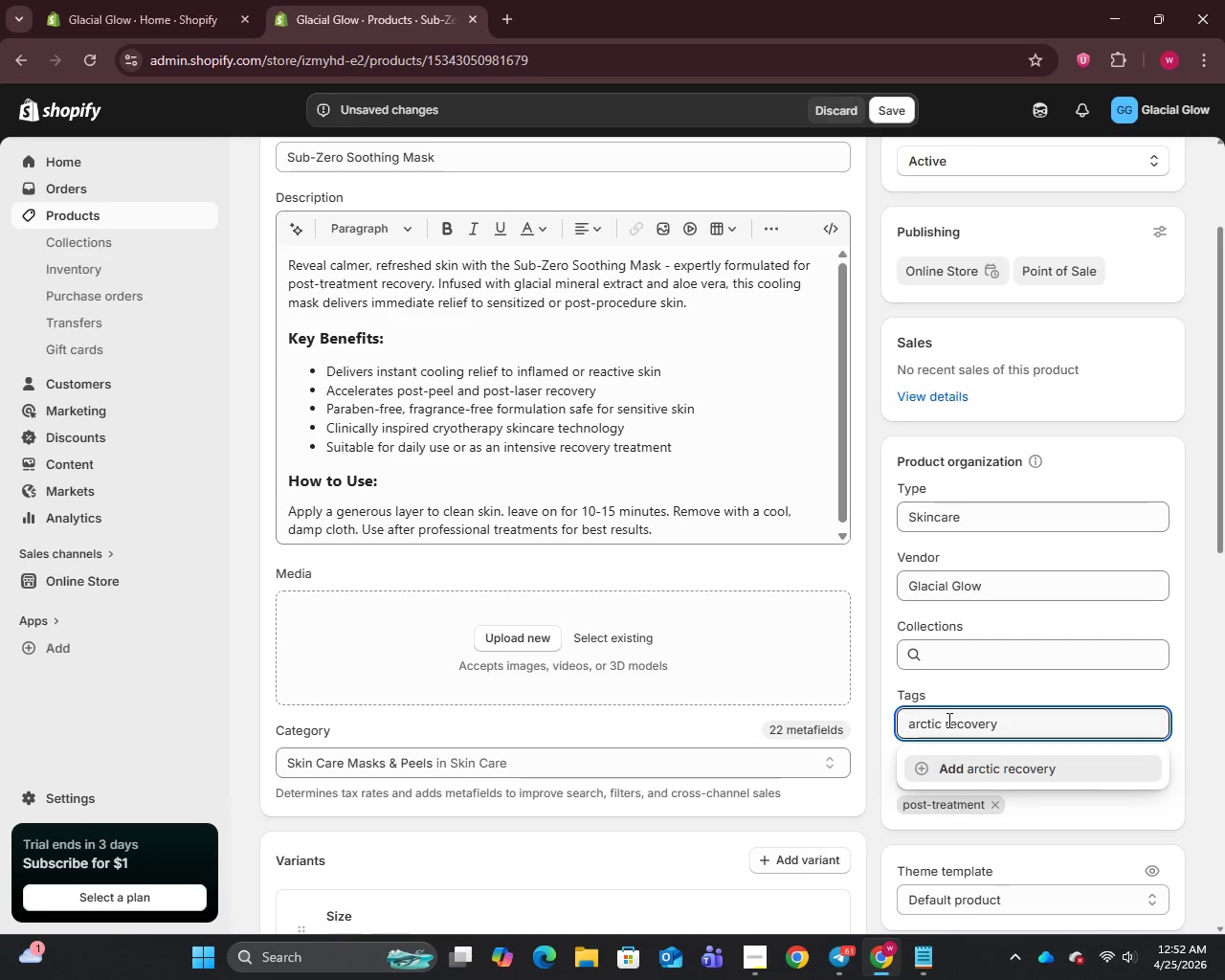 
key(Enter)
 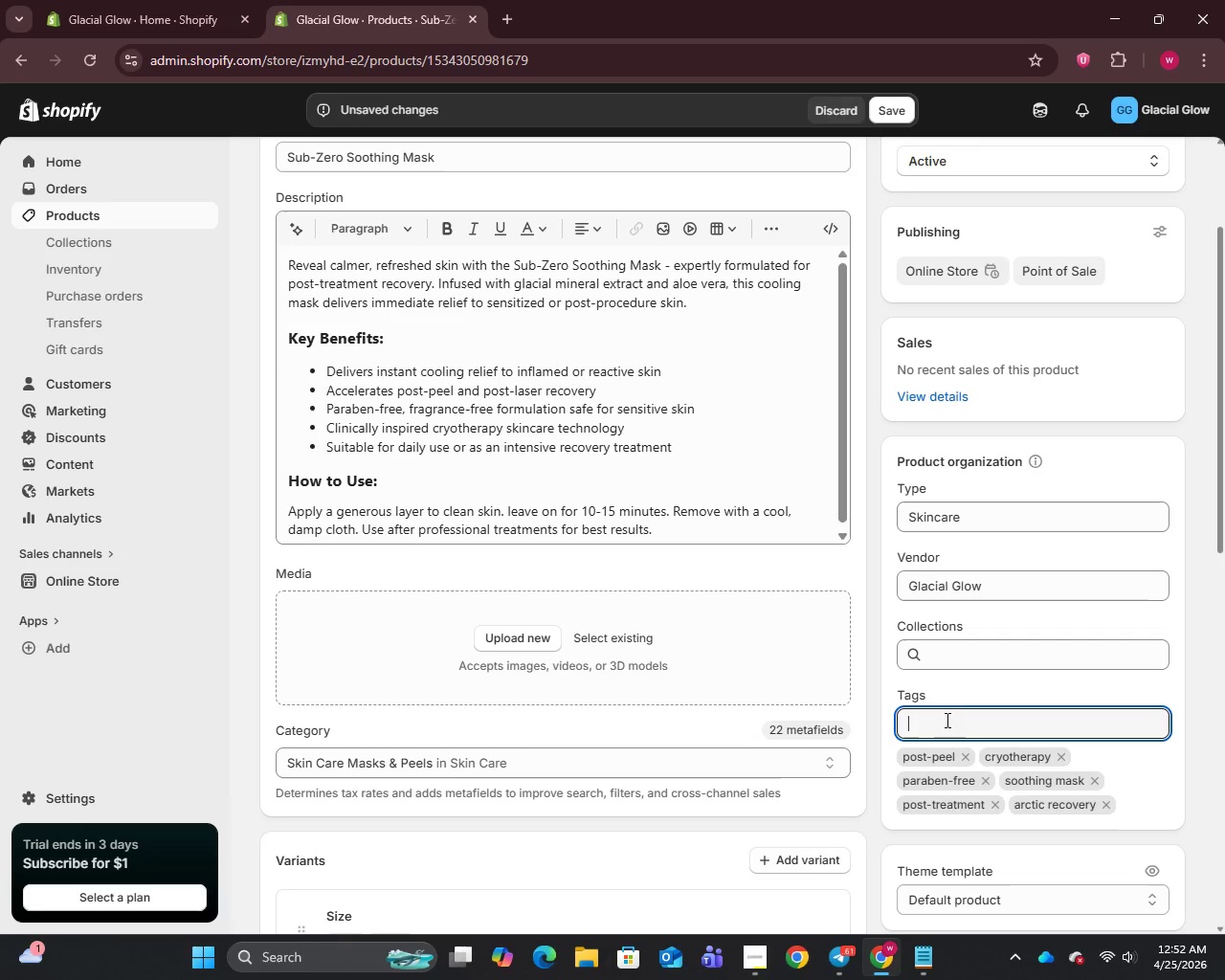 
scroll: coordinate [763, 578], scroll_direction: down, amount: 13.0
 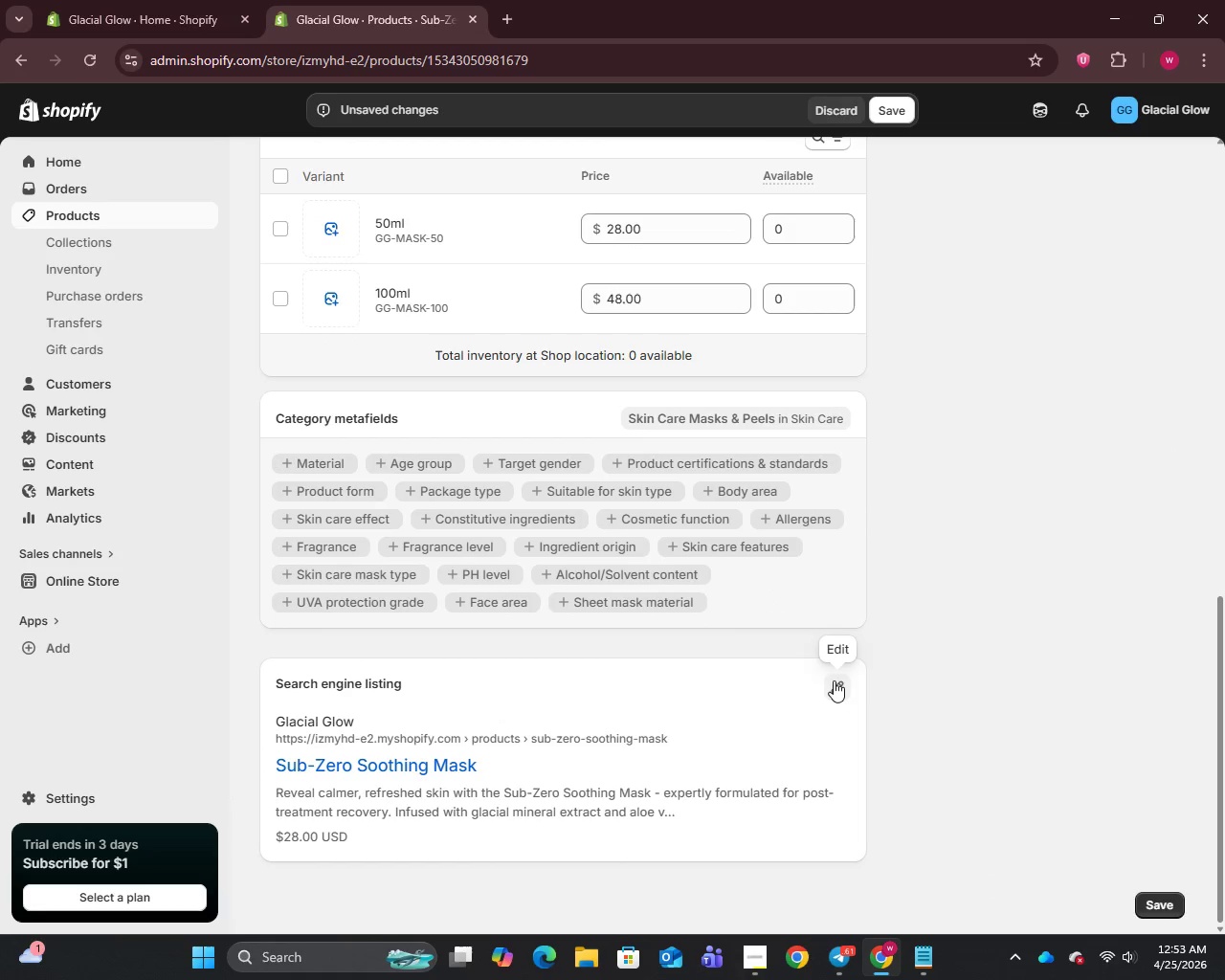 
left_click([835, 682])
 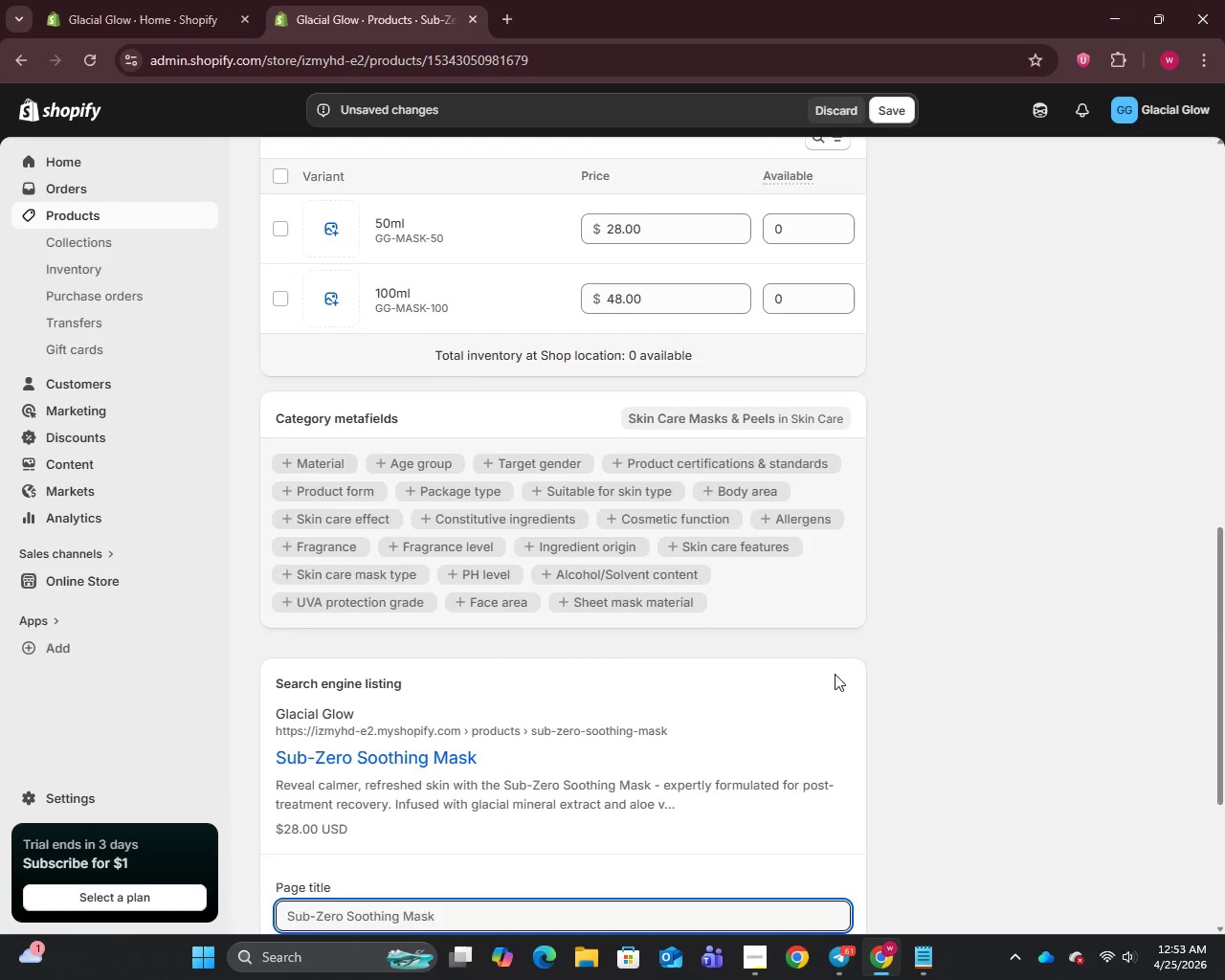 
scroll: coordinate [835, 673], scroll_direction: down, amount: 5.0
 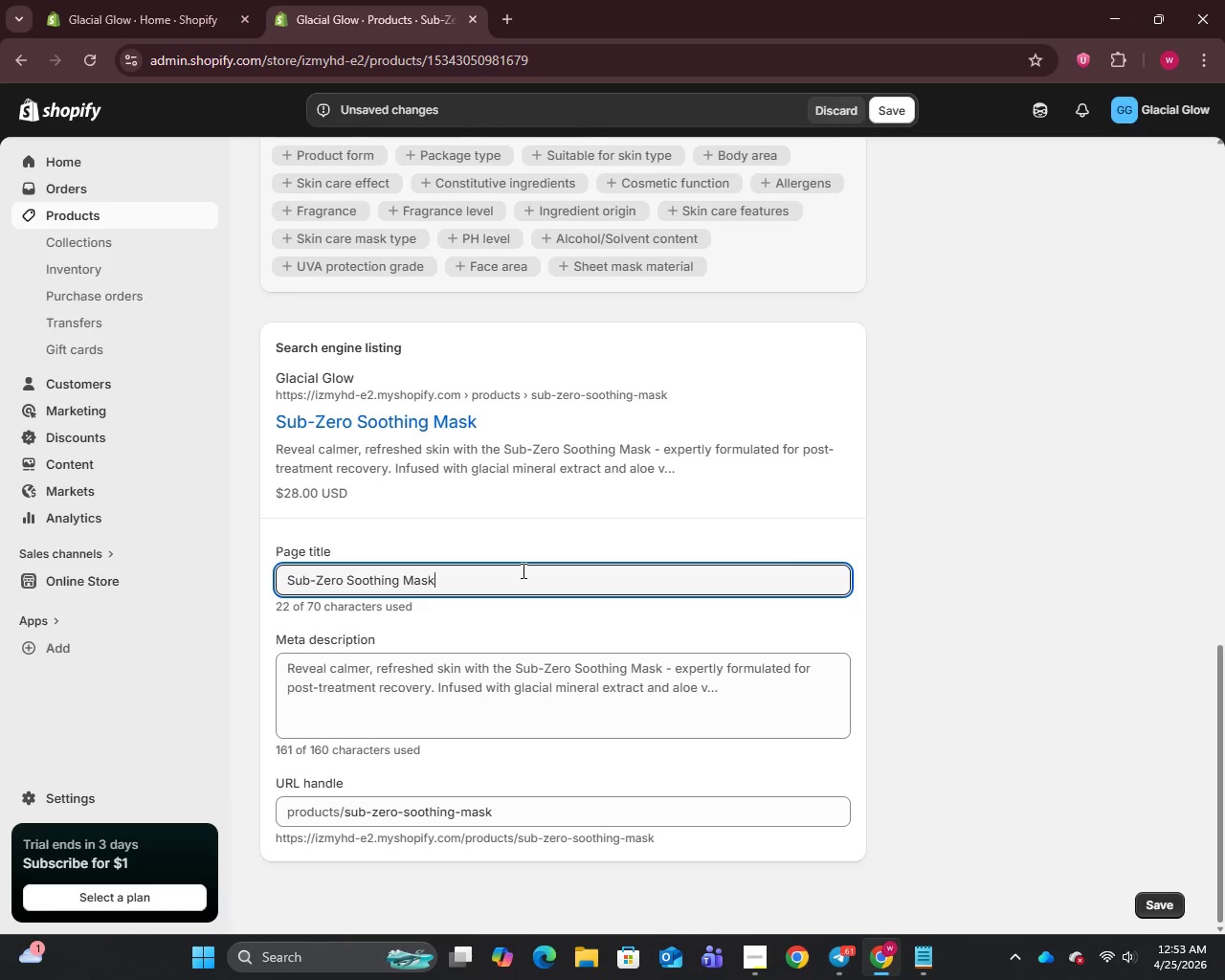 
wait(6.75)
 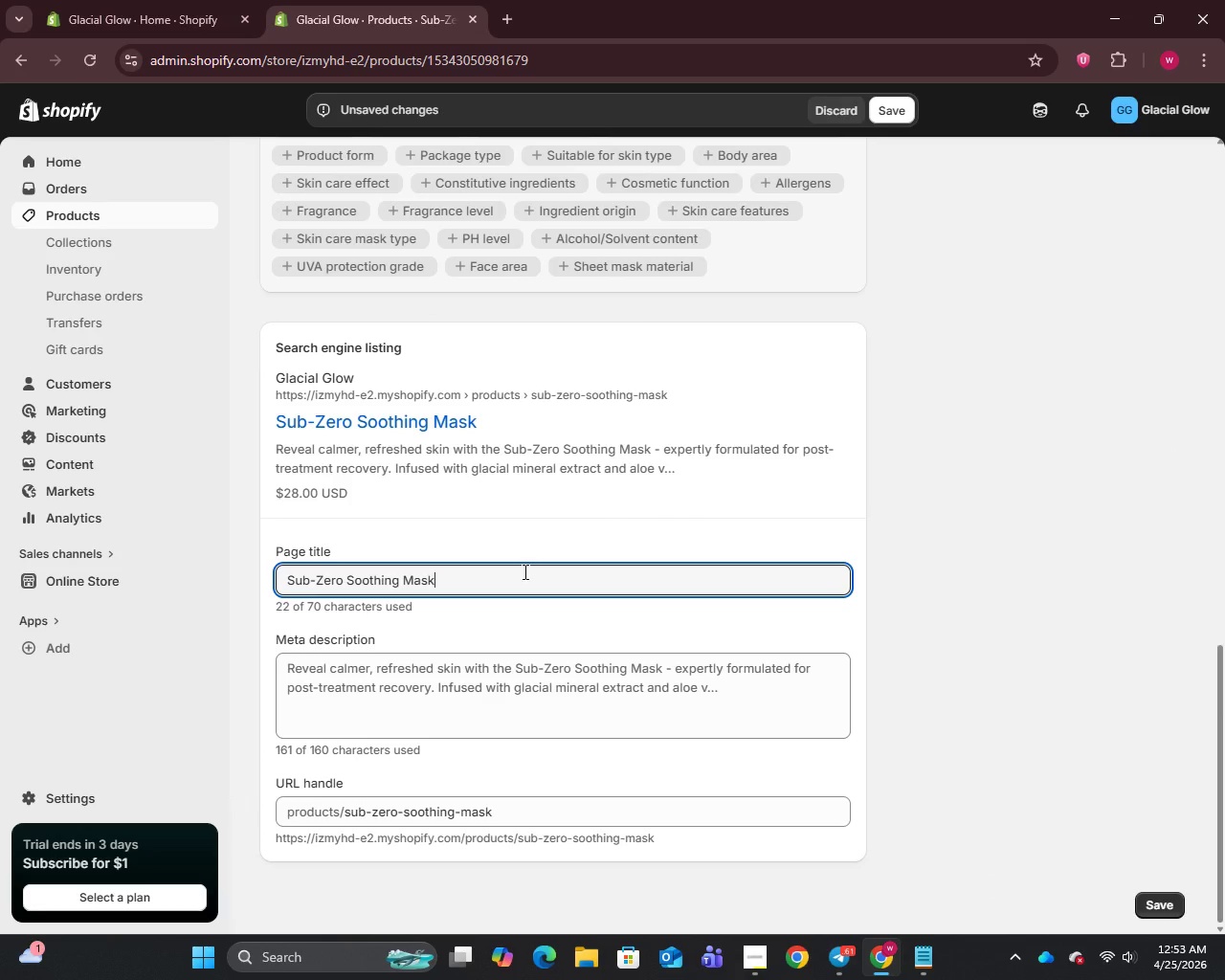 
type( - Cryotherapy Skincare)
 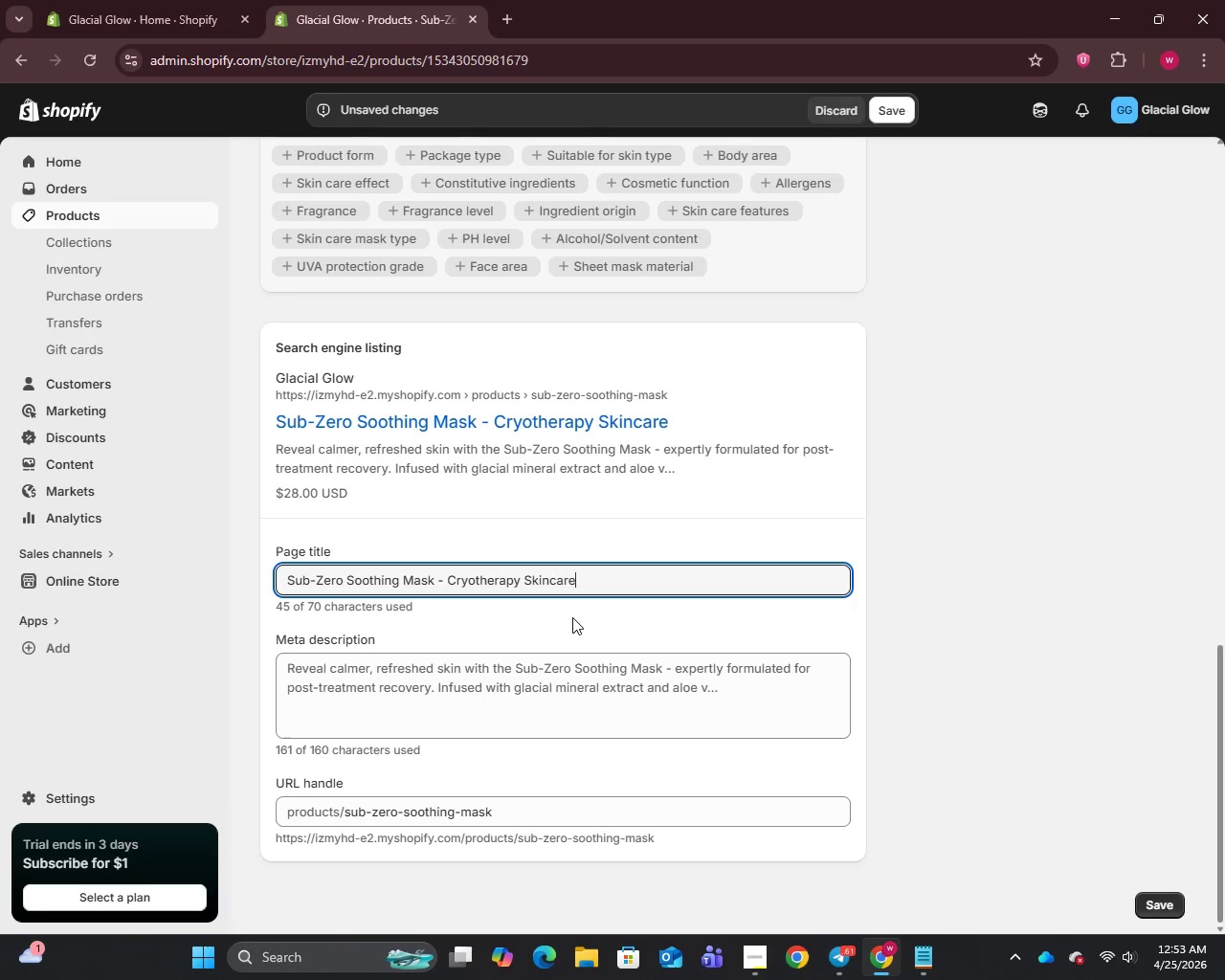 
wait(8.62)
 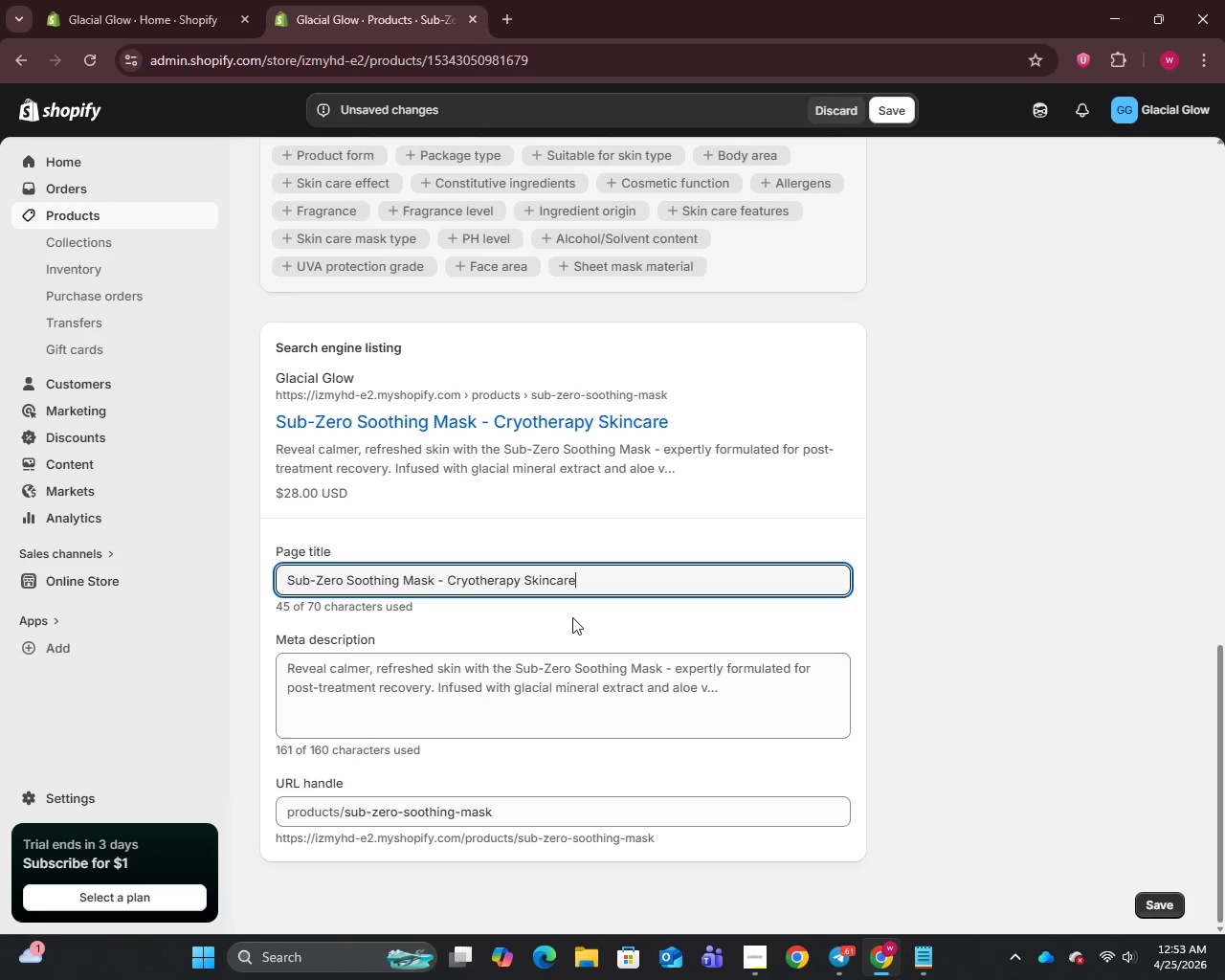 
left_click([546, 692])
 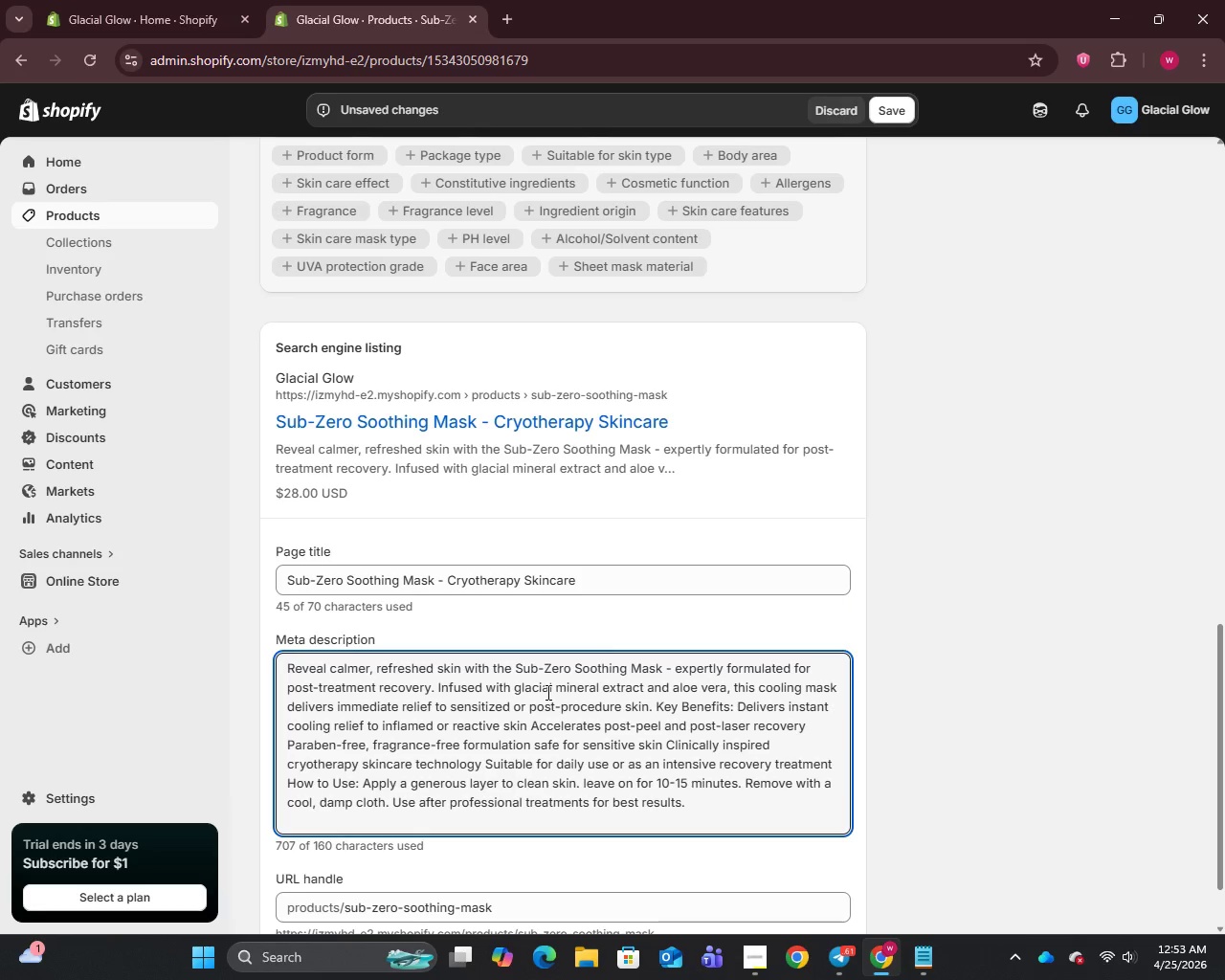 
key(Control+A)
 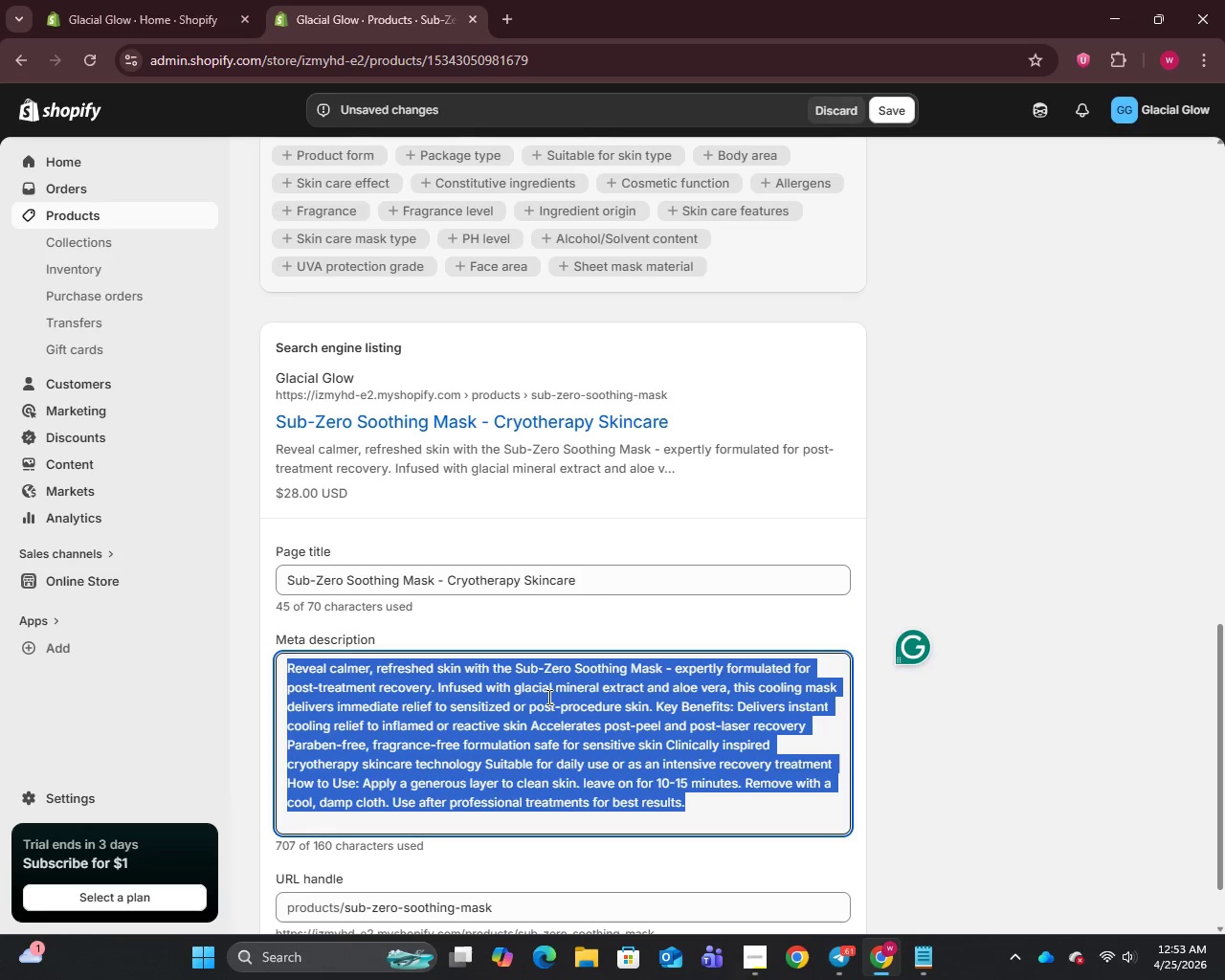 
type(Cool and ccalm post-tra)
key(Backspace)
type(ea)
 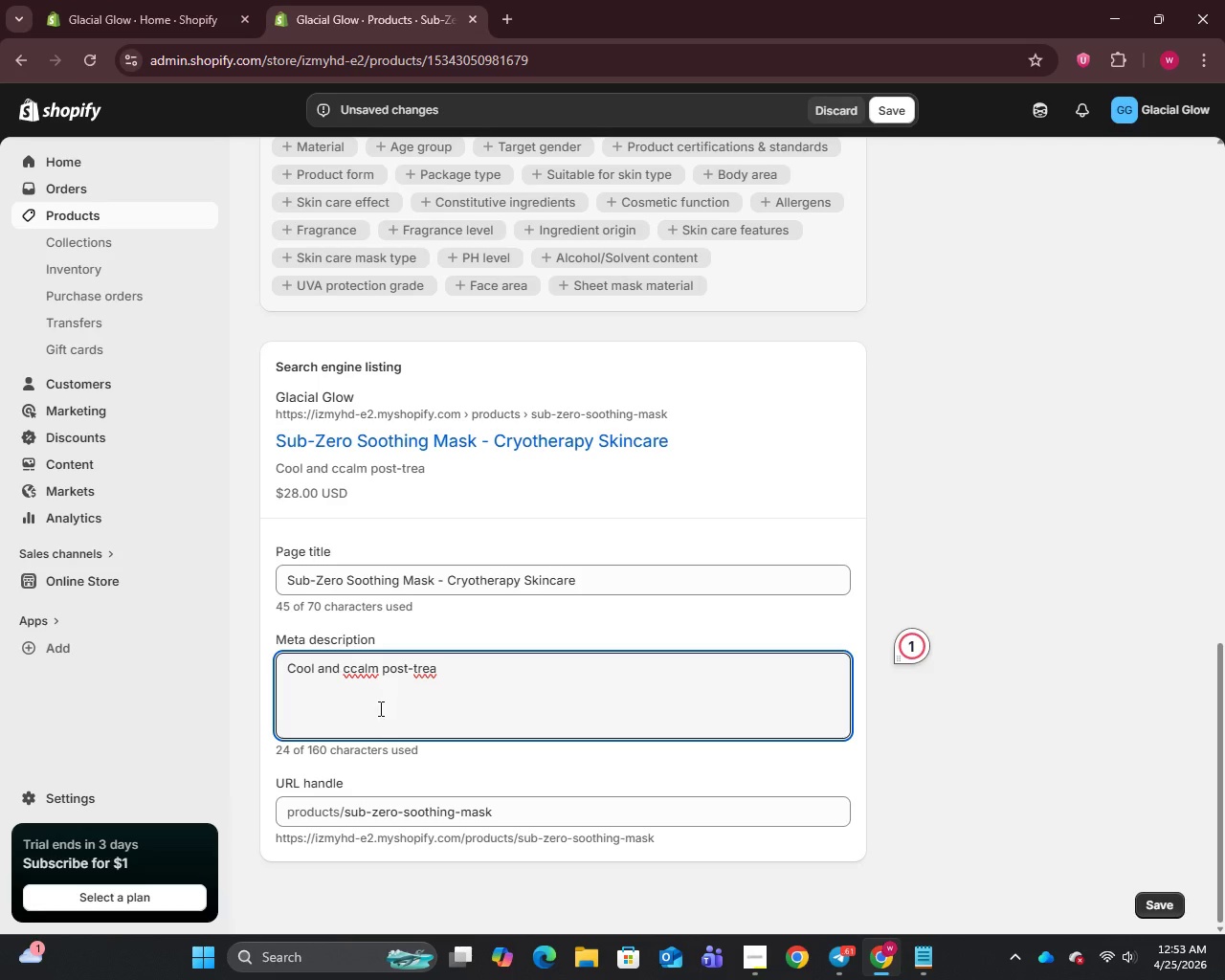 
left_click([352, 674])
 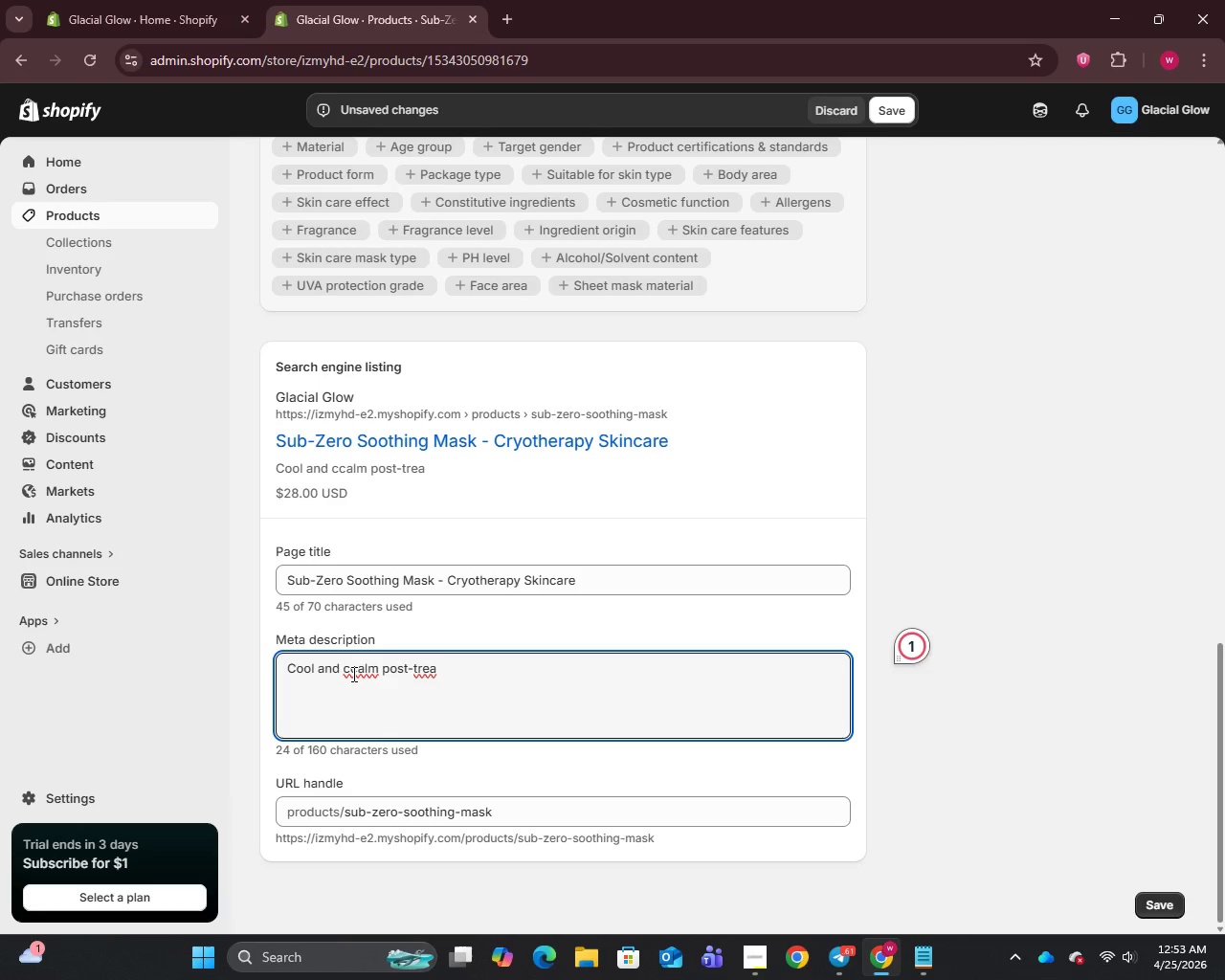 
key(Backspace)
 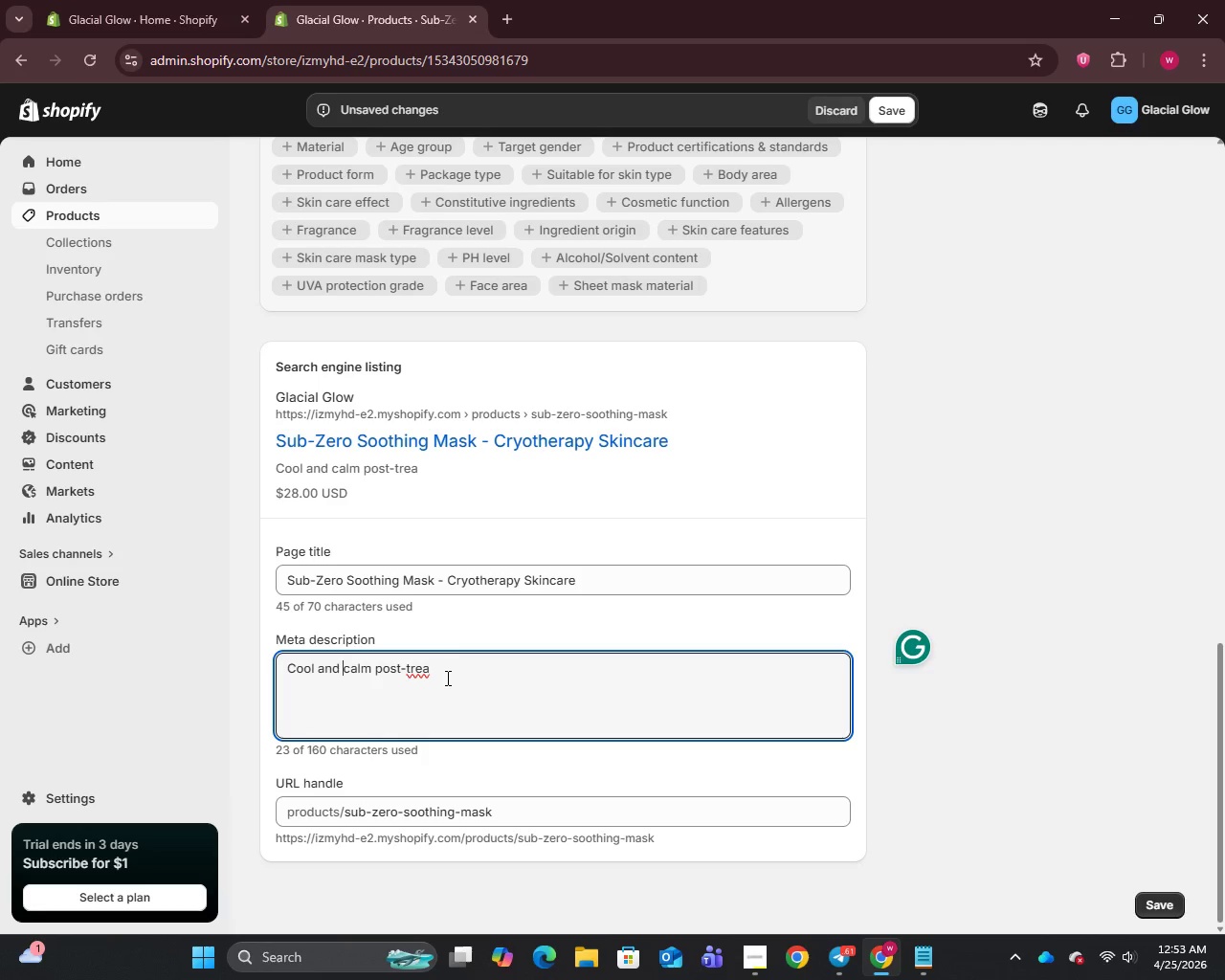 
left_click([446, 678])
 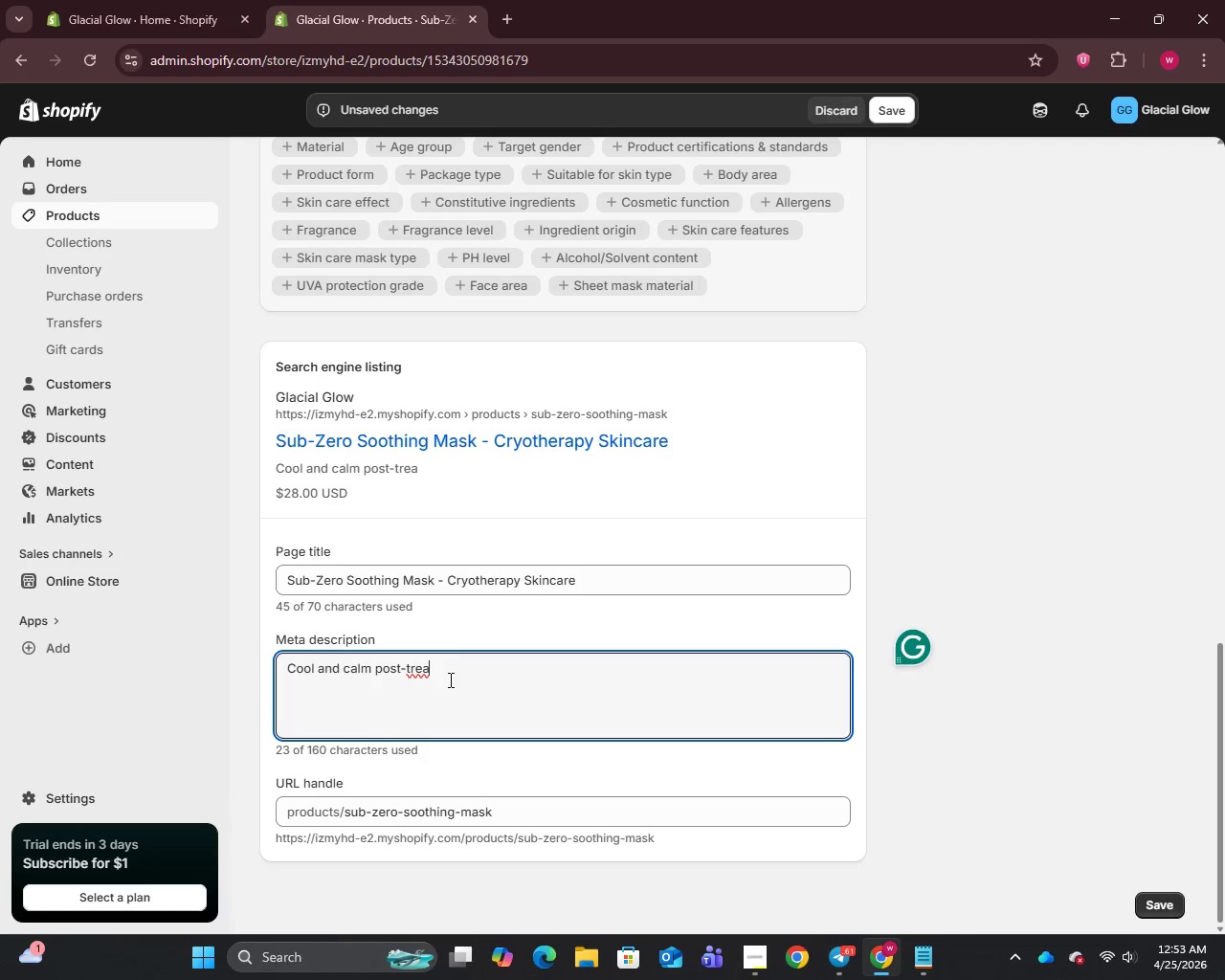 
type(tn)
key(Backspace)
type(ment skin with our Crt)
key(Backspace)
type(yotherapy Skincare Soothing Mask. Paraben)
 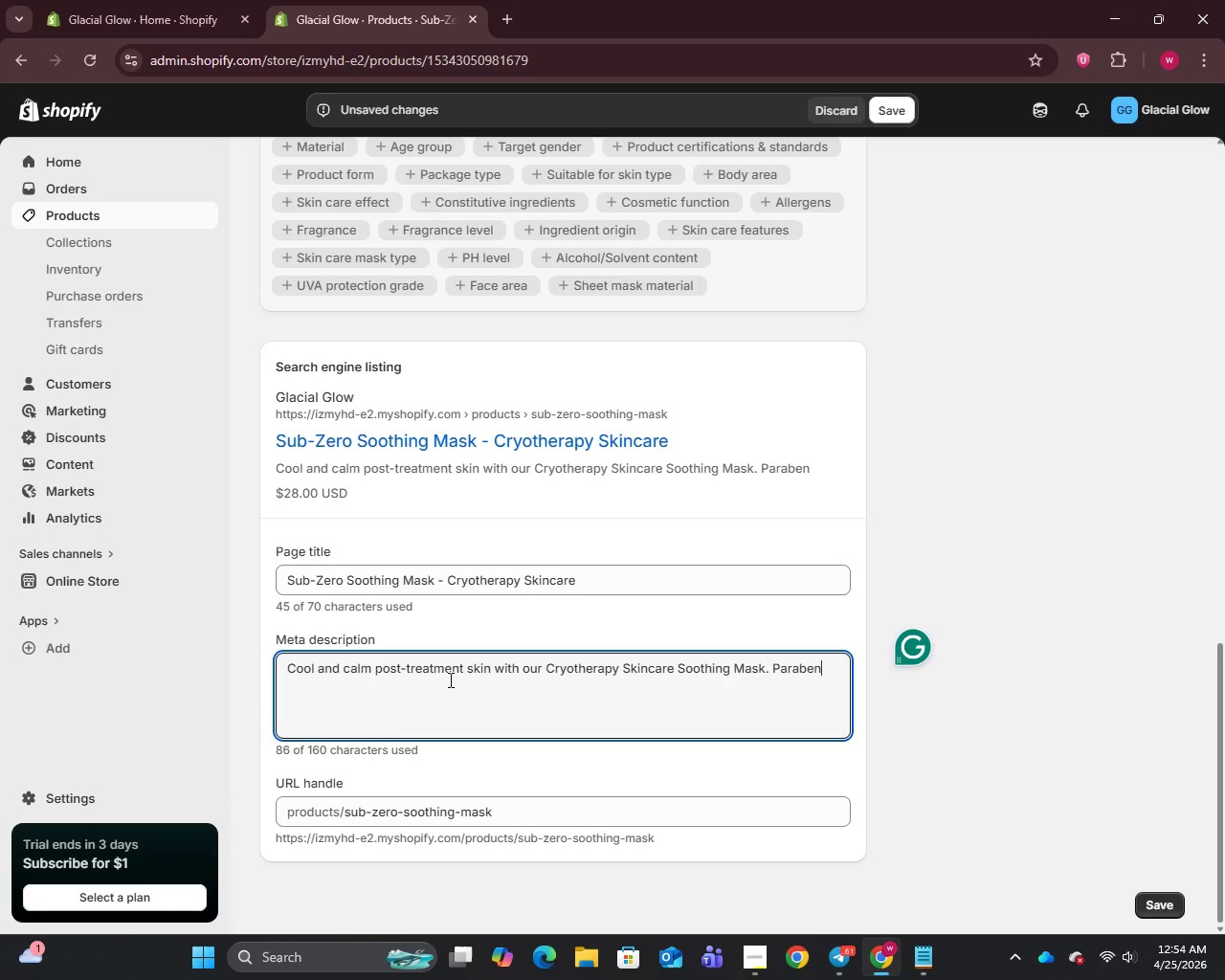 
type(-free. Av)
 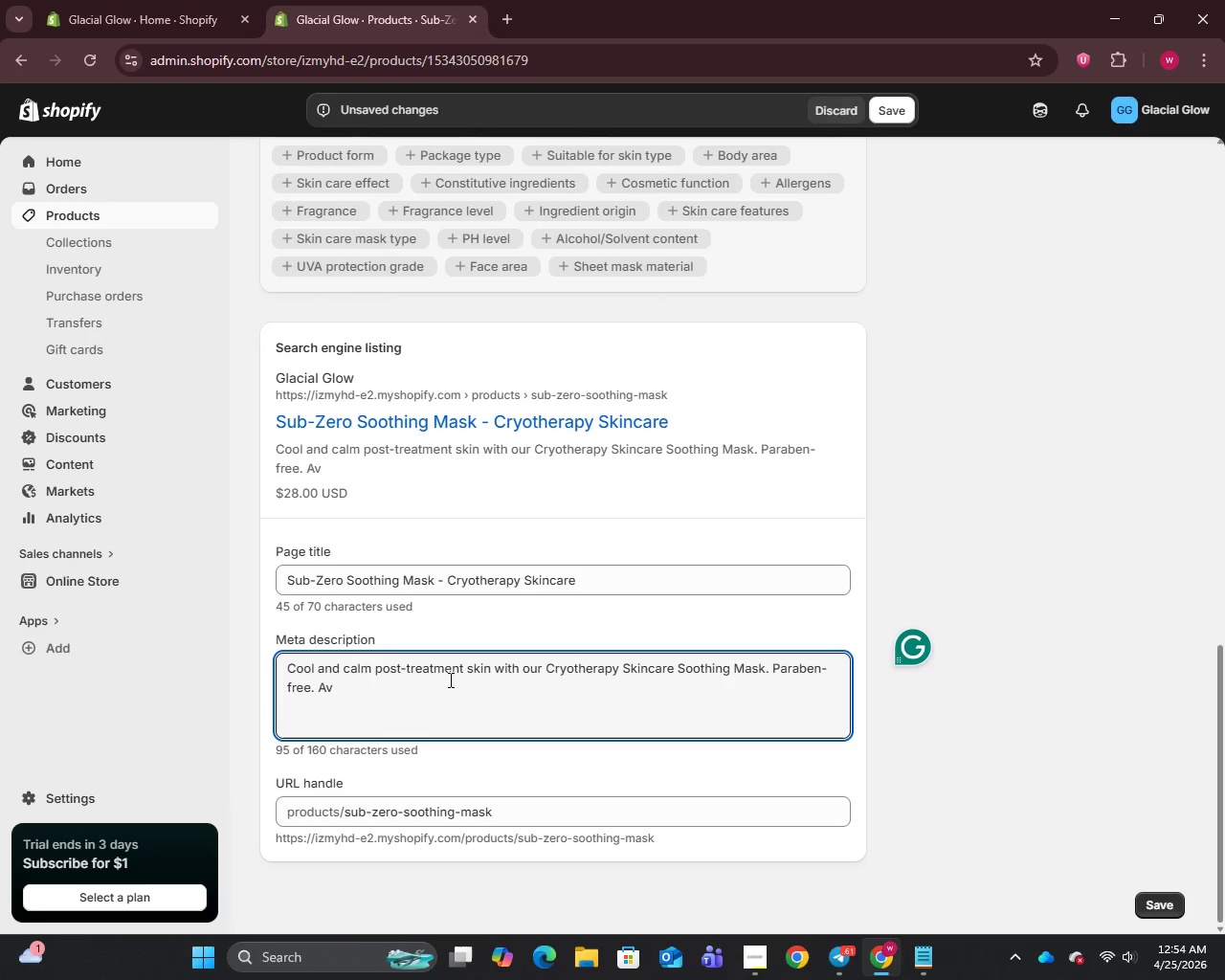 
type(ailable in 50ml & 100ml)
 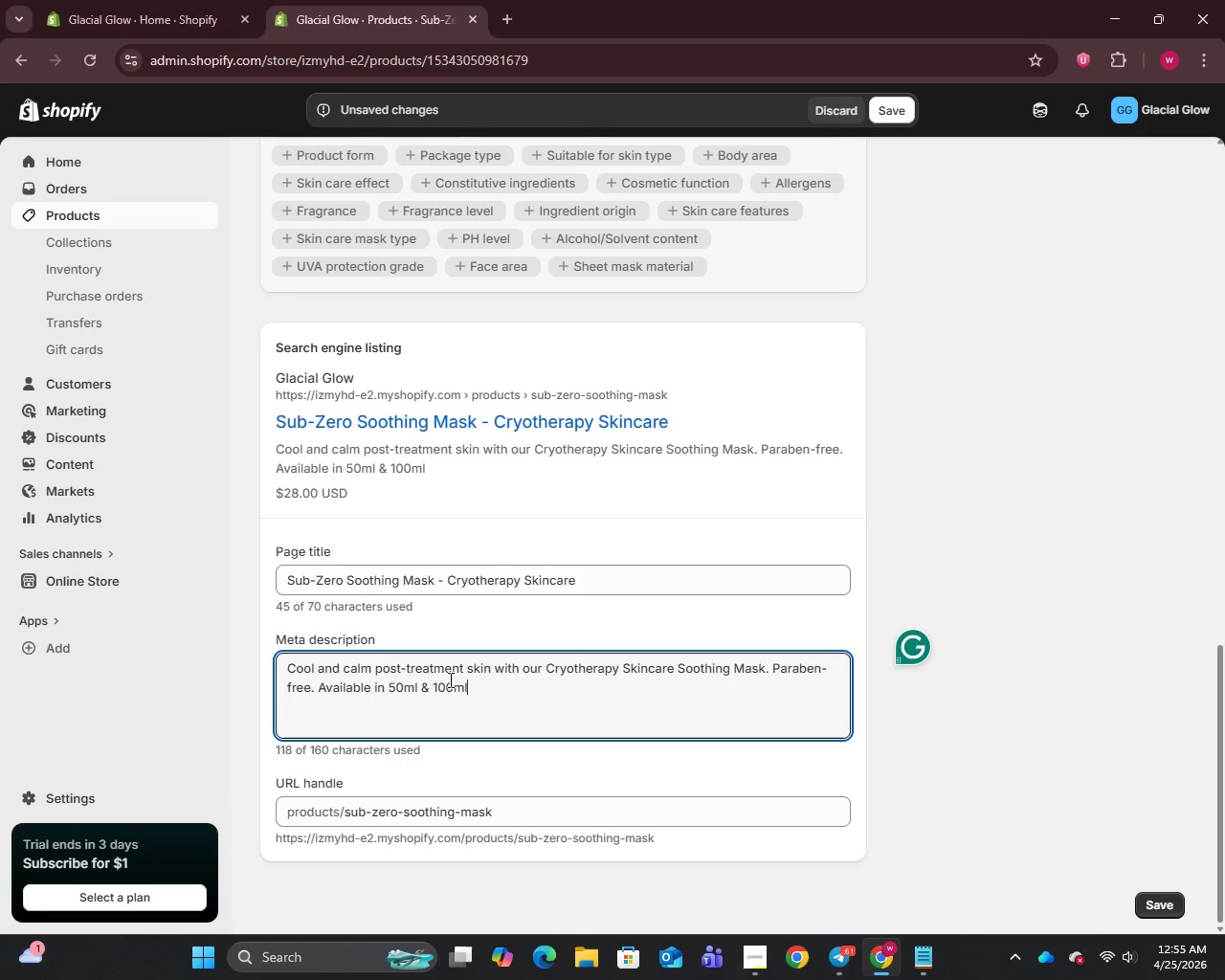 
key(Period)
 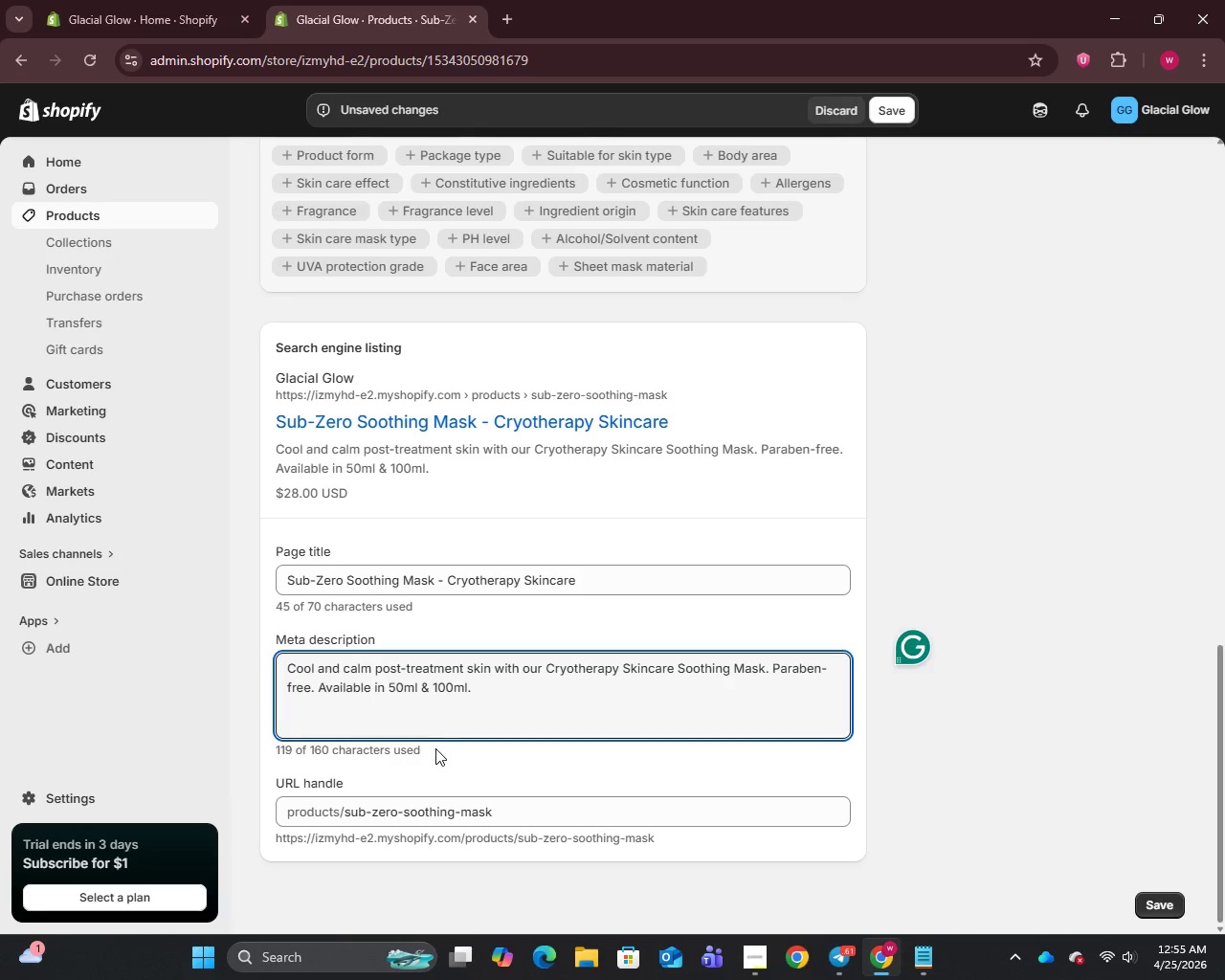 
scroll: coordinate [440, 736], scroll_direction: down, amount: 1.0
 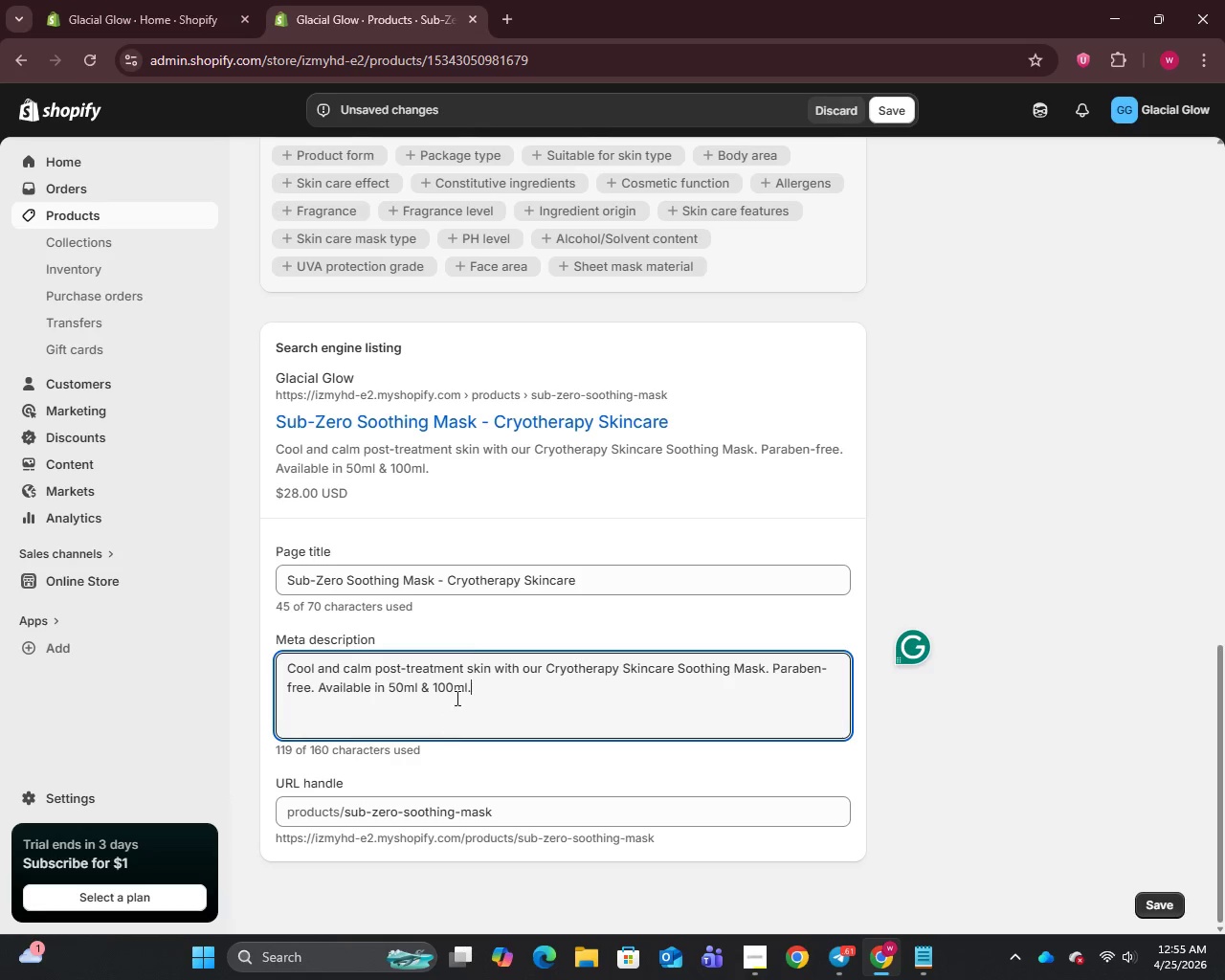 
wait(6.72)
 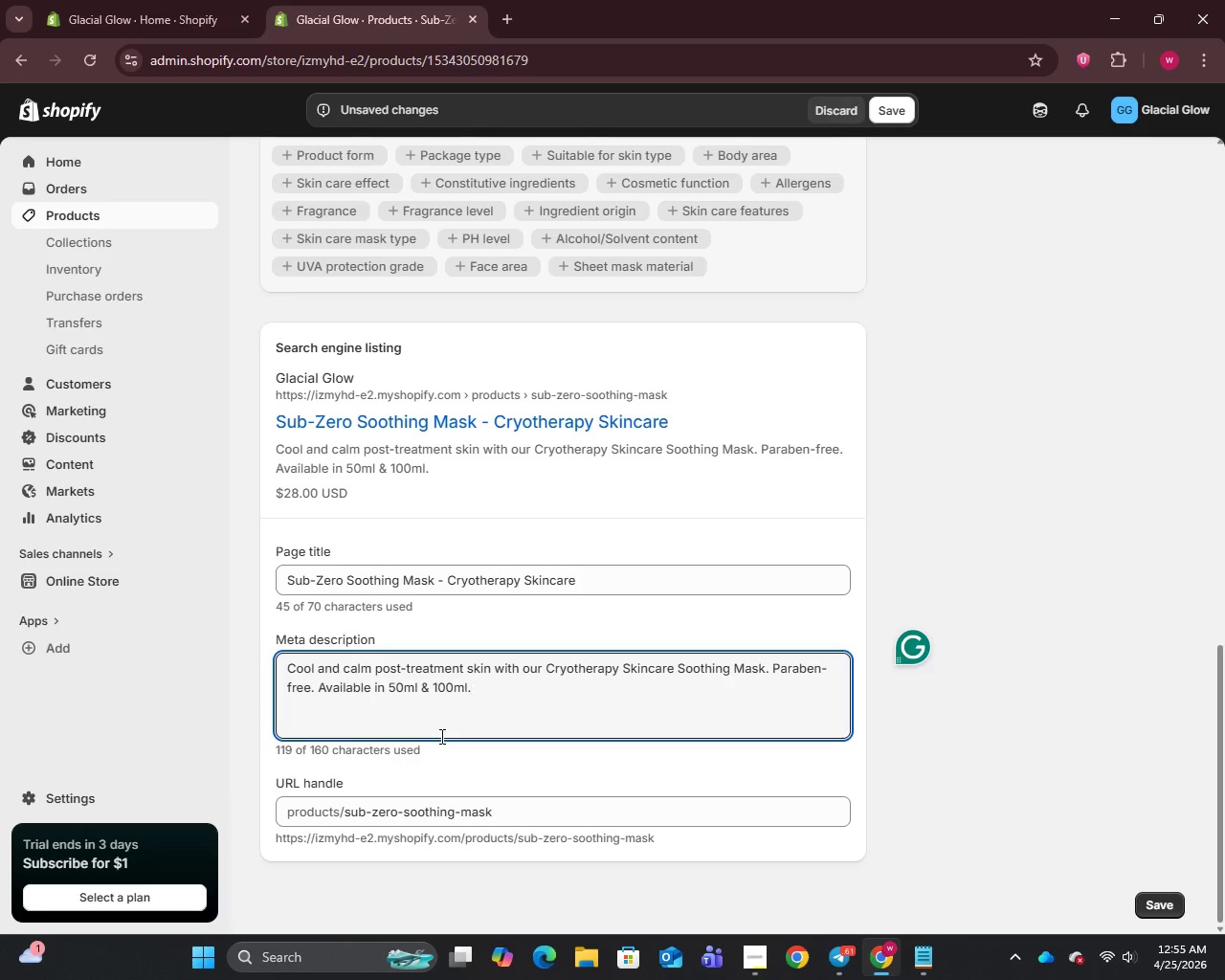 
left_click([508, 13])
 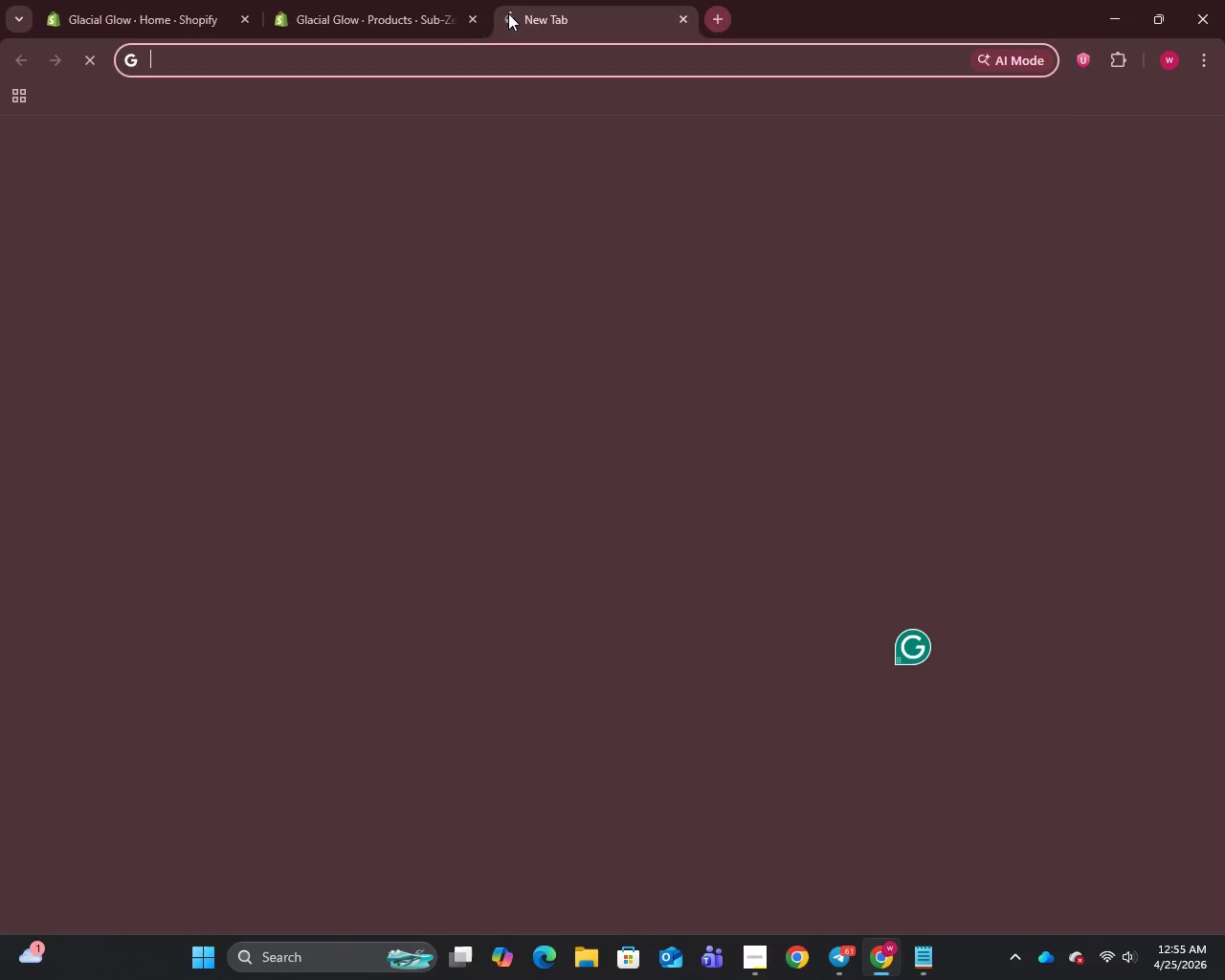 
key(U)
 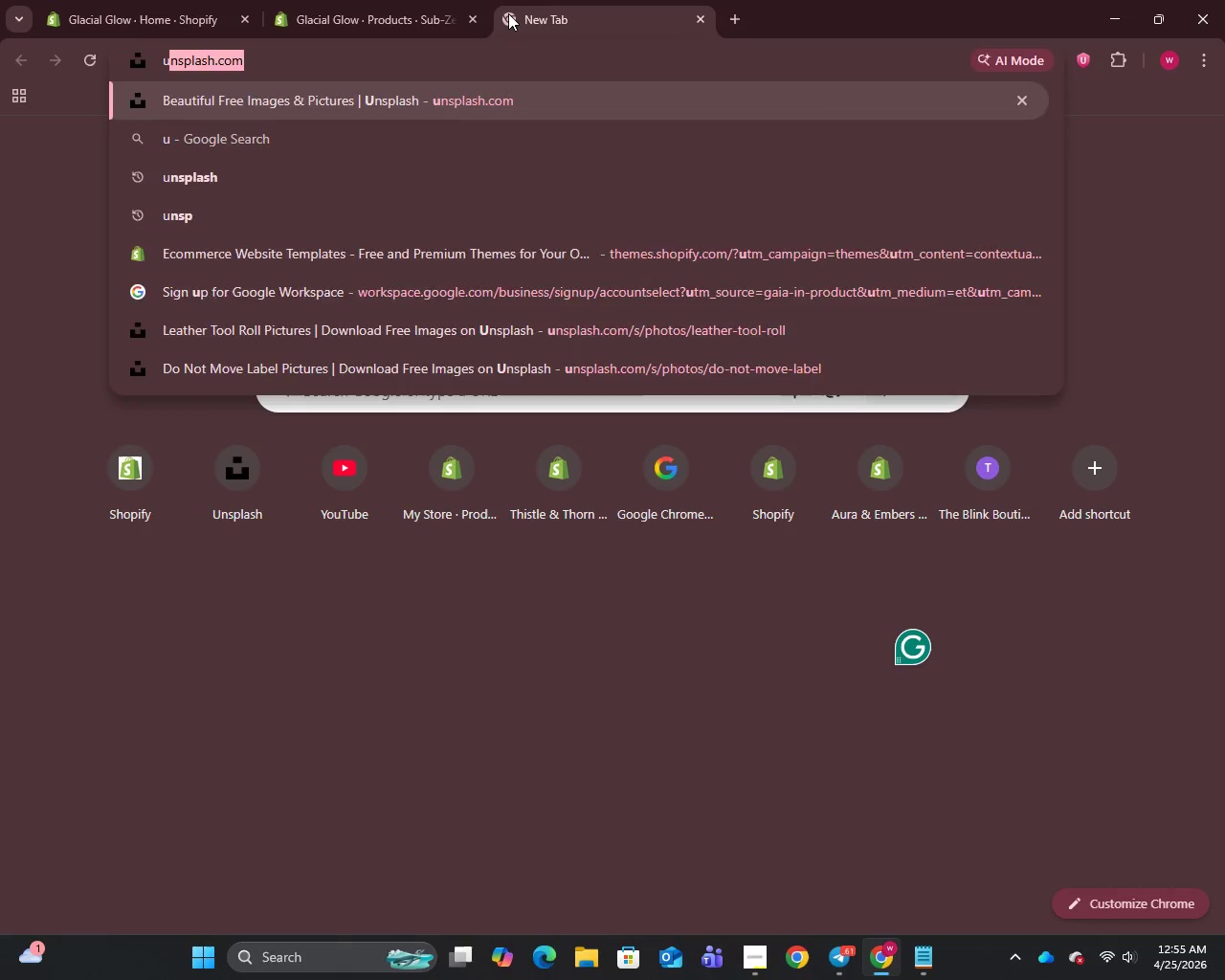 
key(Enter)
 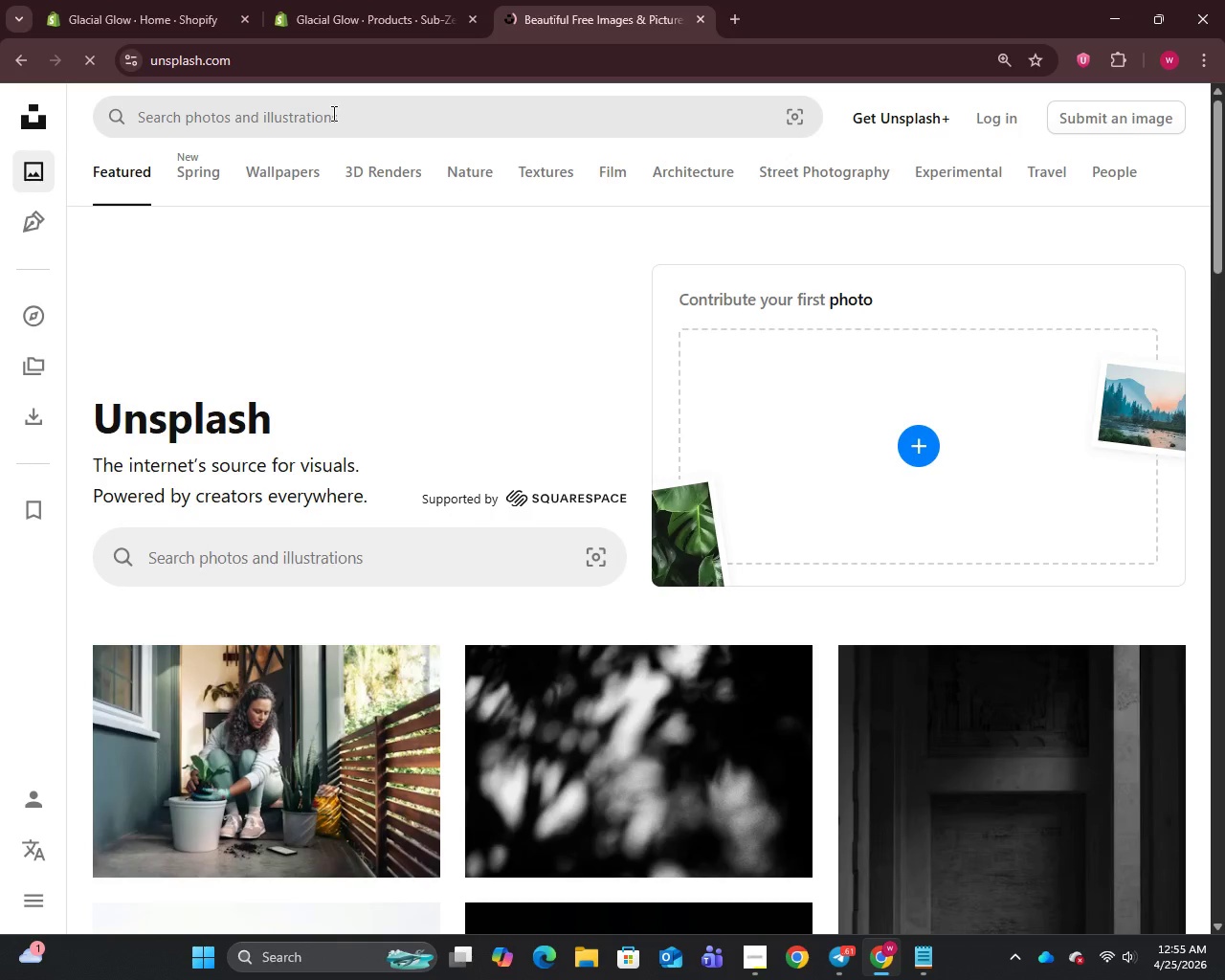 
left_click([320, 117])
 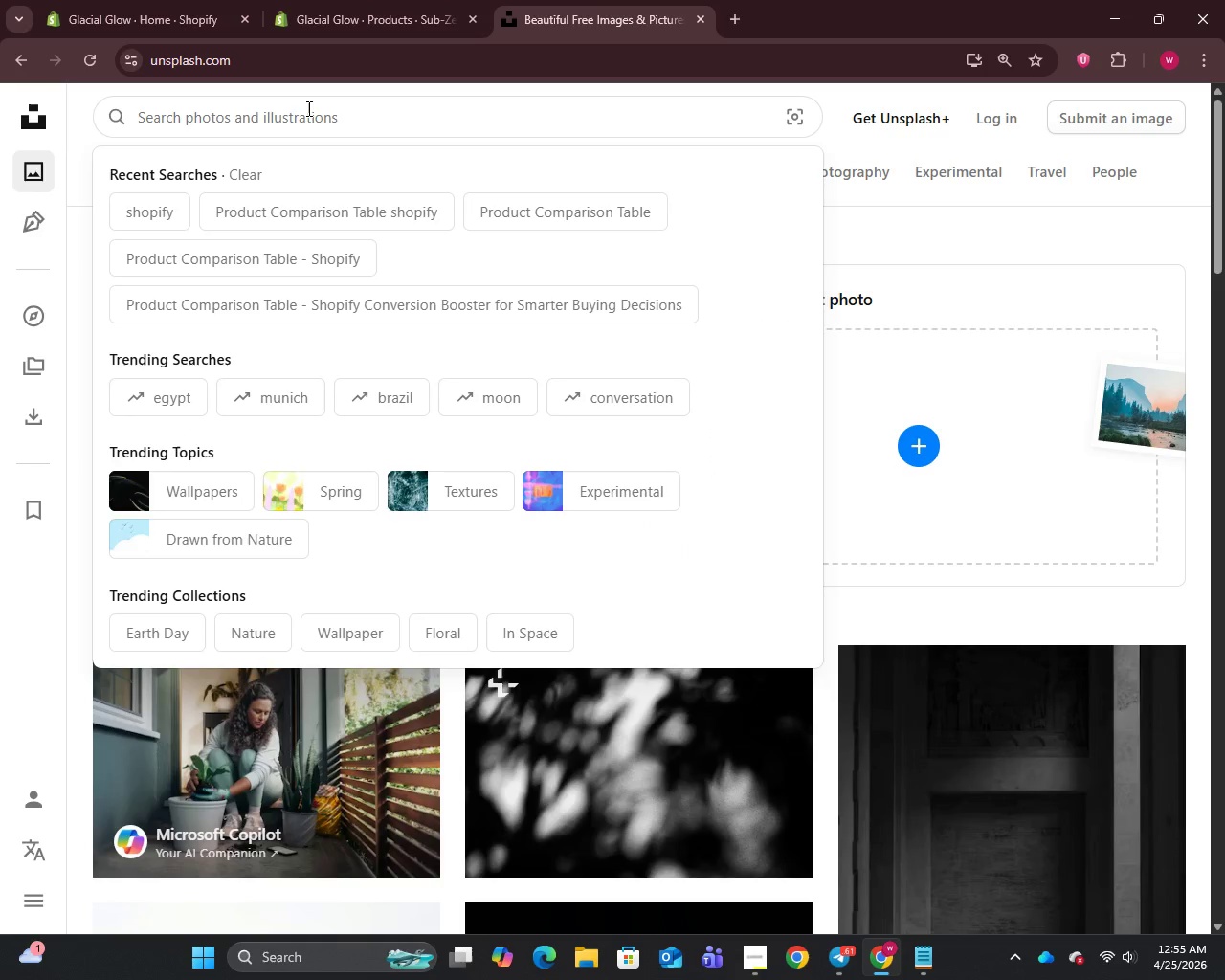 
type(face mask )
 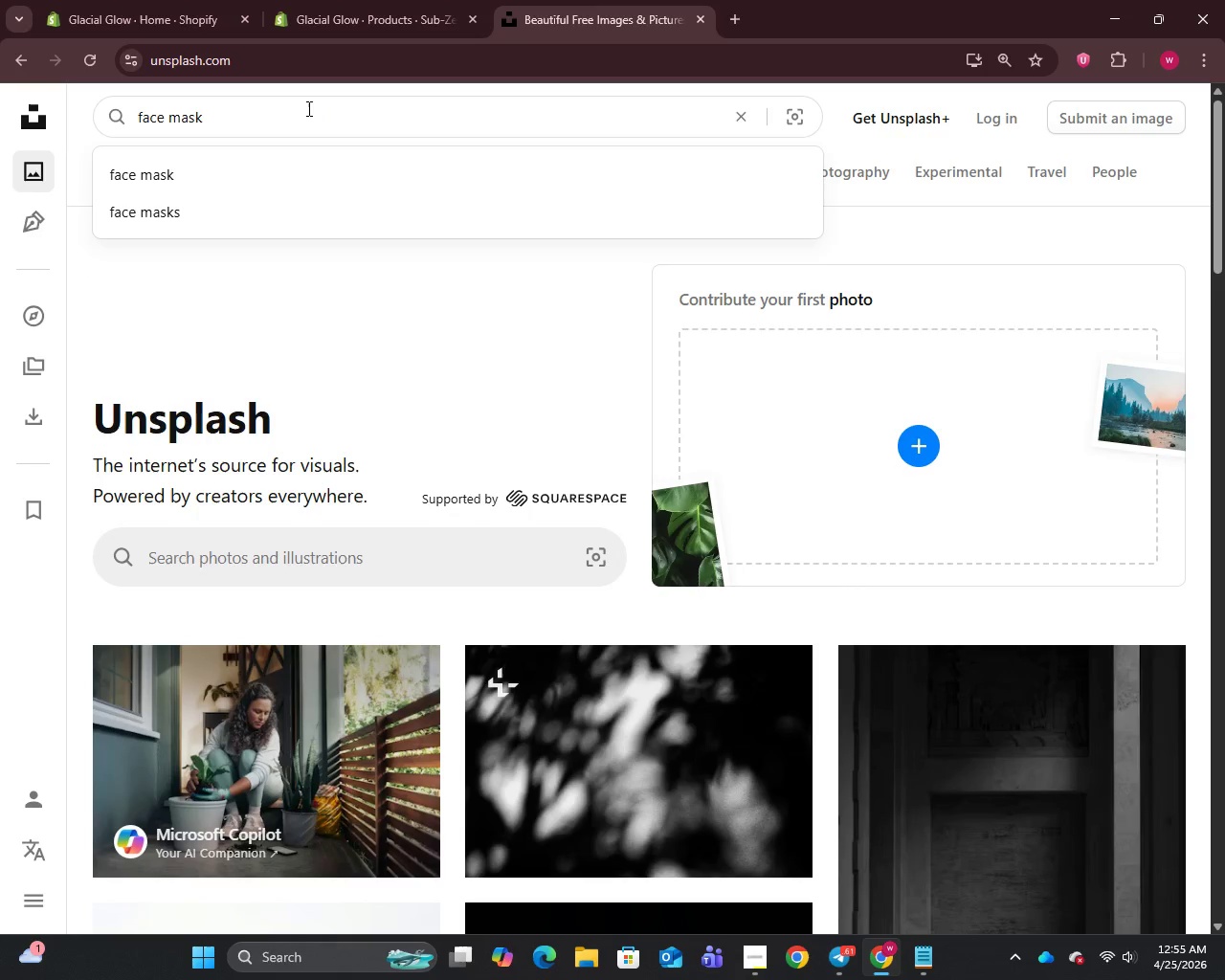 
wait(5.31)
 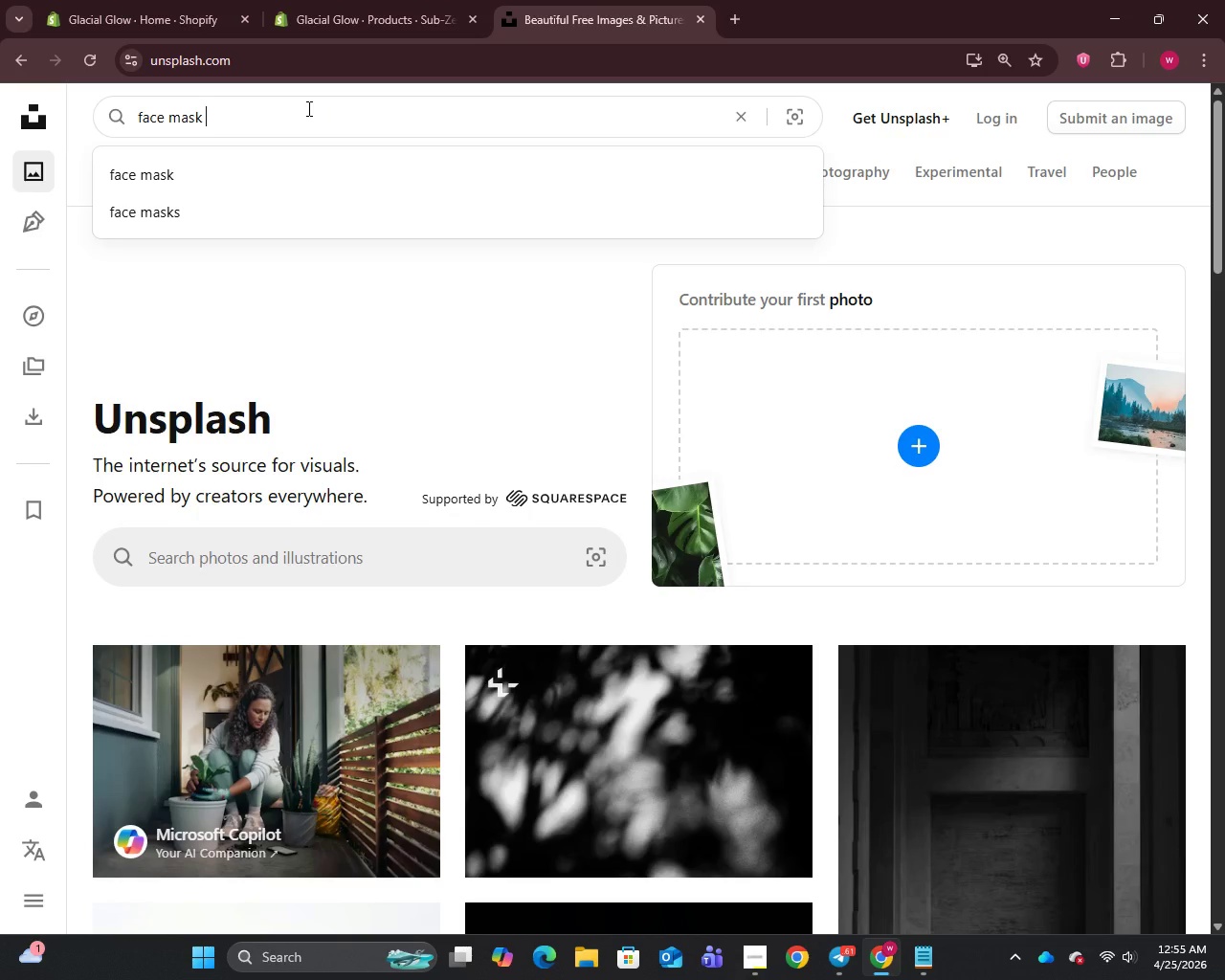 
type(skincare)
 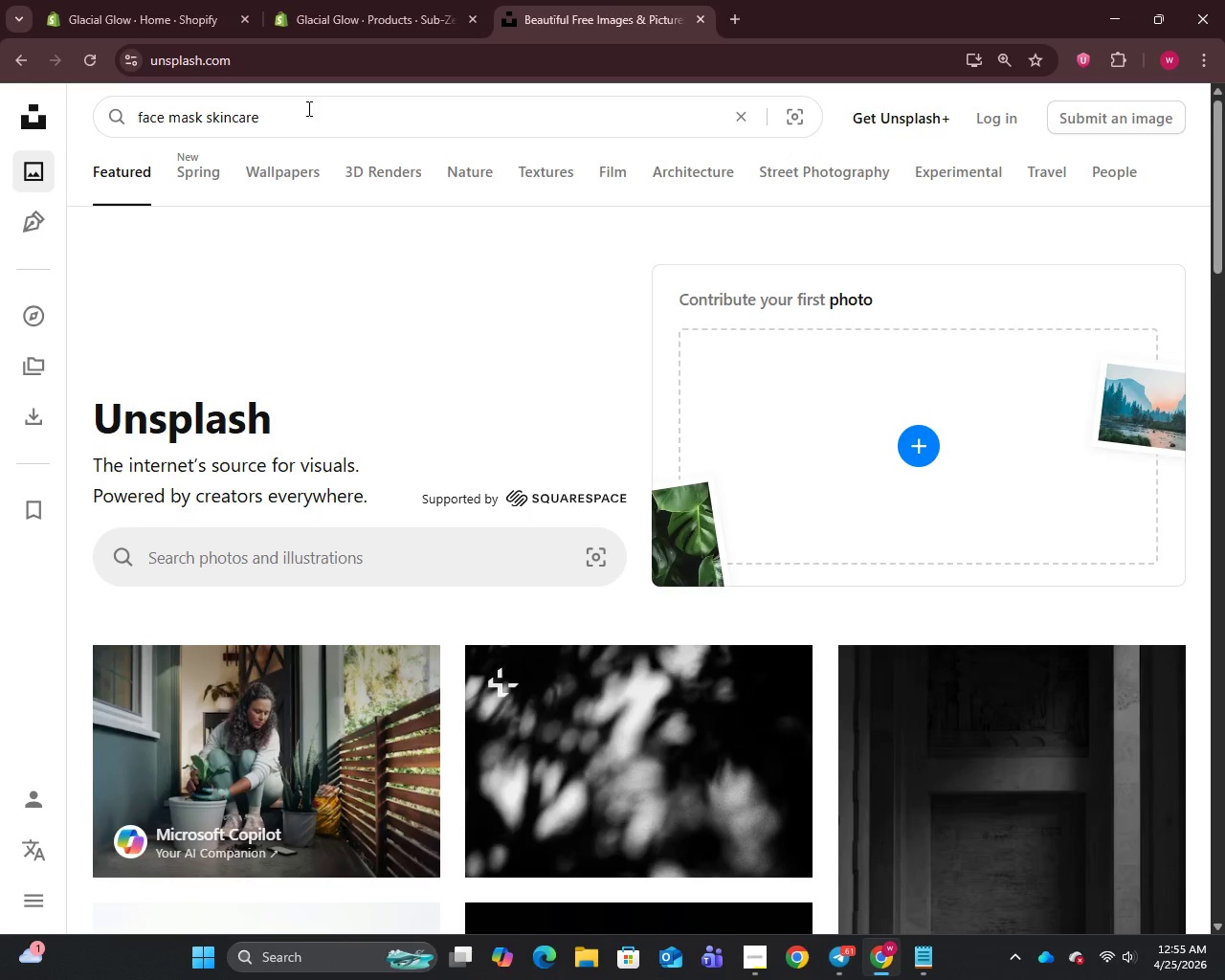 
key(Enter)
 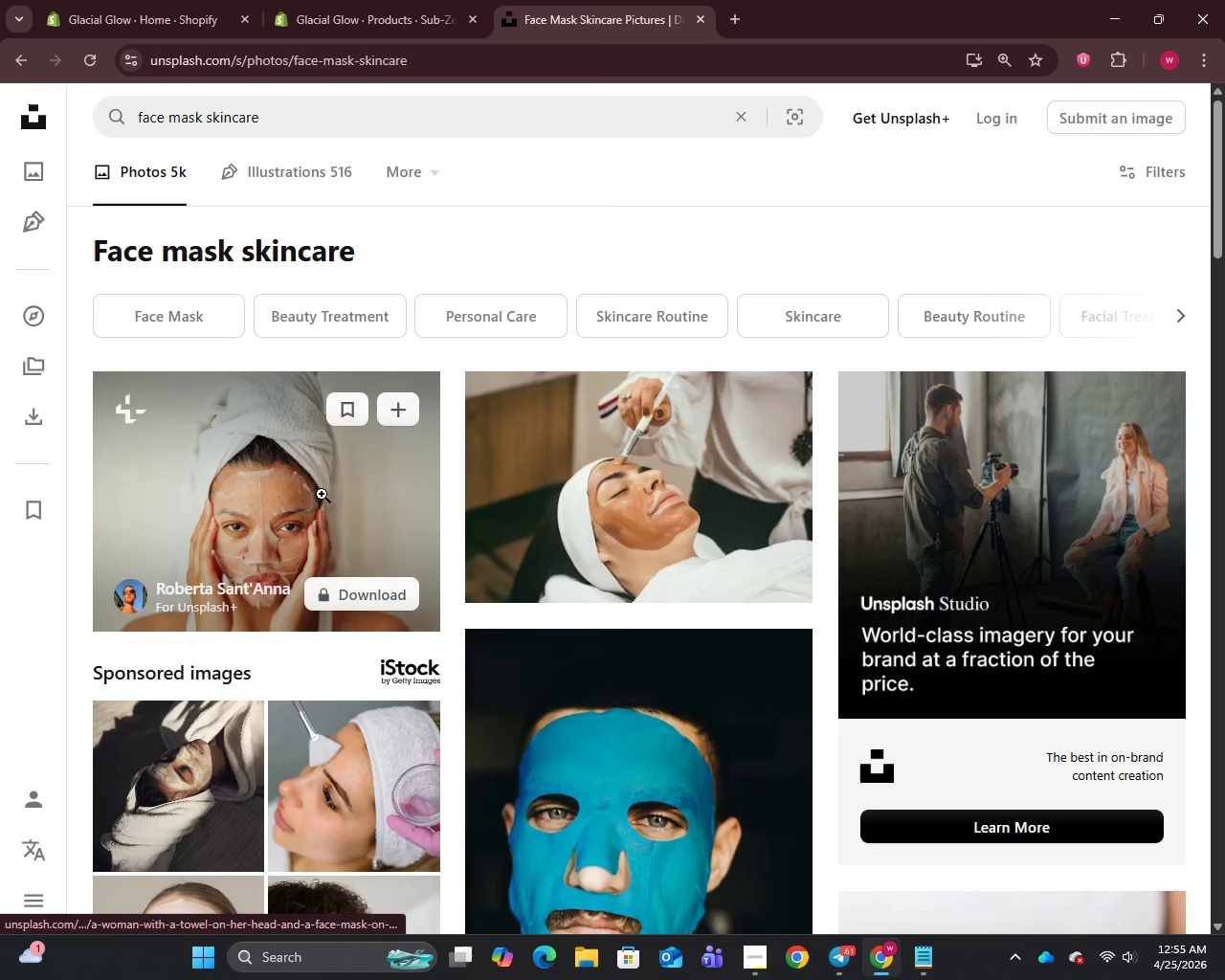 
left_click([412, 340])
 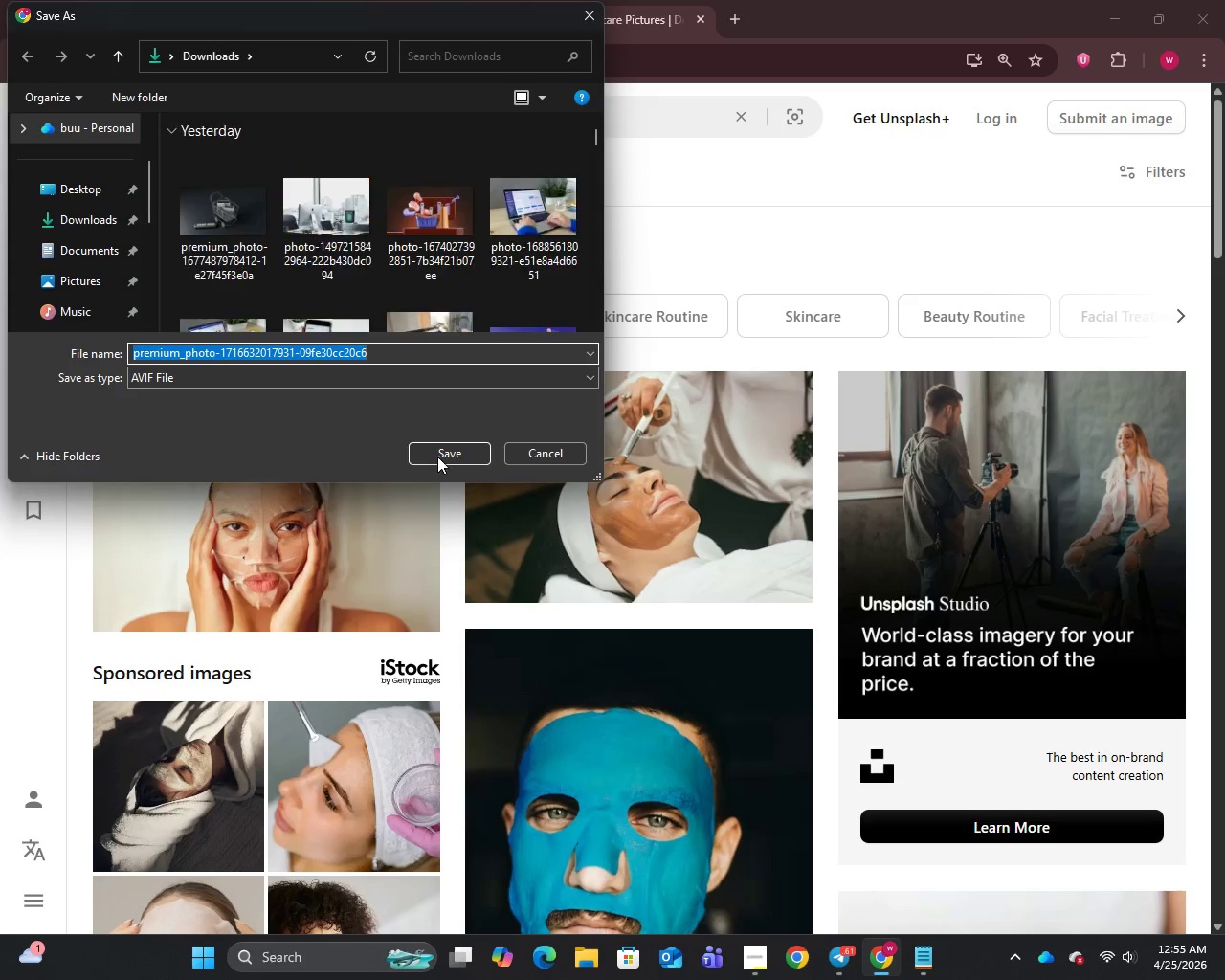 
left_click([444, 443])
 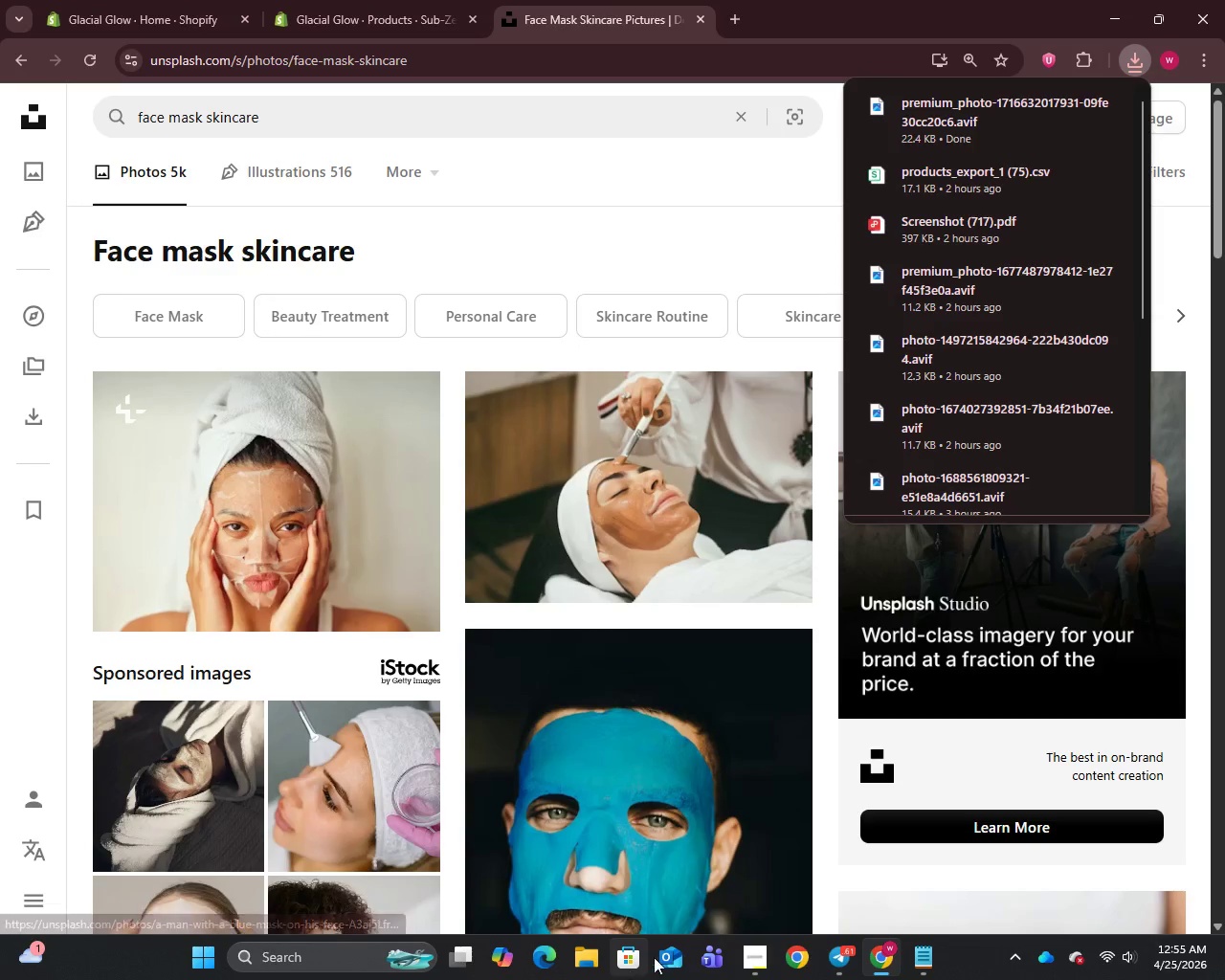 
left_click([744, 955])